 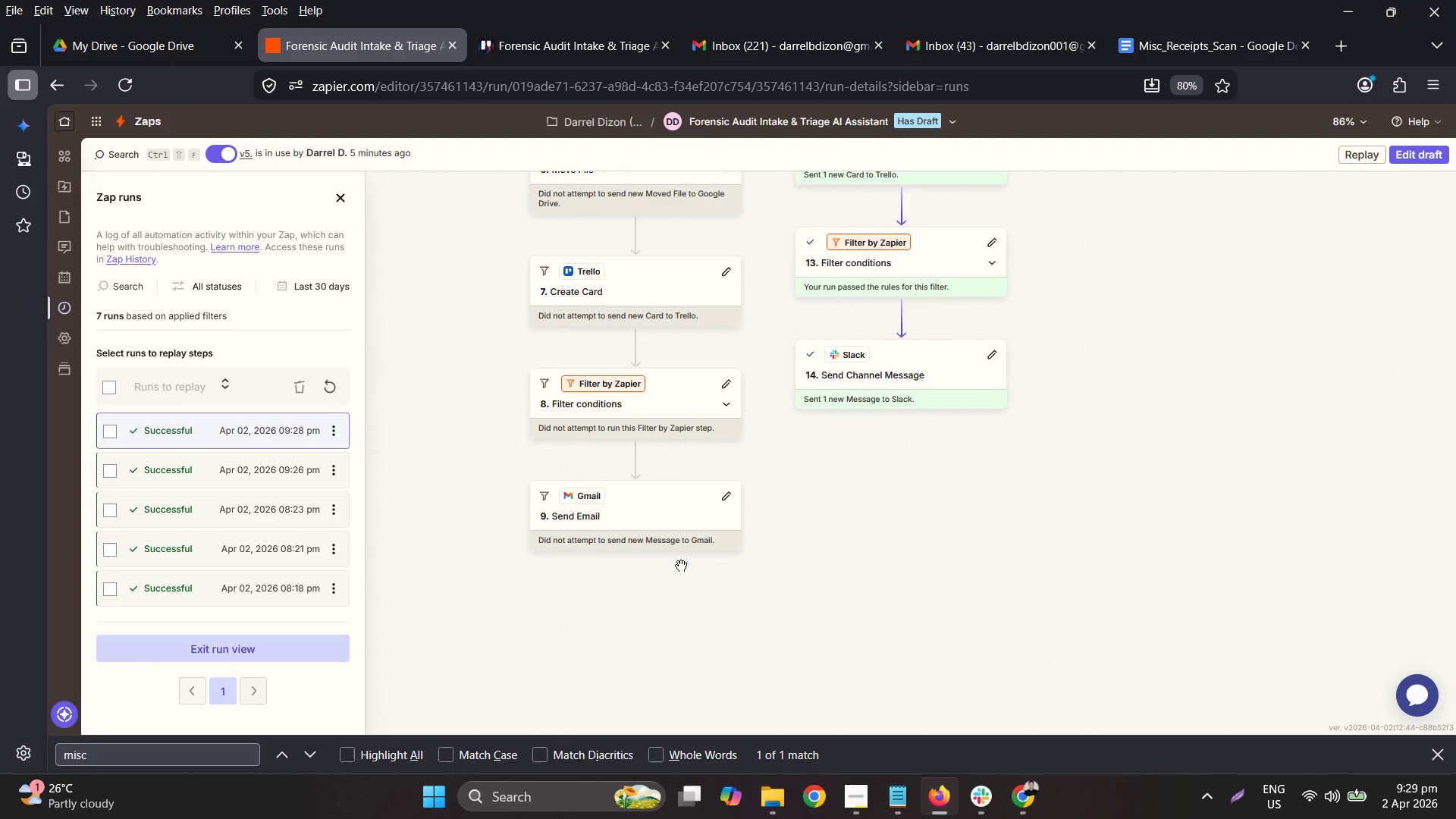 
left_click([636, 505])
 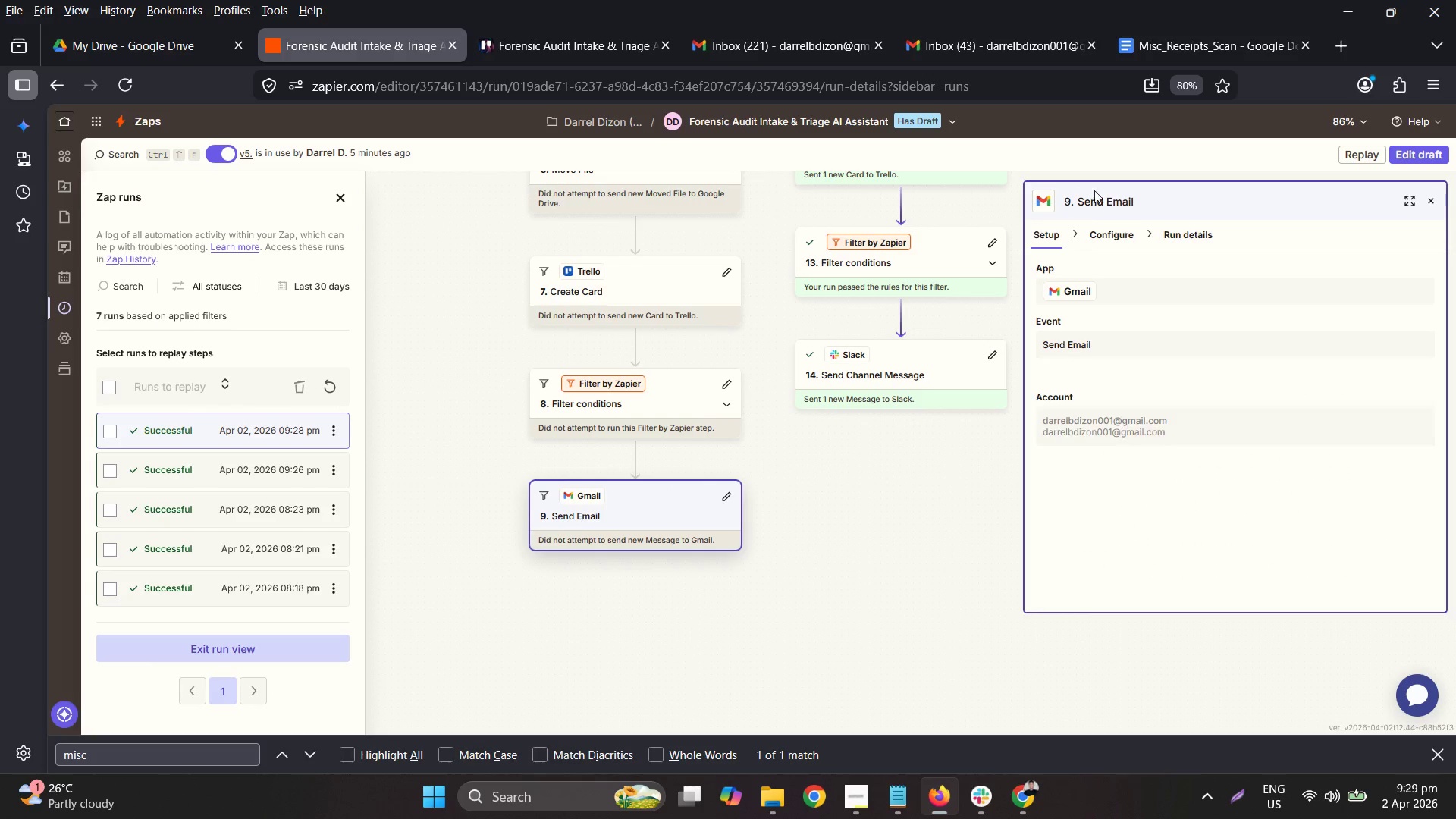 
left_click([1098, 234])
 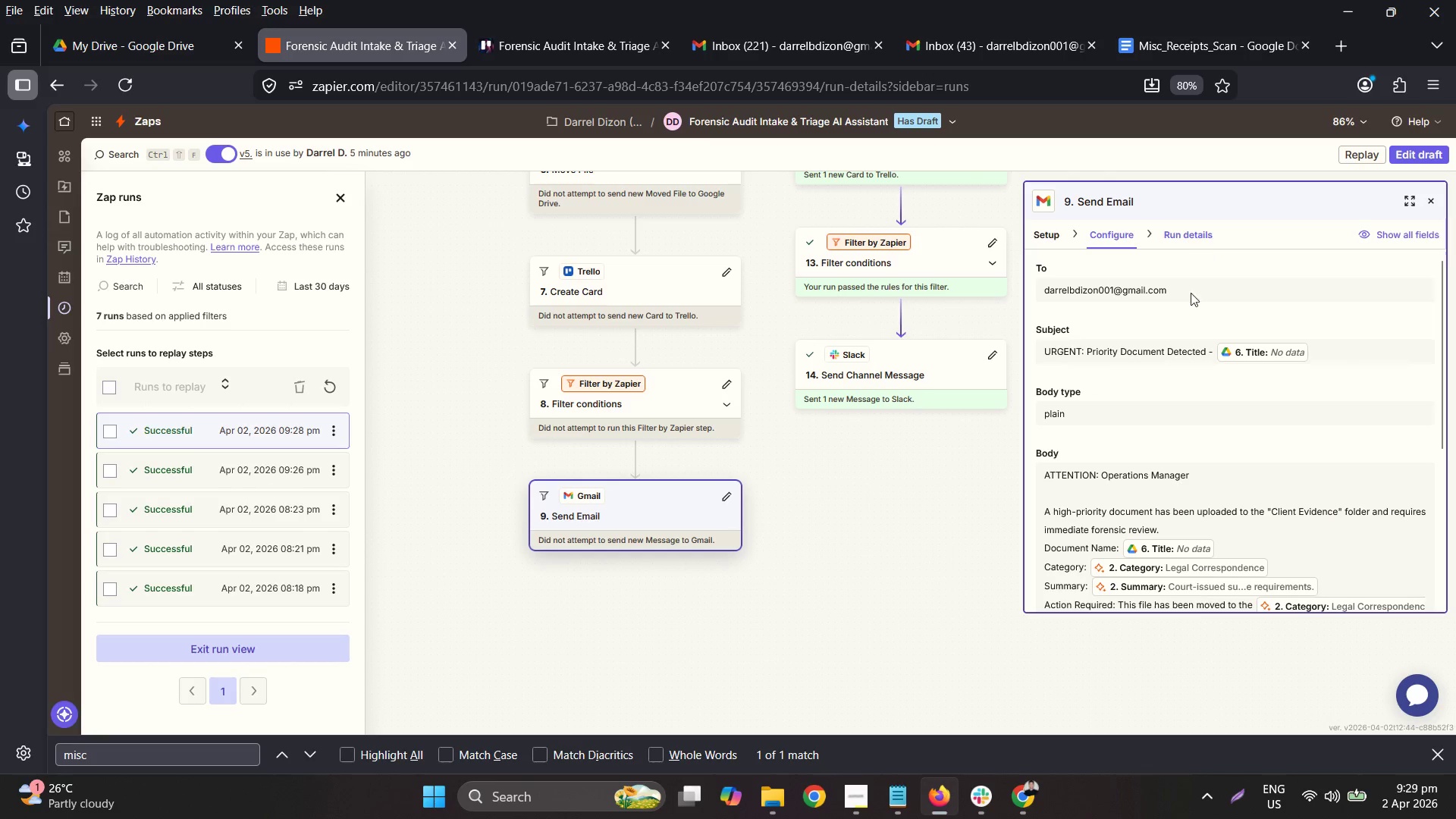 
scroll: coordinate [1260, 510], scroll_direction: down, amount: 1.0
 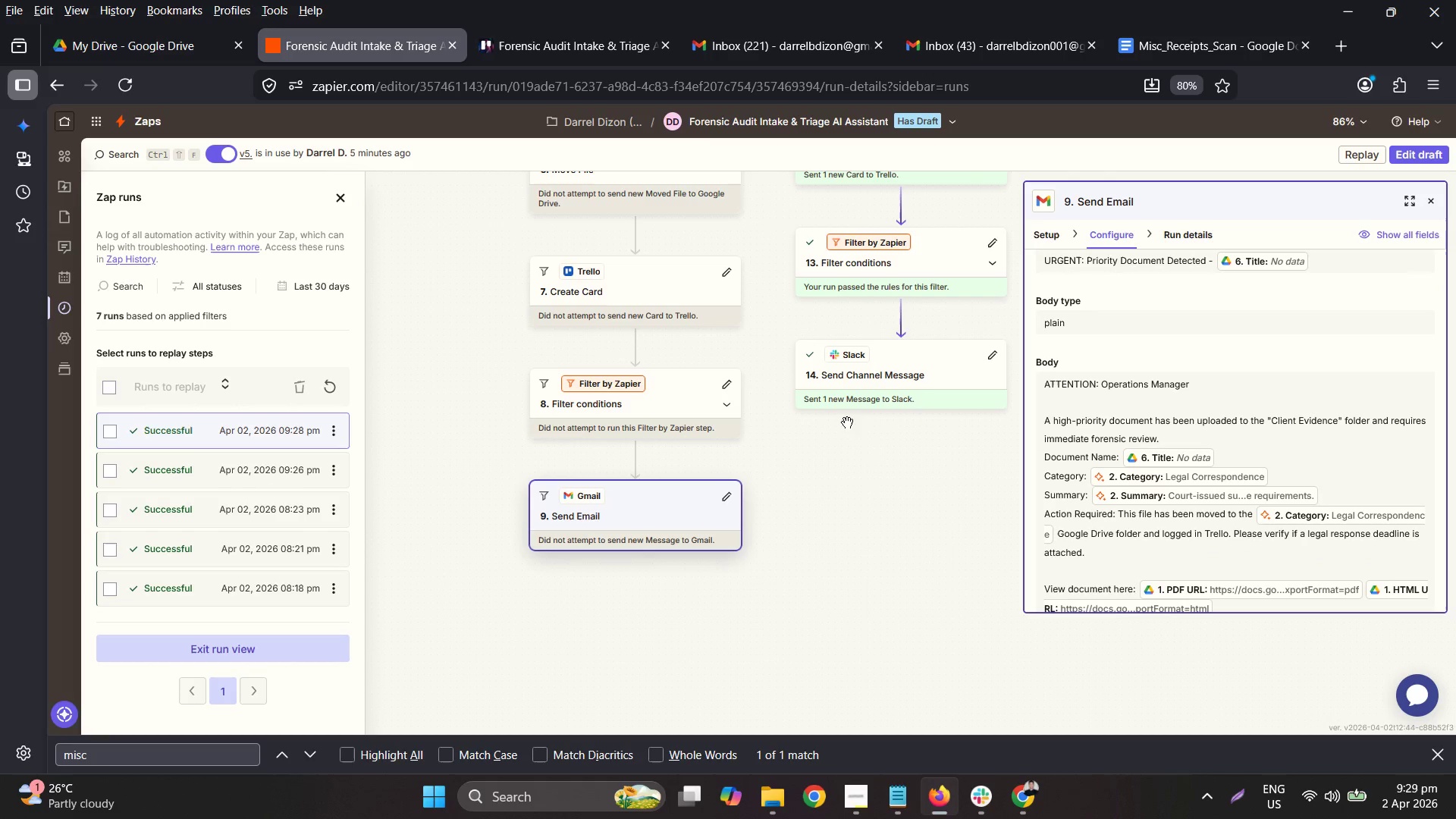 
wait(6.98)
 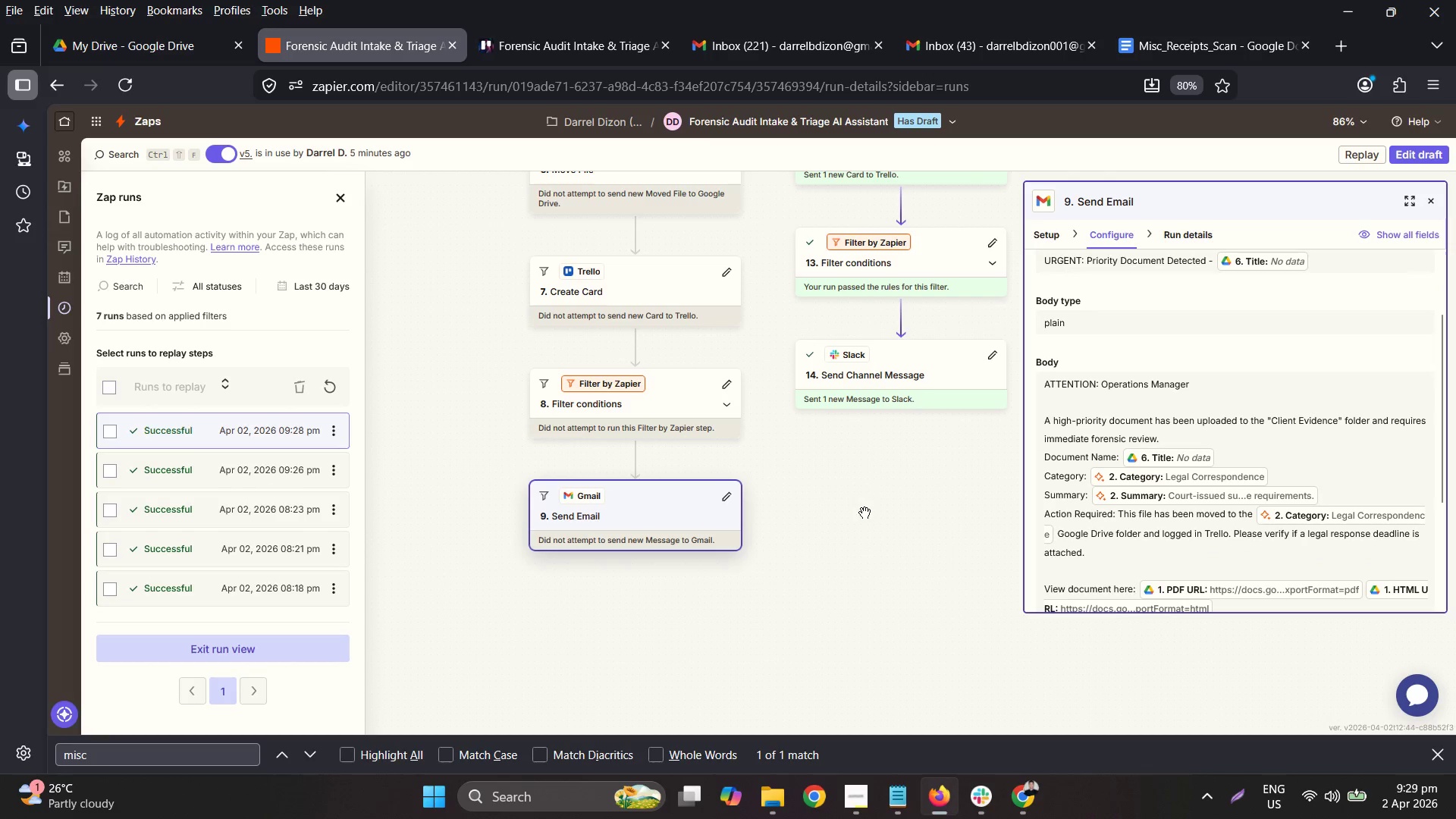 
scroll: coordinate [919, 490], scroll_direction: up, amount: 3.0
 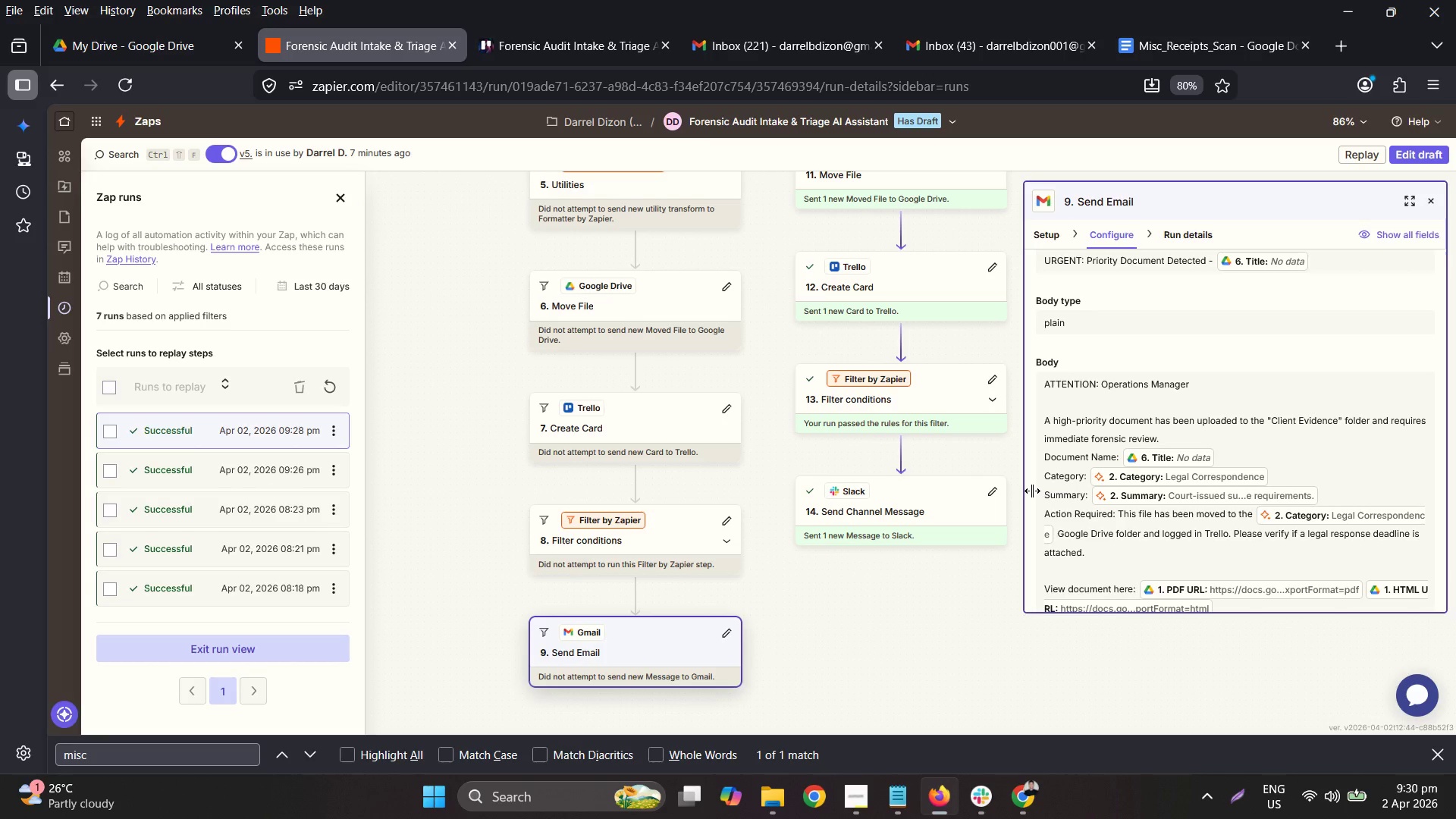 
wait(92.34)
 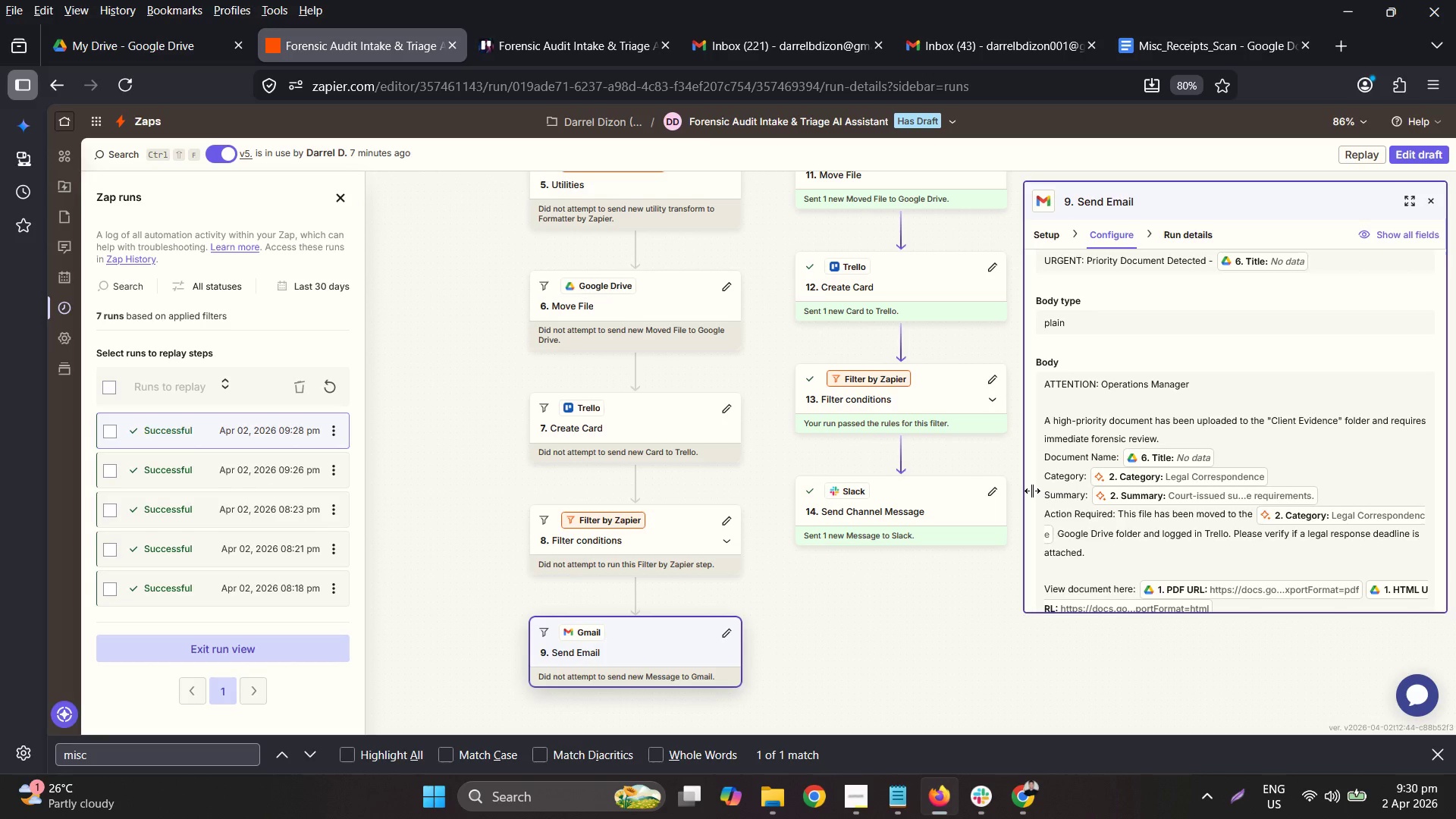 
scroll: coordinate [905, 601], scroll_direction: up, amount: 2.0
 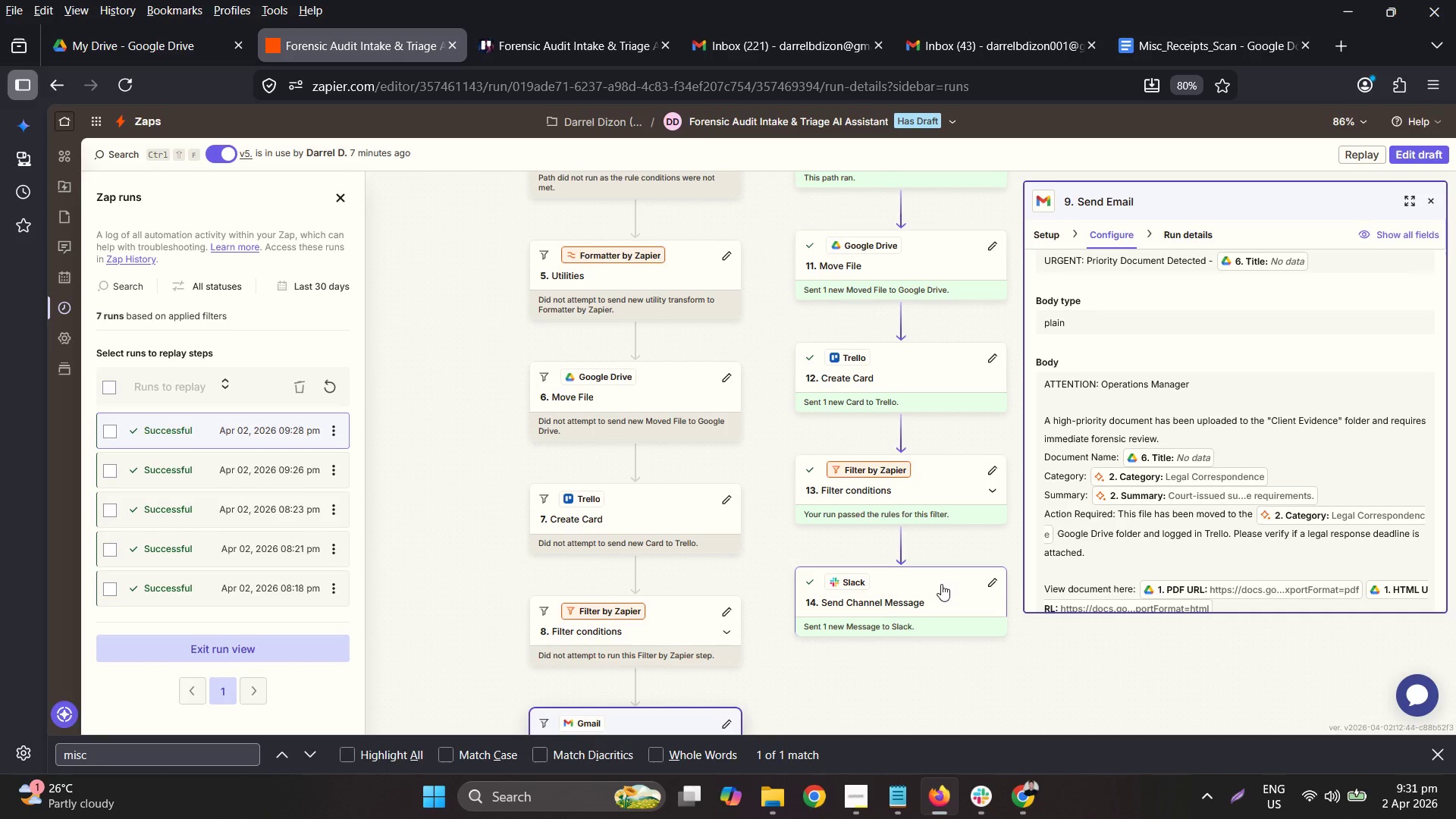 
double_click([943, 590])
 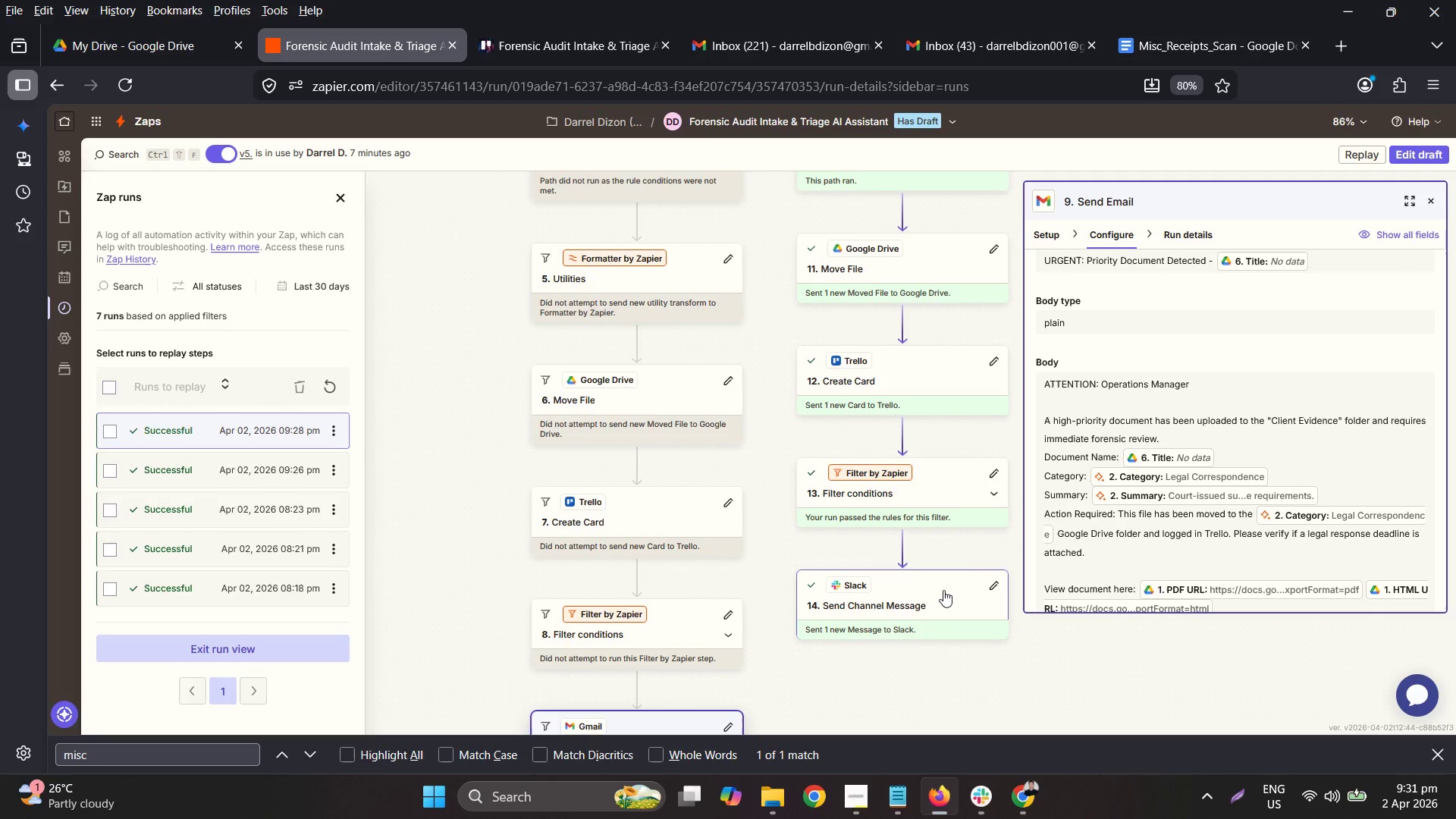 
left_click([944, 590])
 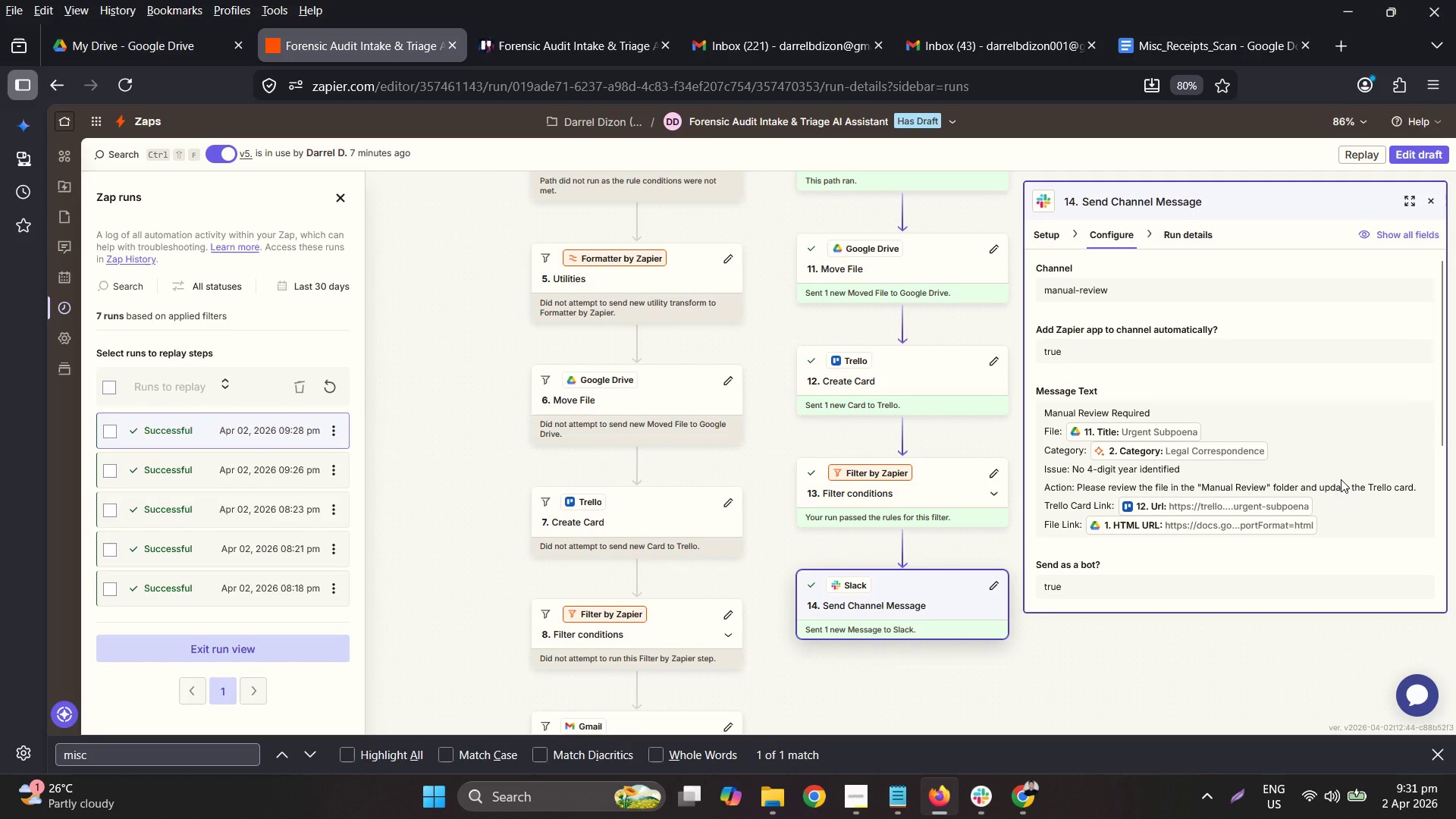 
wait(9.08)
 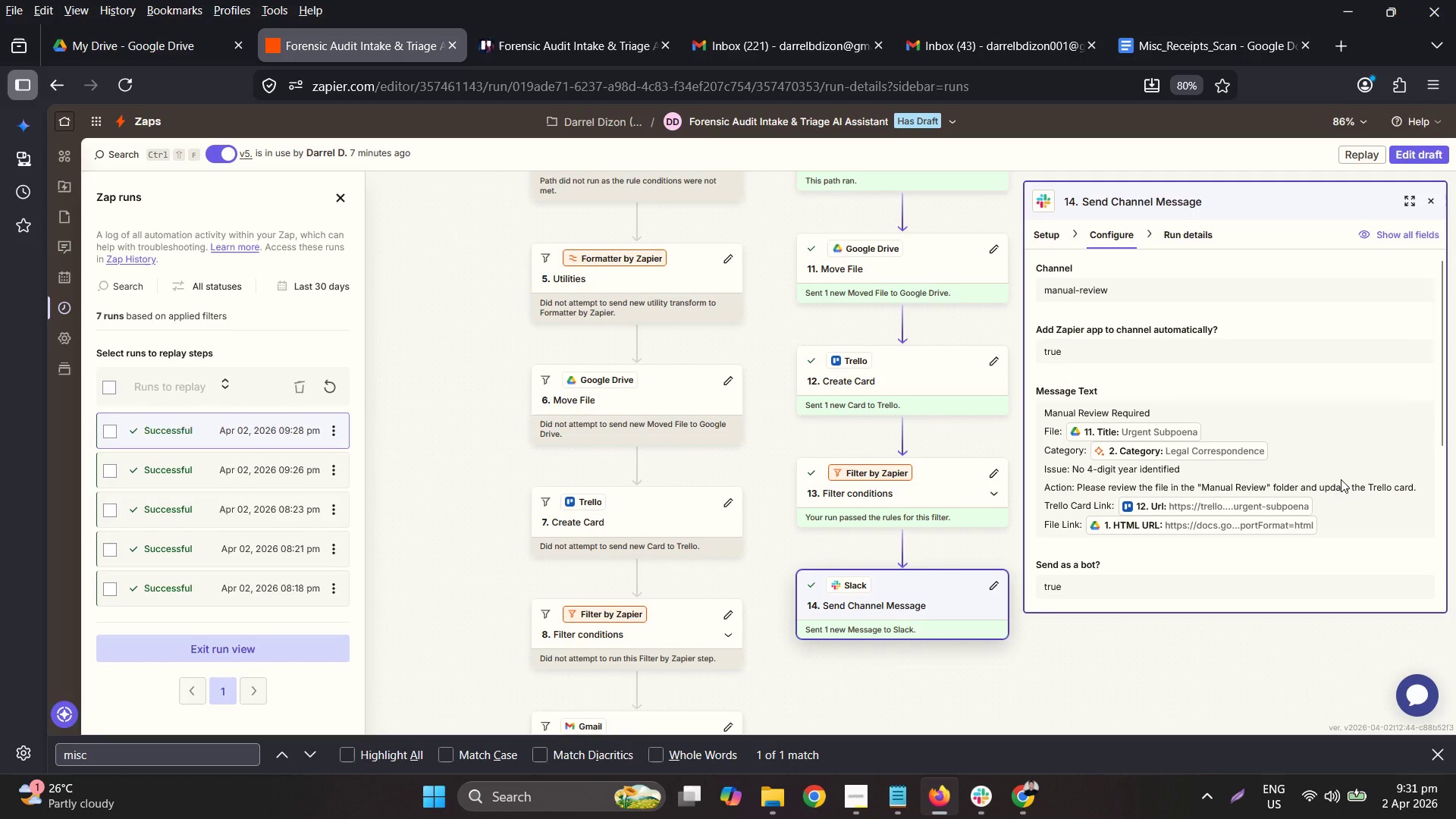 
left_click([1405, 147])
 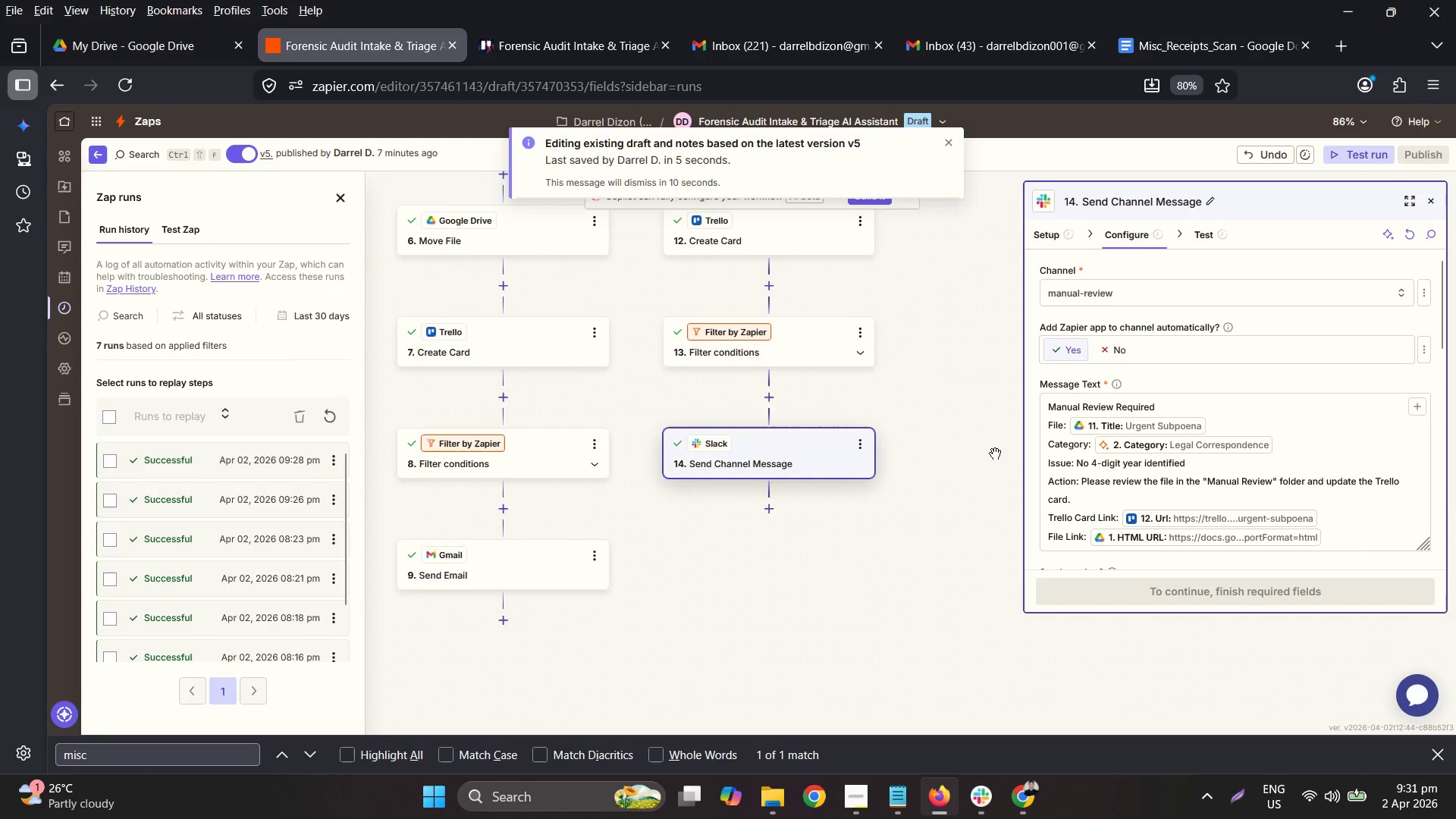 
left_click_drag(start_coordinate=[774, 457], to_coordinate=[814, 285])
 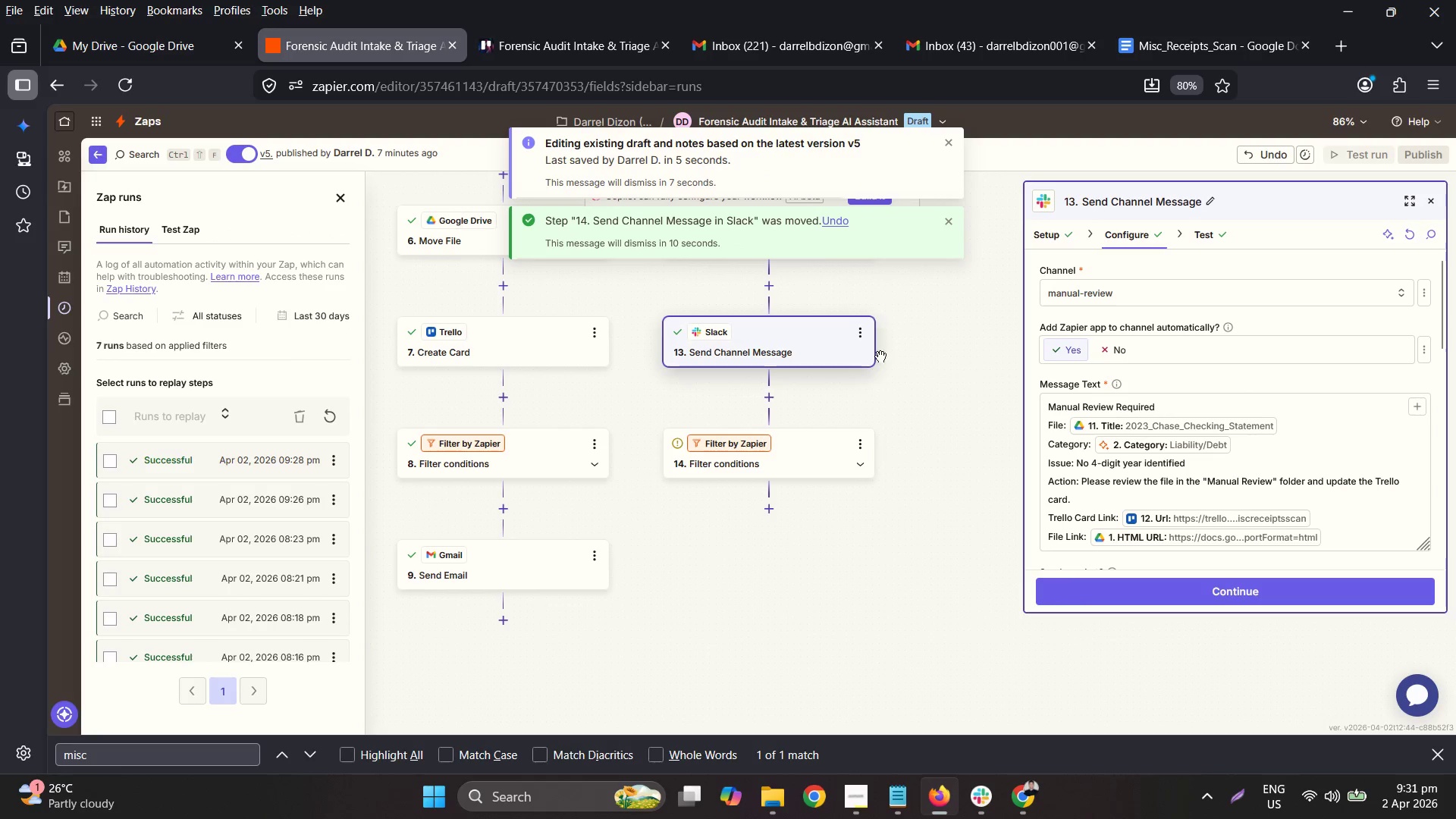 
scroll: coordinate [904, 414], scroll_direction: up, amount: 3.0
 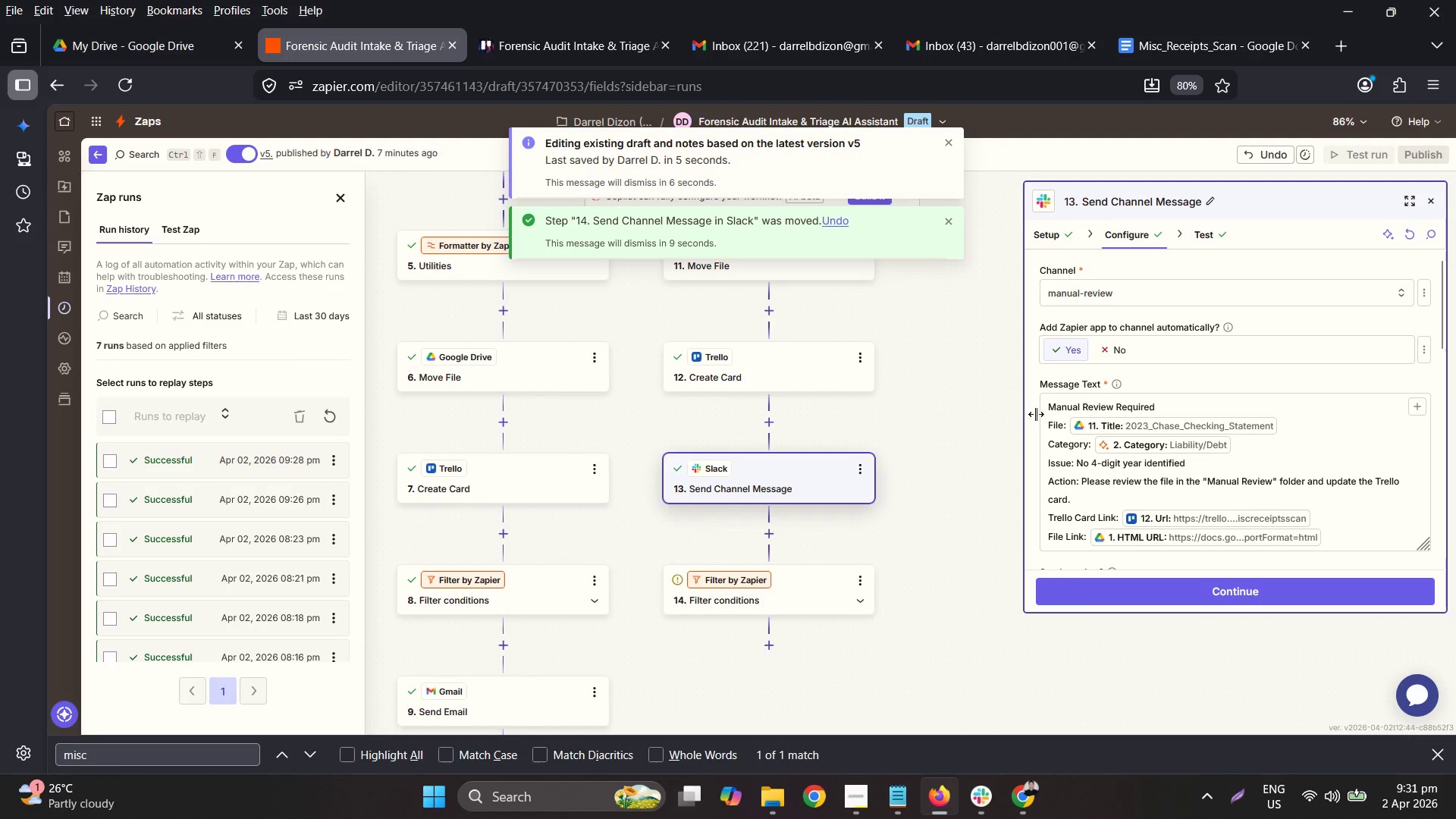 
mouse_move([1161, 457])
 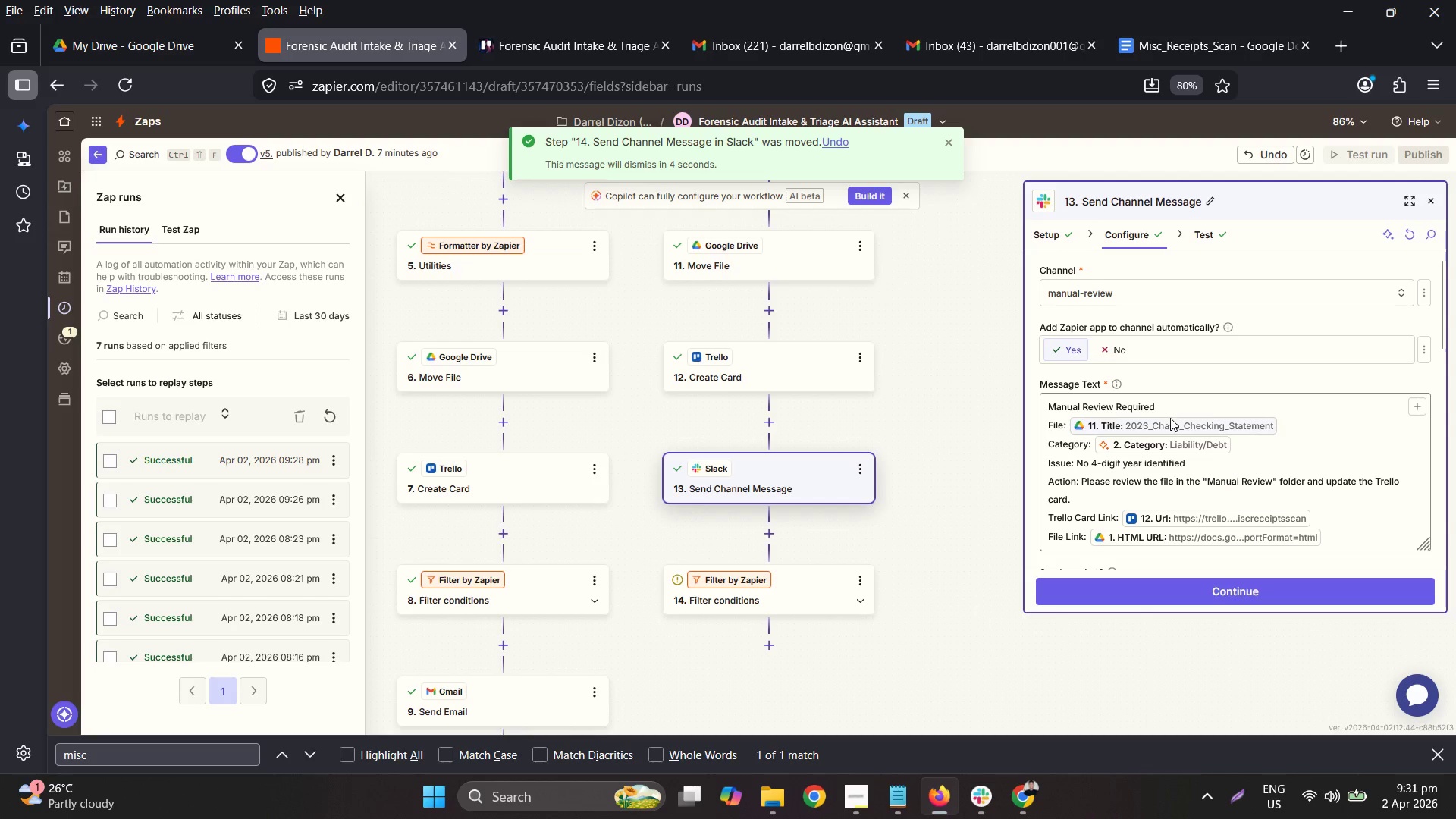 
left_click([1254, 445])
 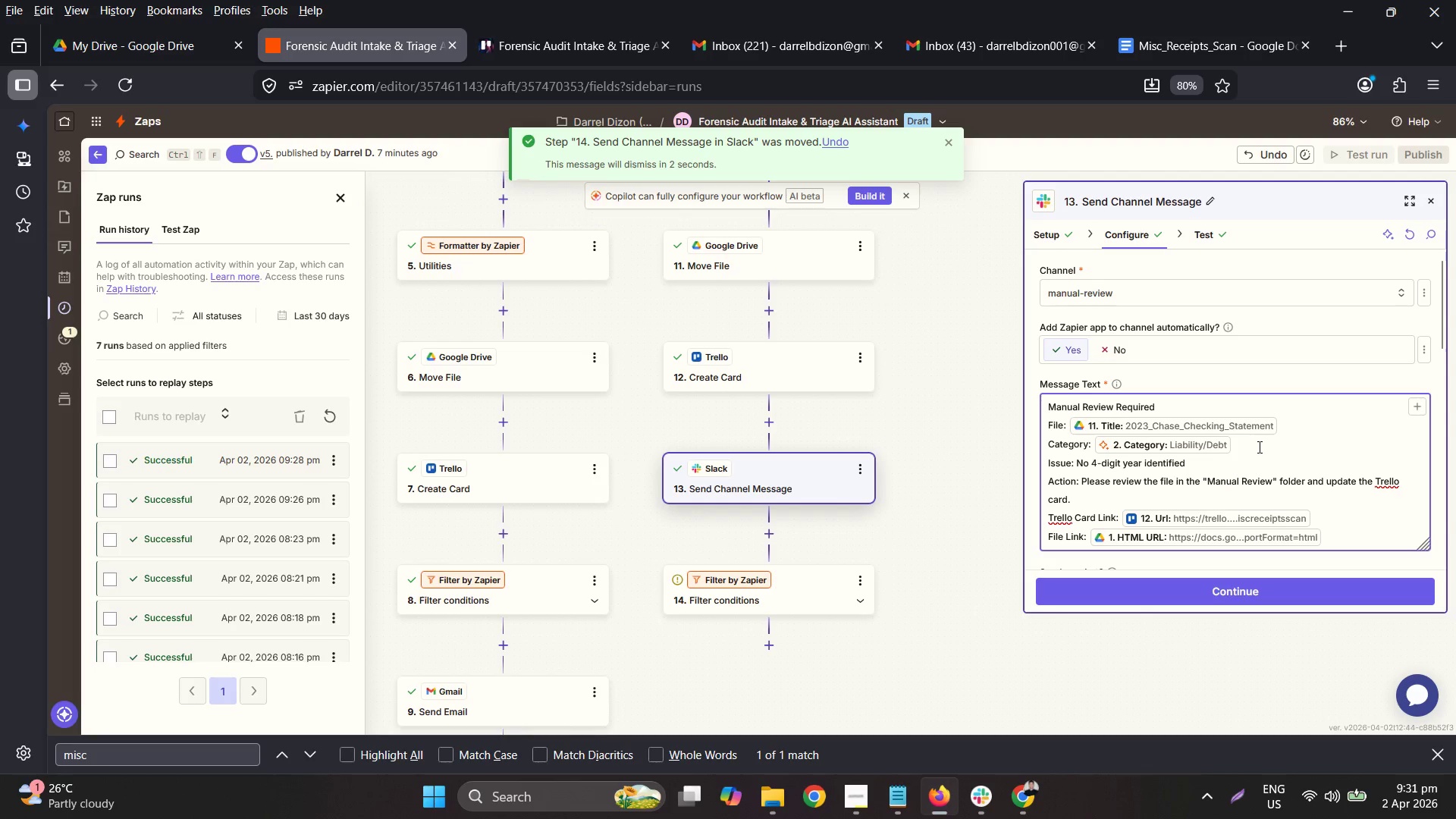 
left_click([1259, 444])
 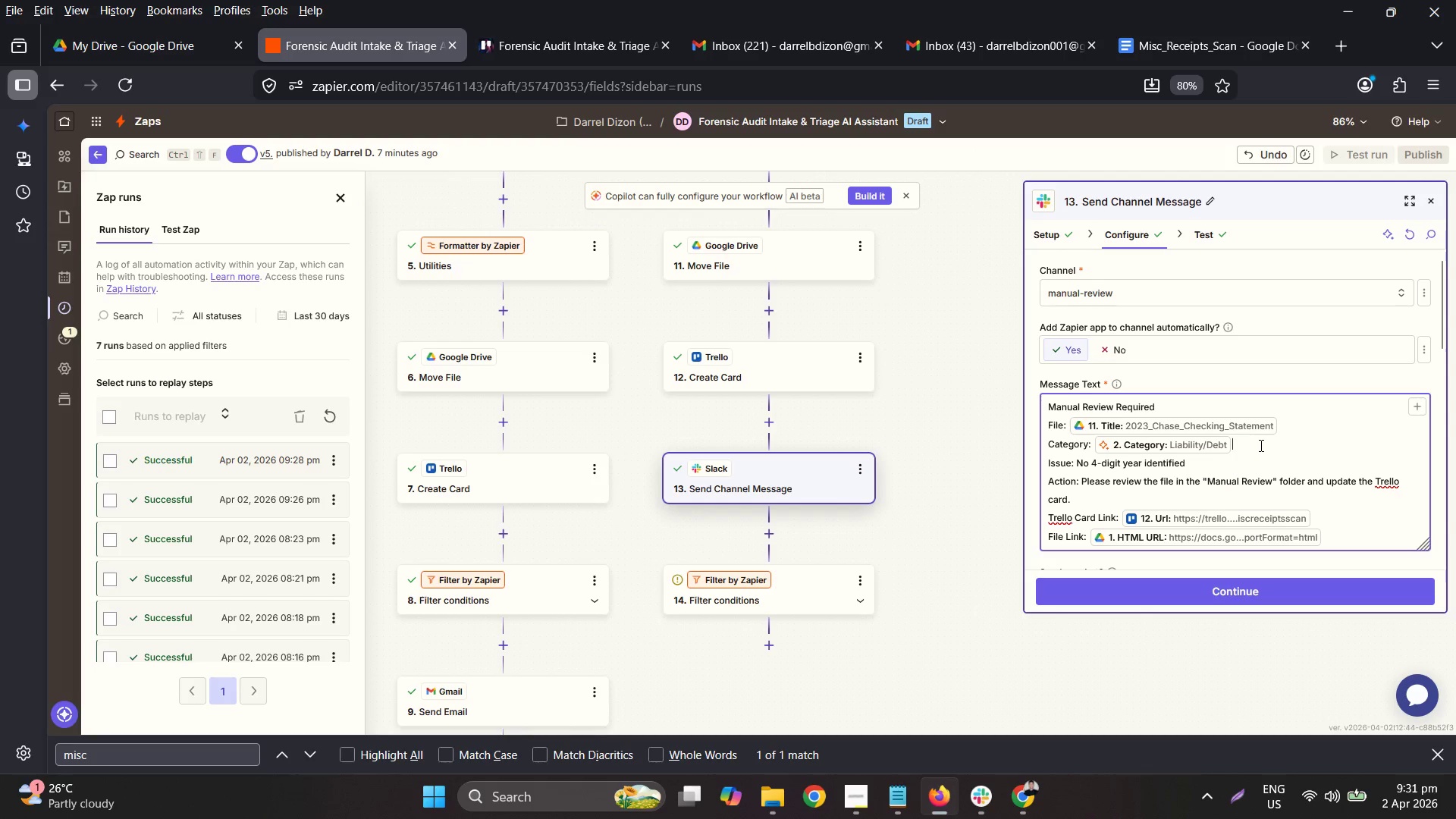 
key(ArrowUp)
 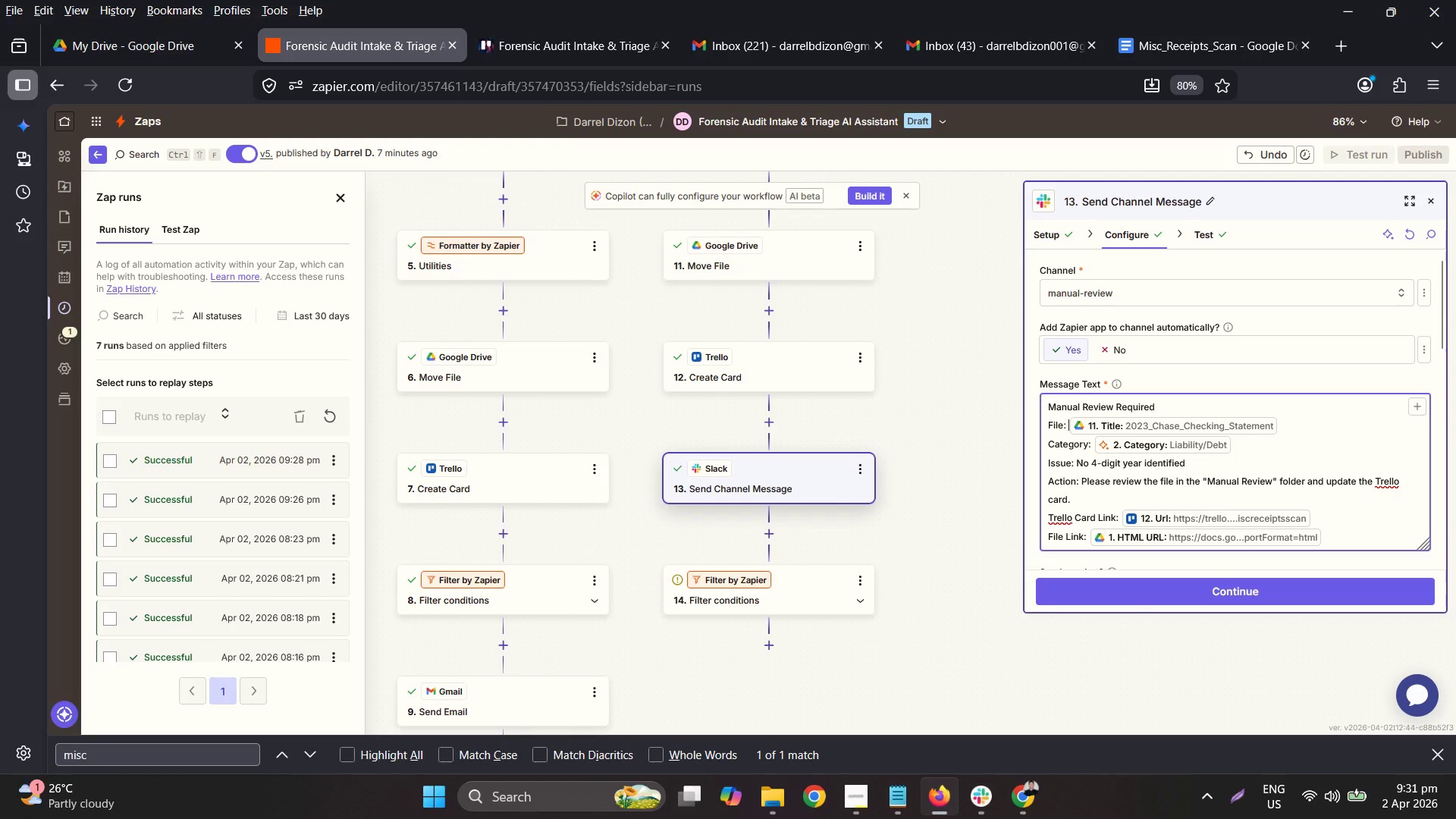 
key(ArrowRight)
 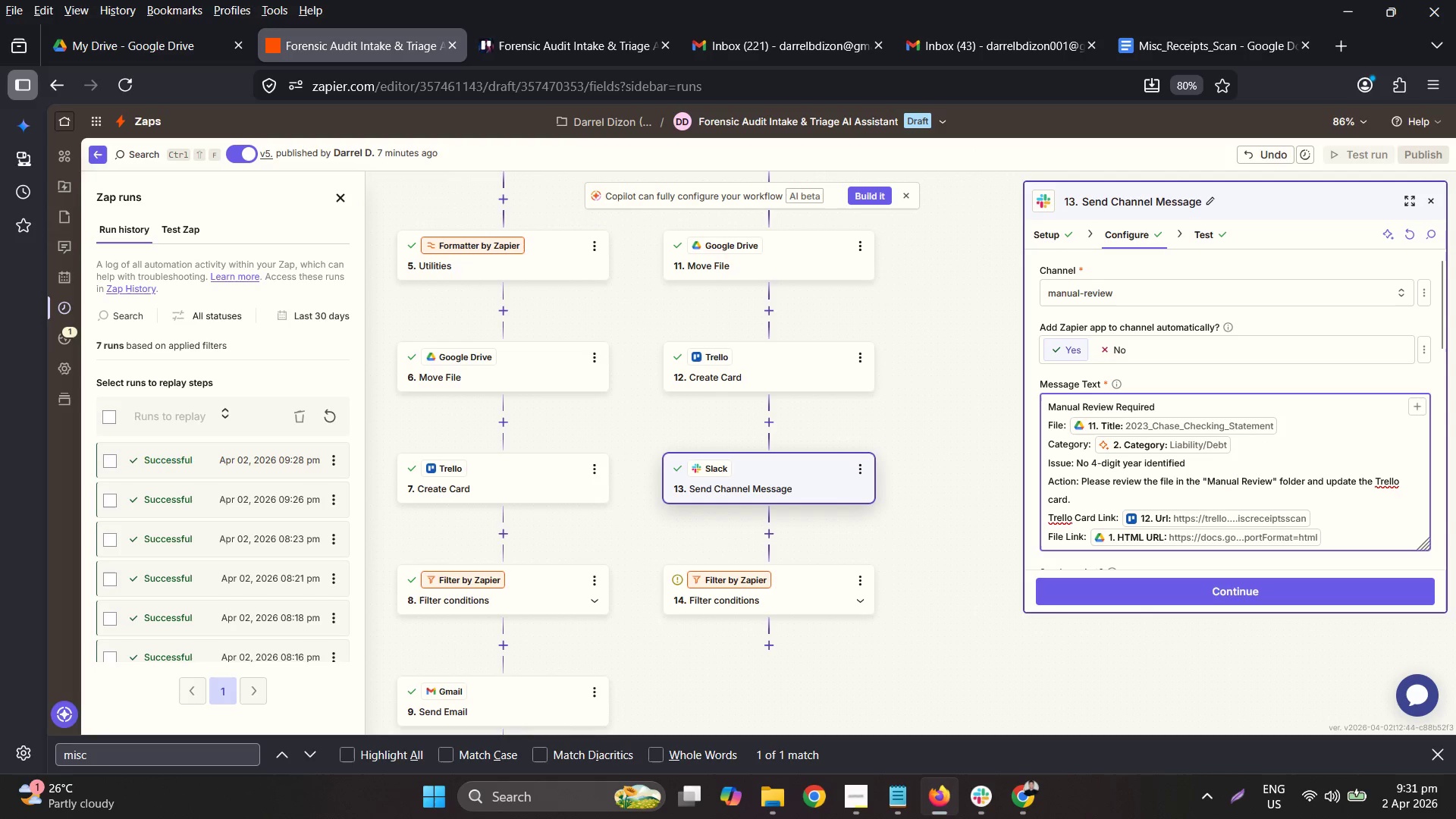 
key(ArrowRight)
 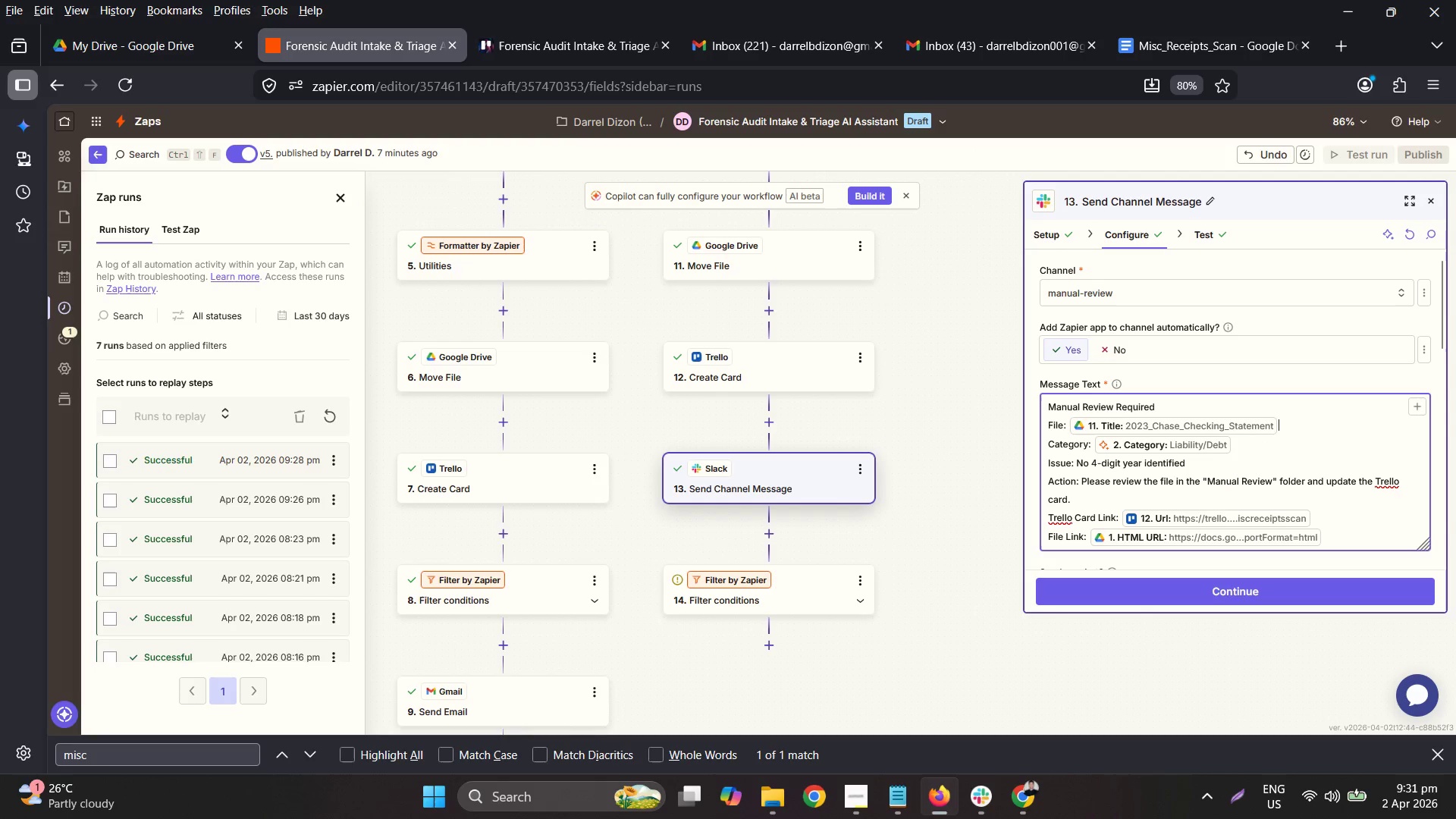 
key(ArrowDown)
 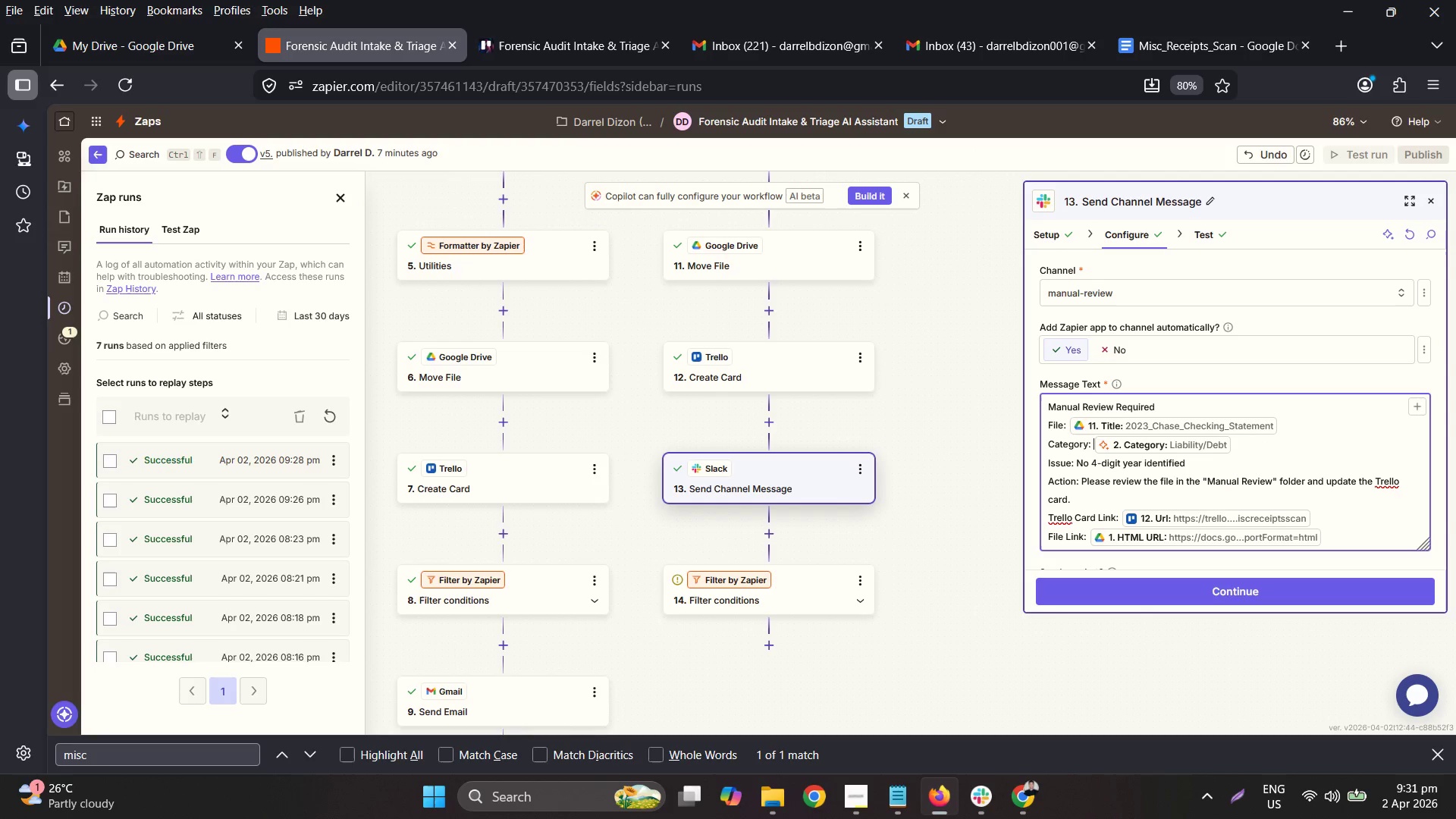 
key(ArrowDown)
 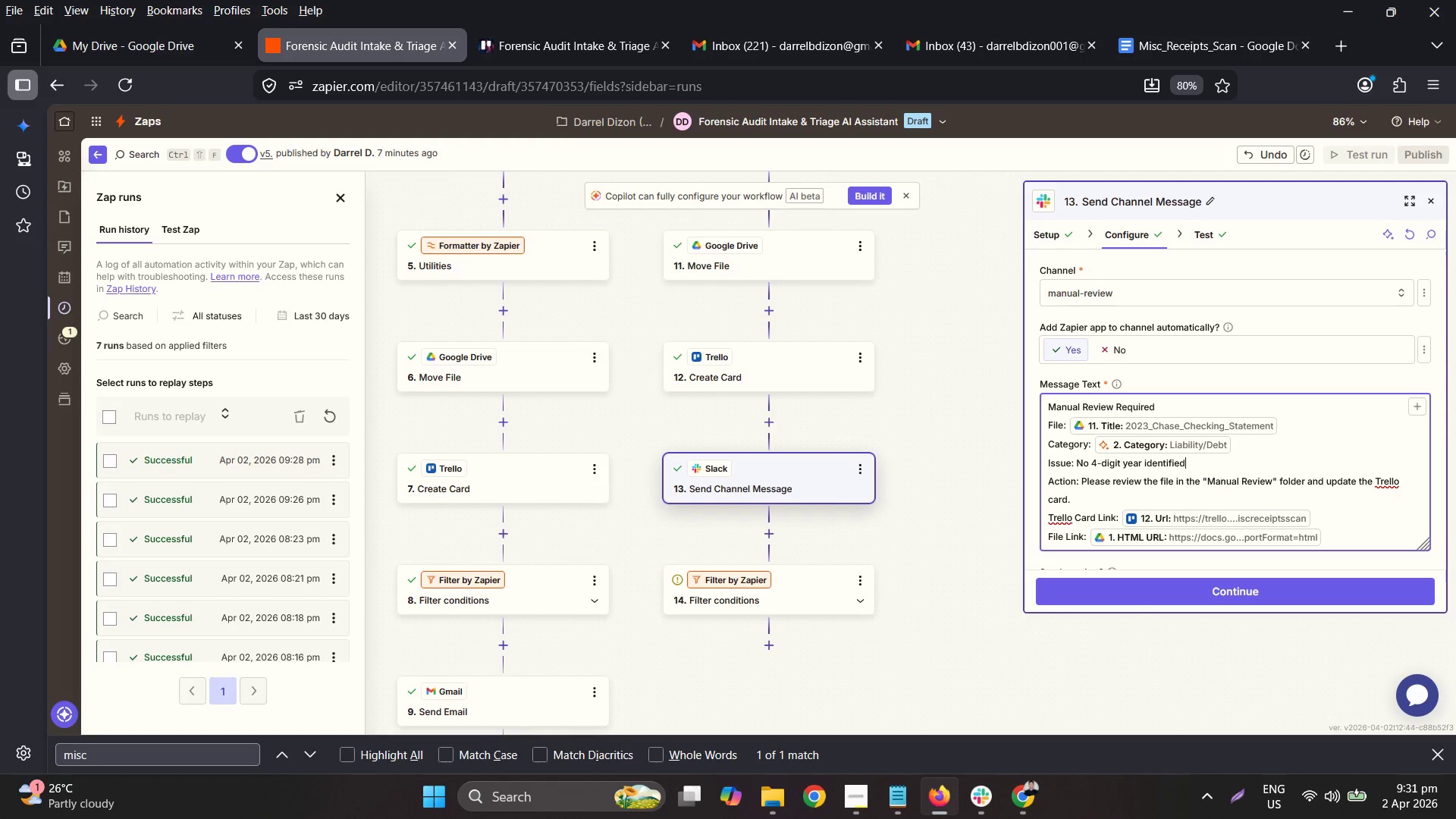 
key(ArrowUp)
 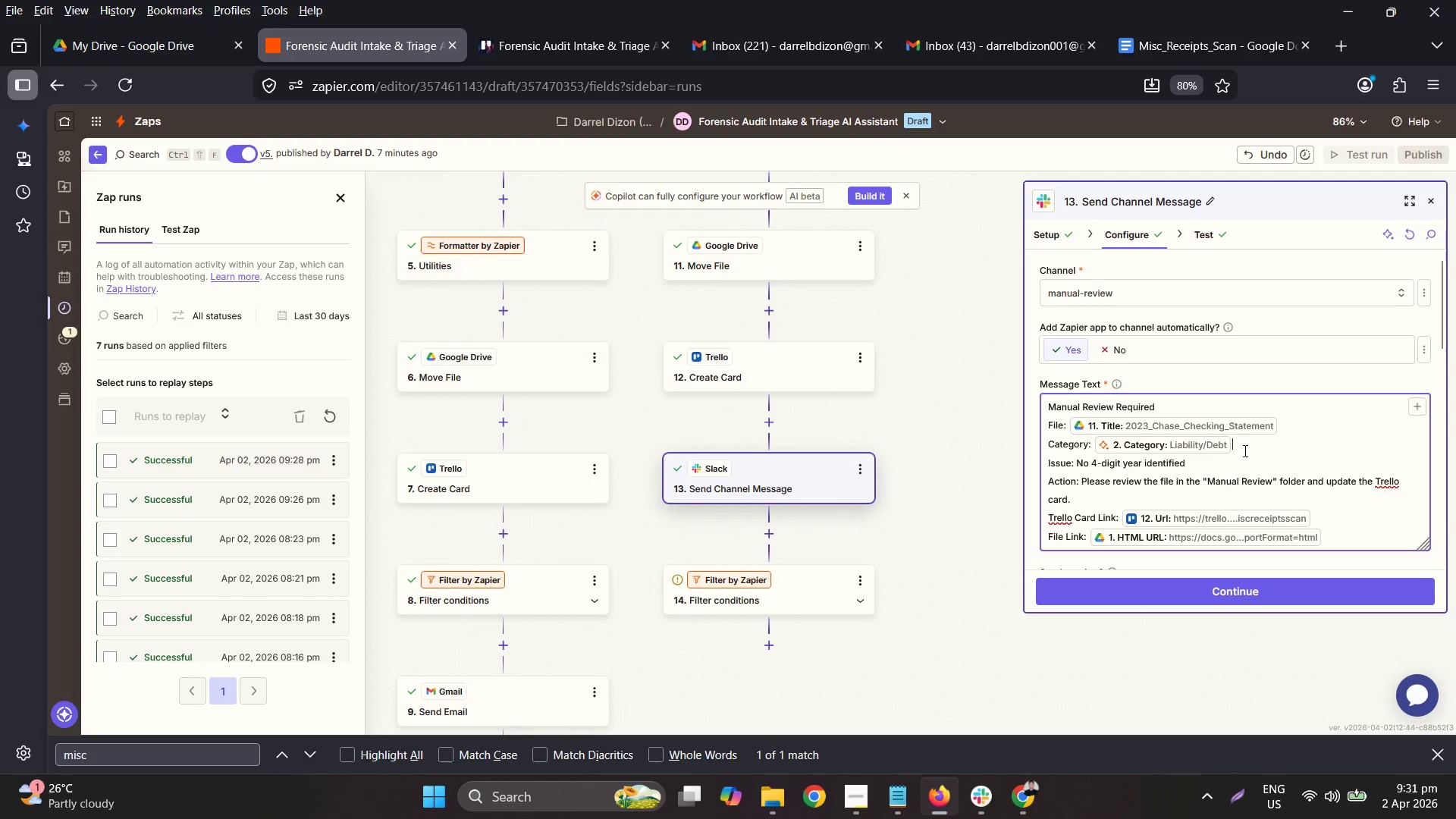 
key(Enter)
 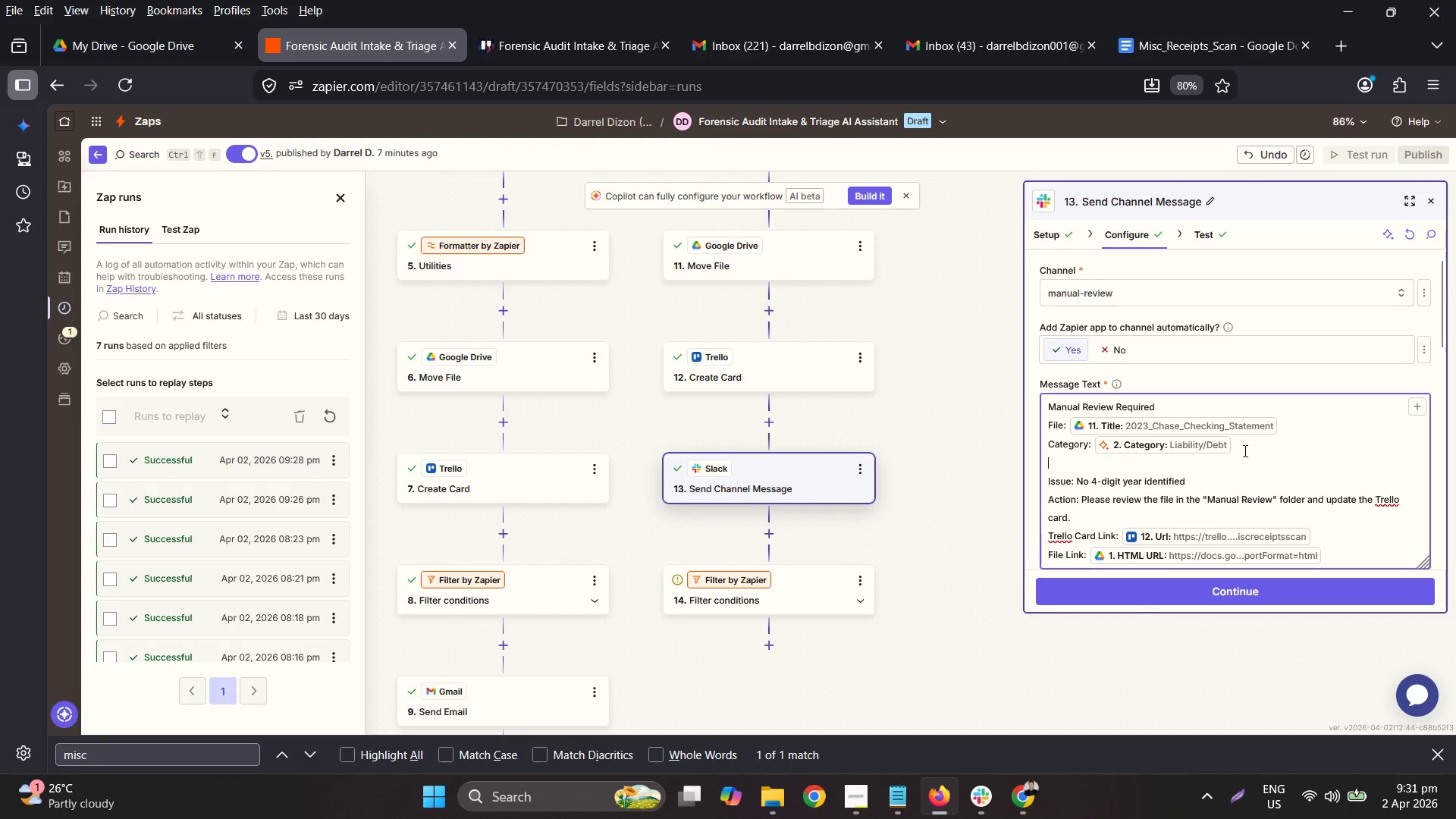 
type(Pri)
 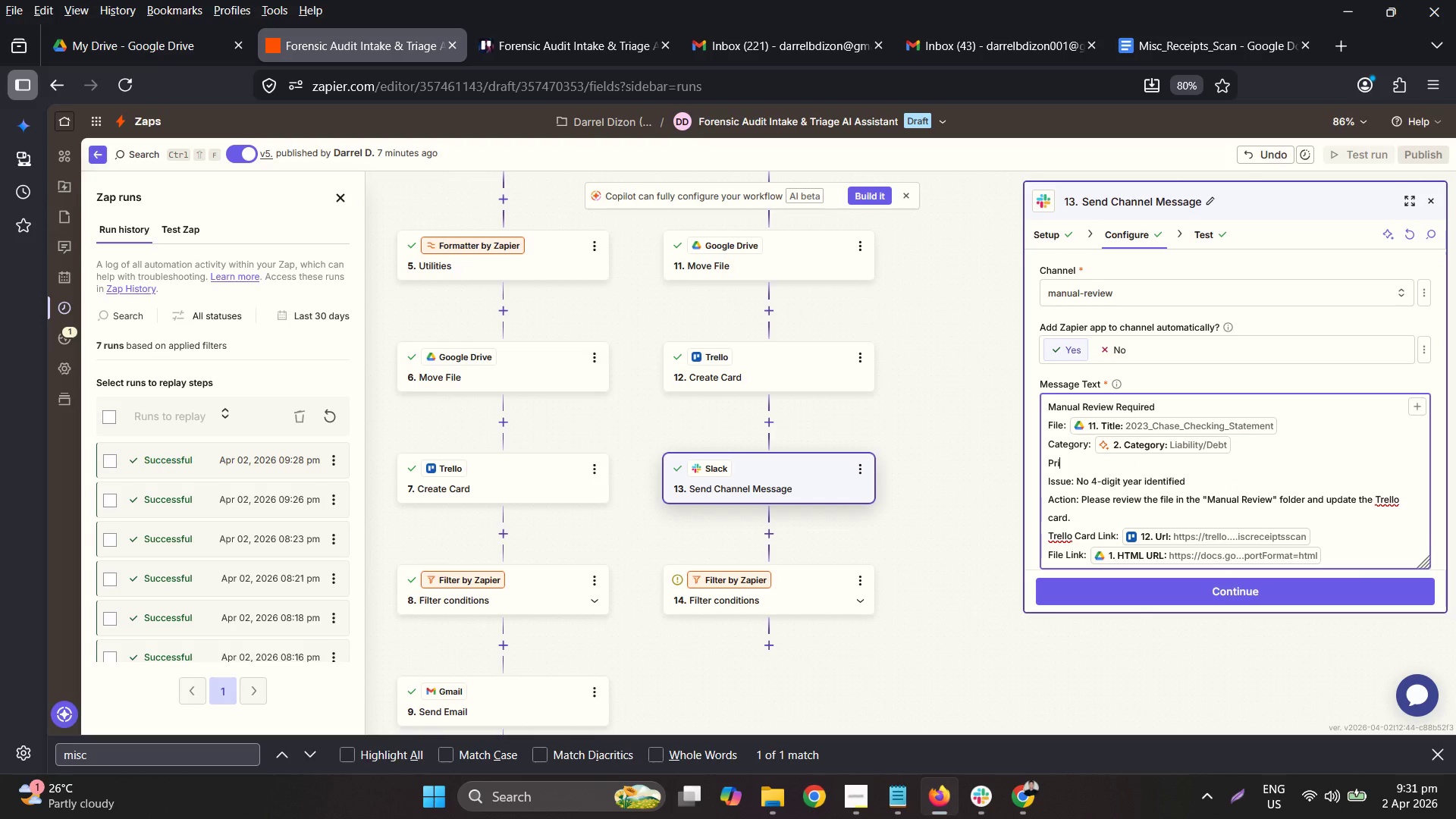 
wait(13.31)
 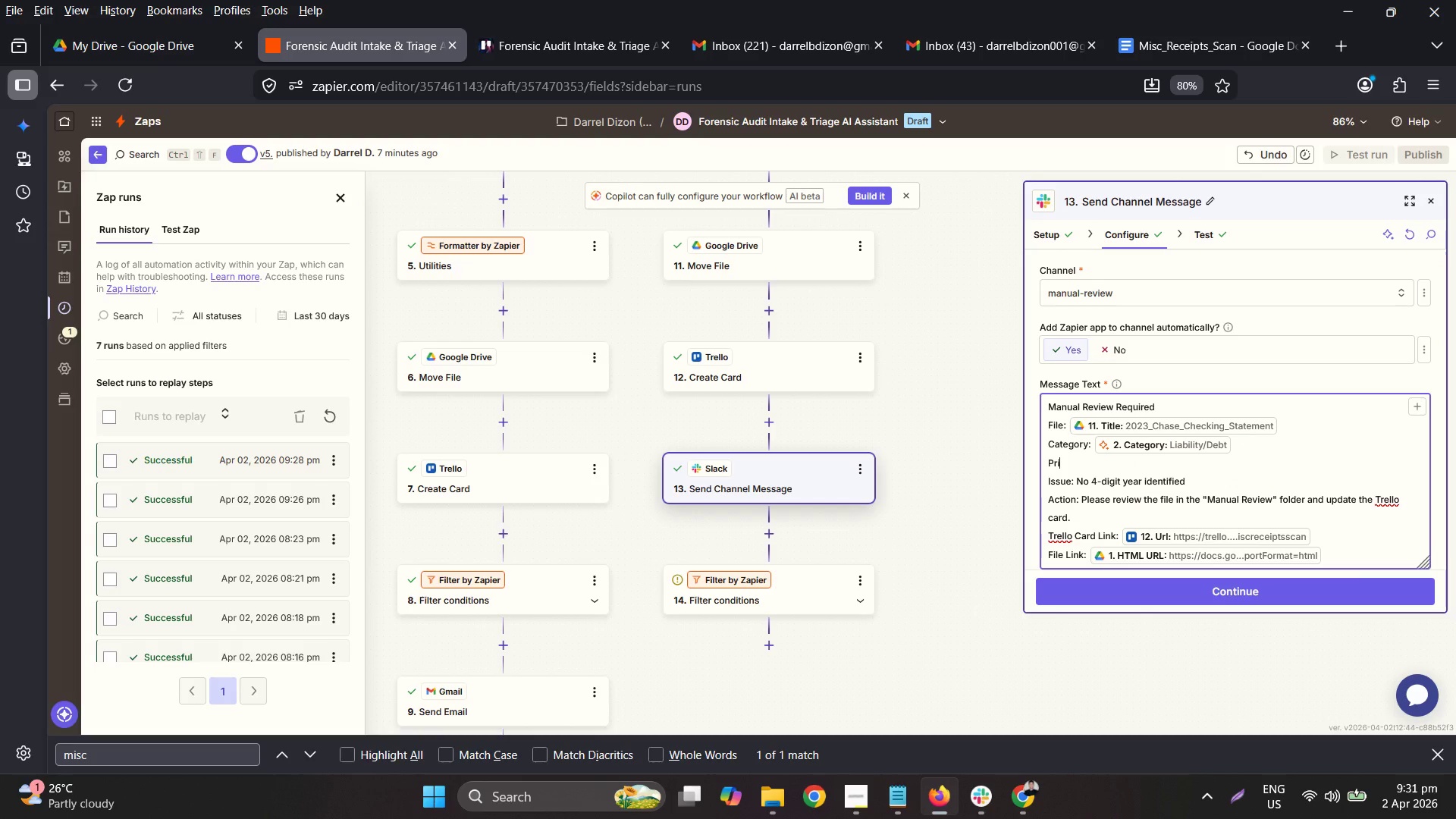 
key(Backspace)
 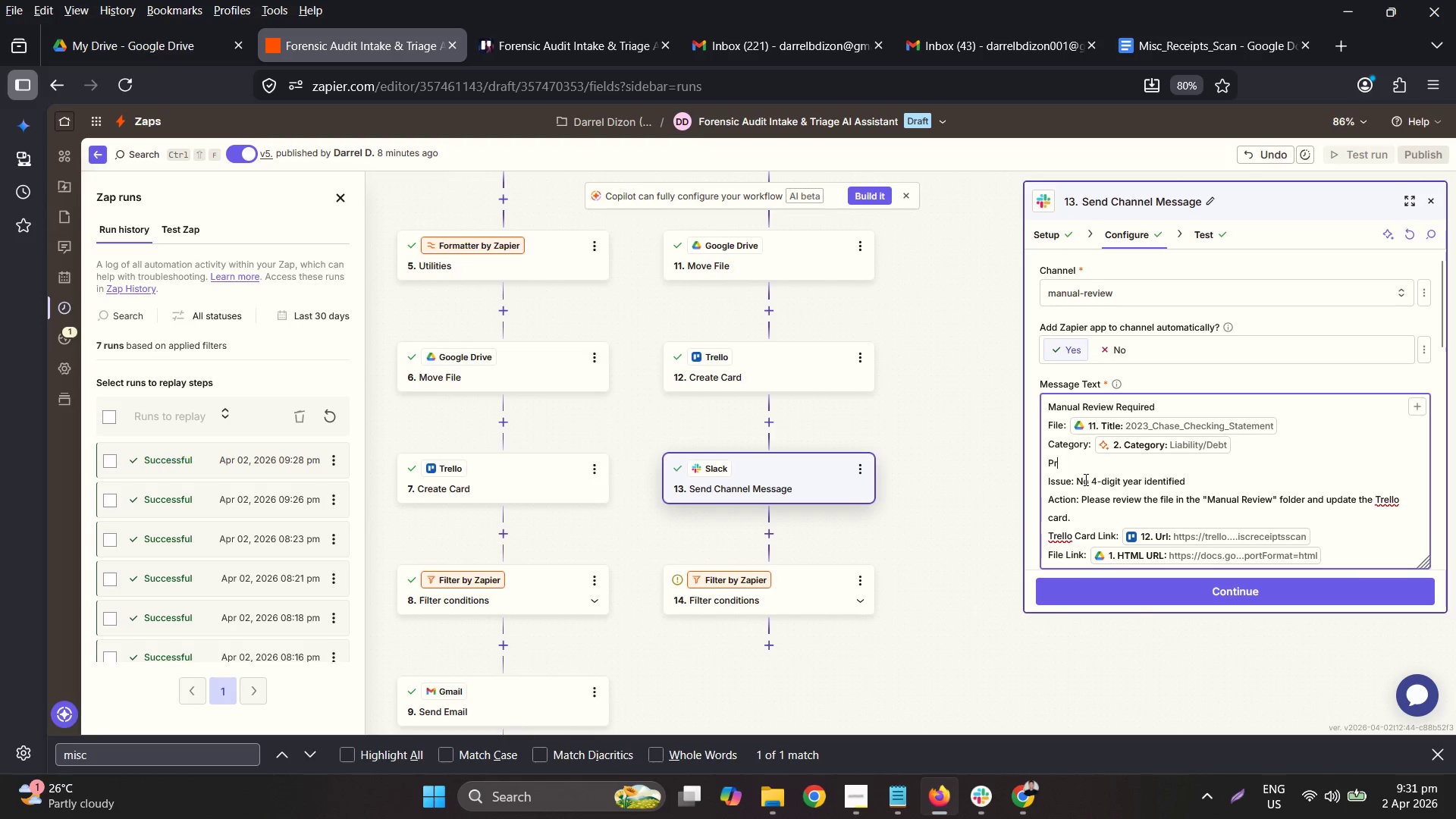 
key(Backspace)
 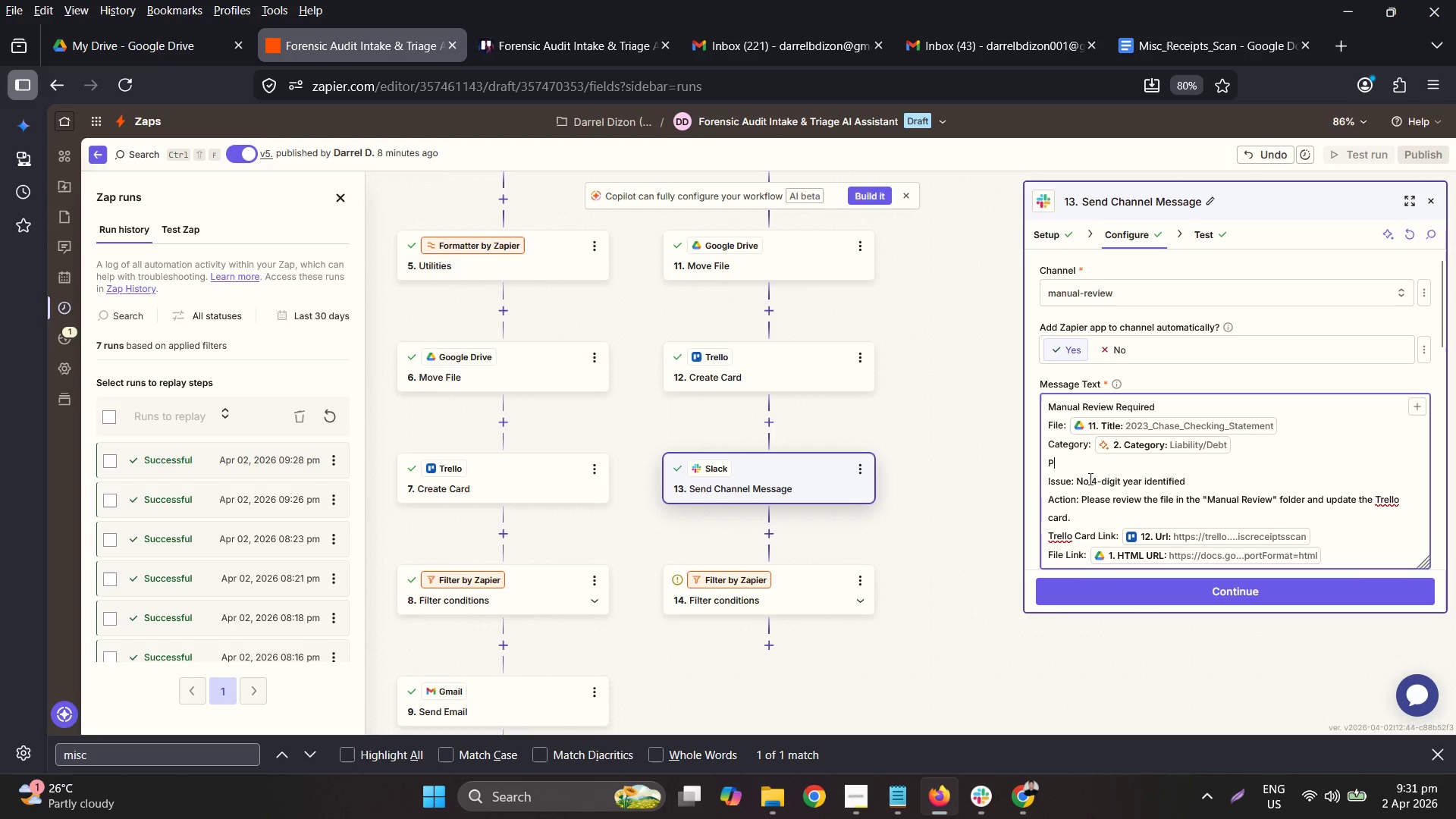 
key(Backspace)
 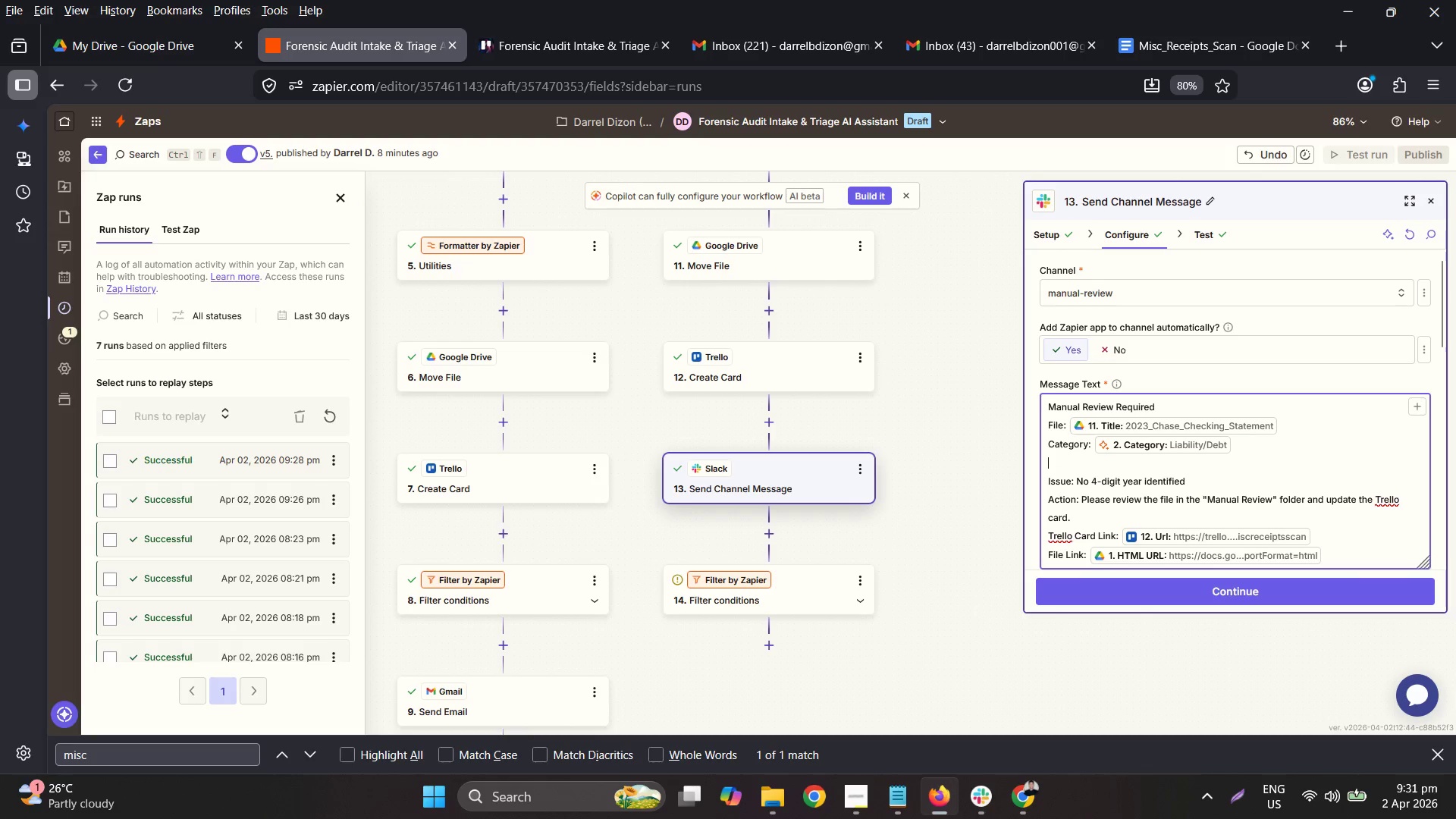 
key(Backspace)
 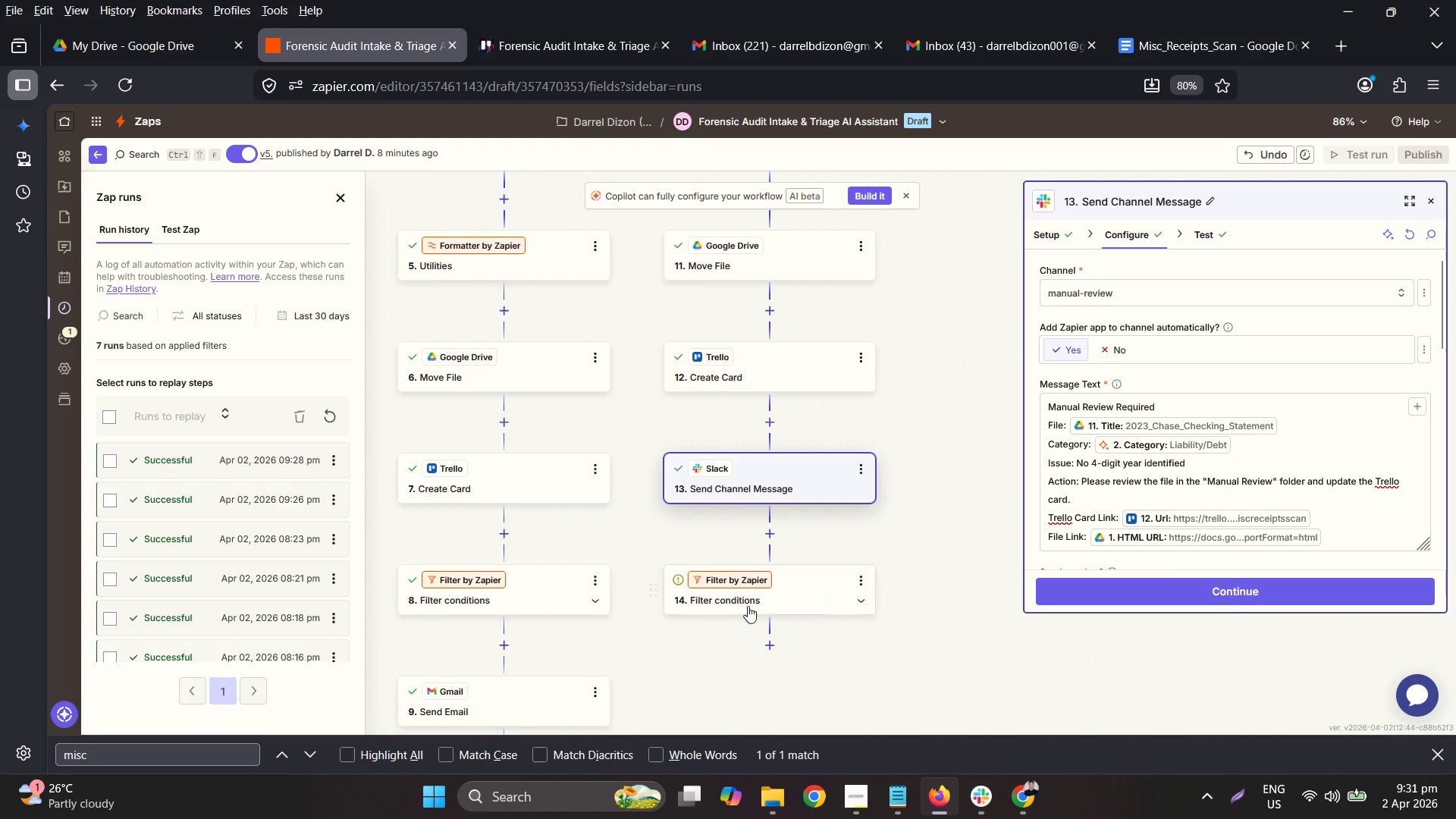 
wait(5.09)
 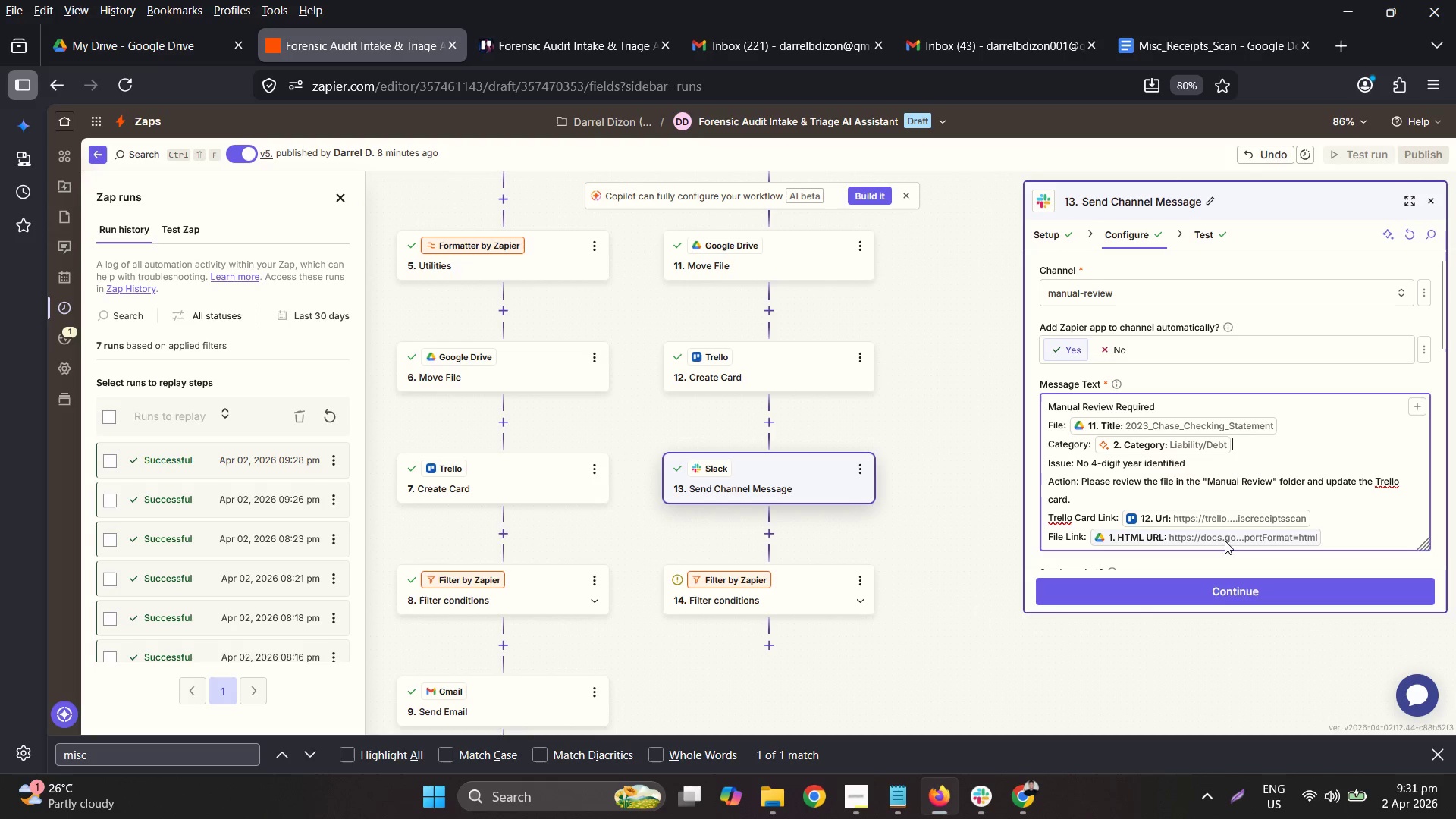 
scroll: coordinate [742, 592], scroll_direction: down, amount: 4.0
 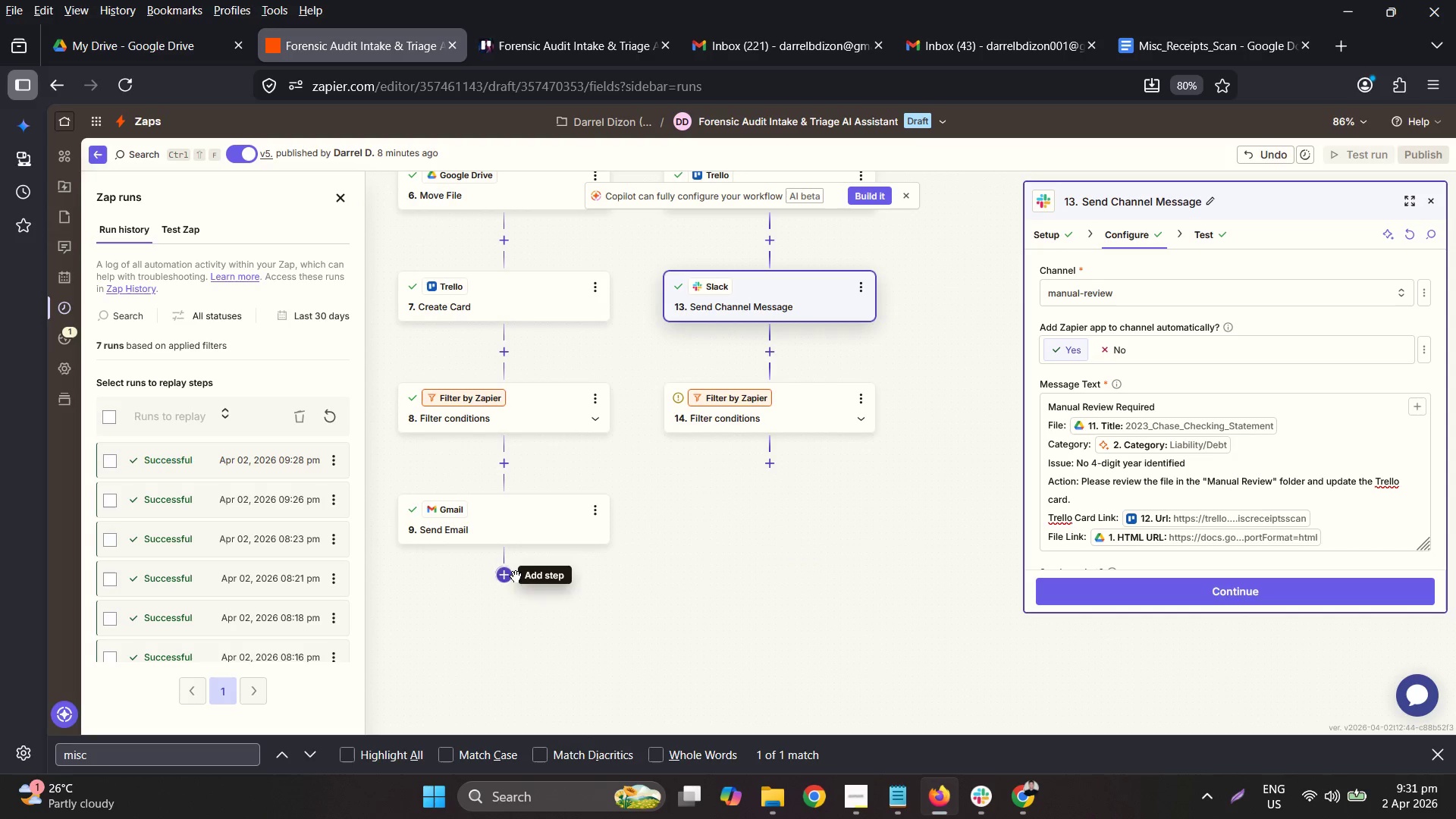 
left_click([590, 509])
 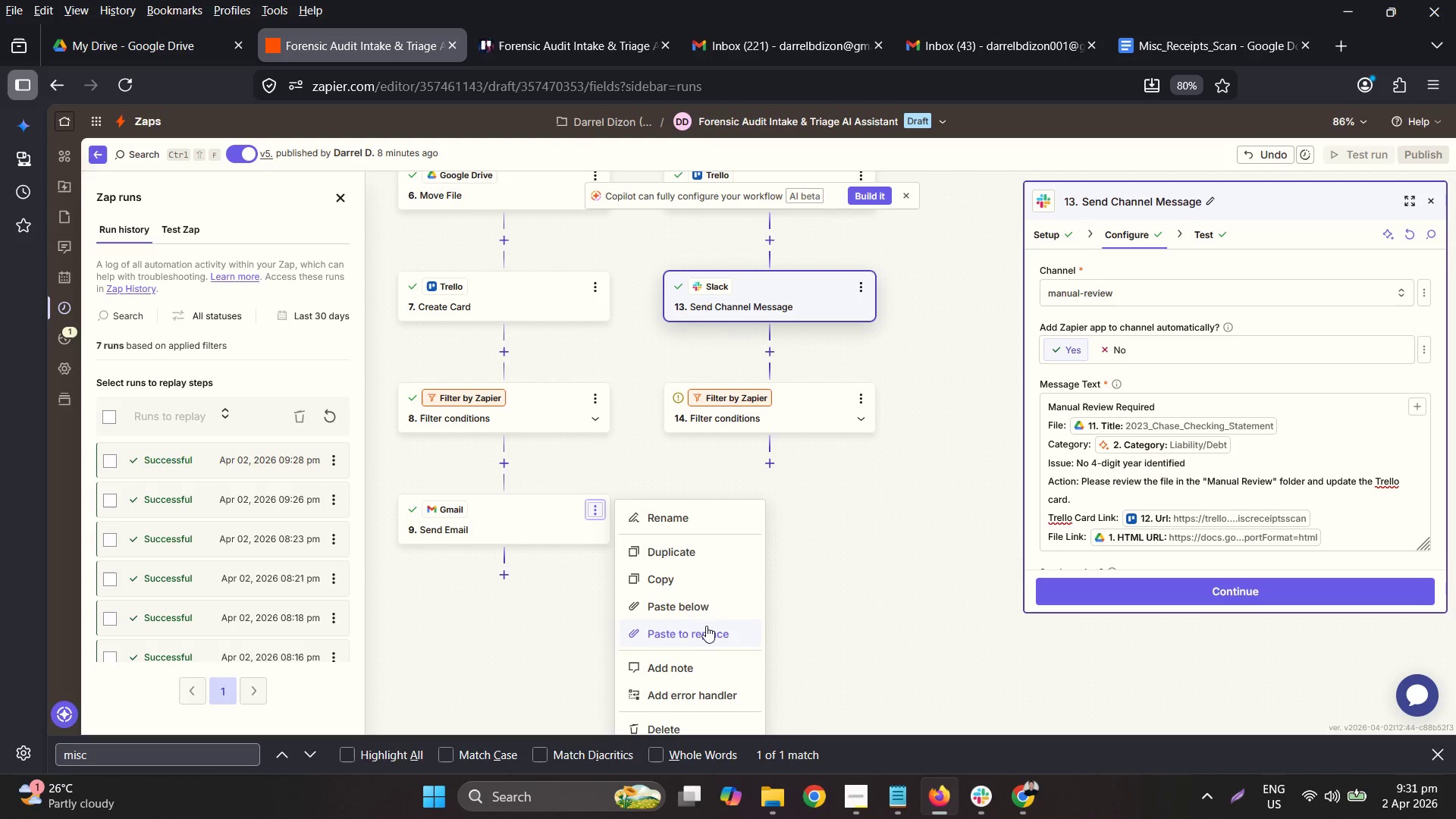 
left_click([679, 548])
 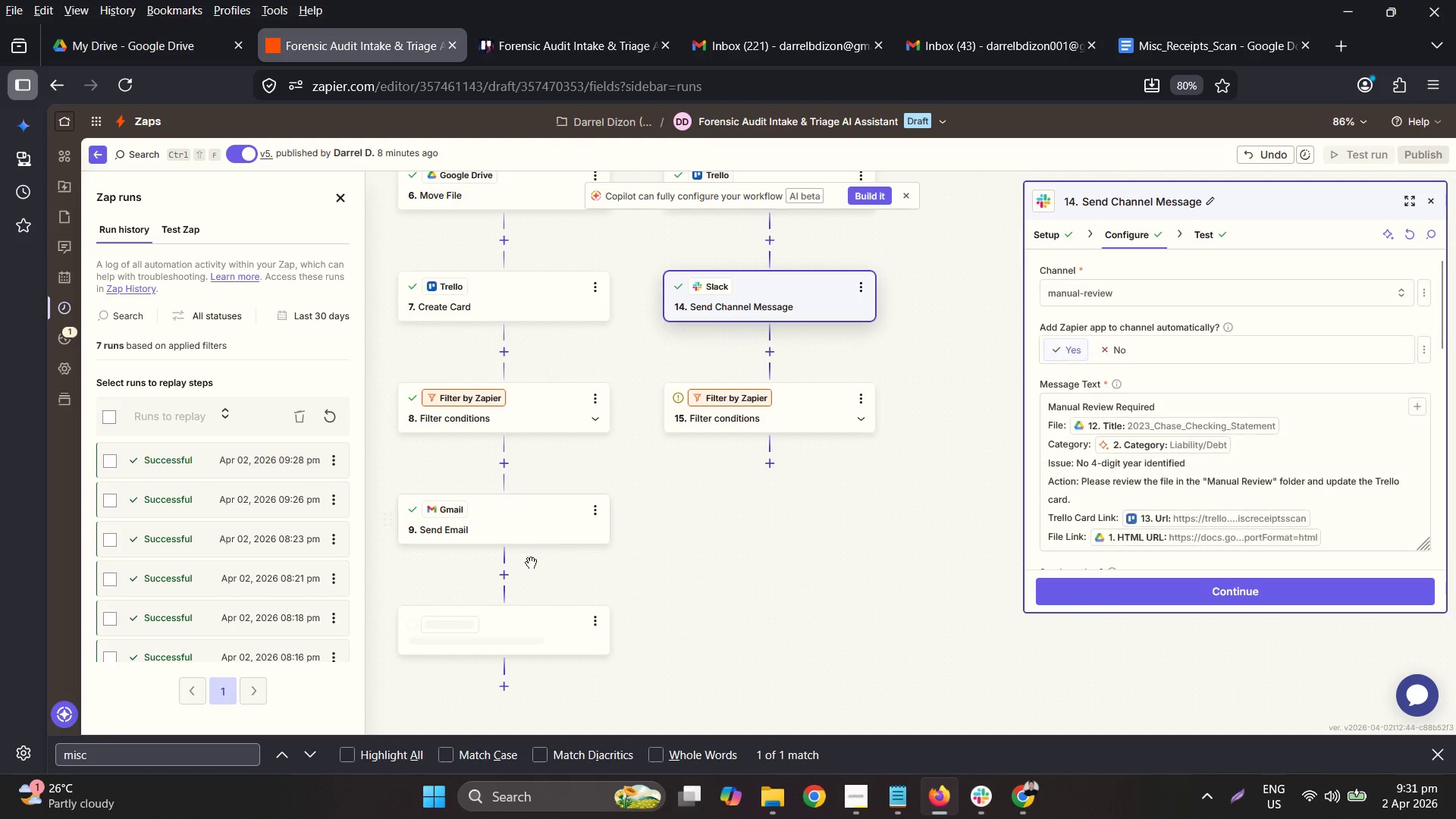 
left_click_drag(start_coordinate=[488, 624], to_coordinate=[789, 463])
 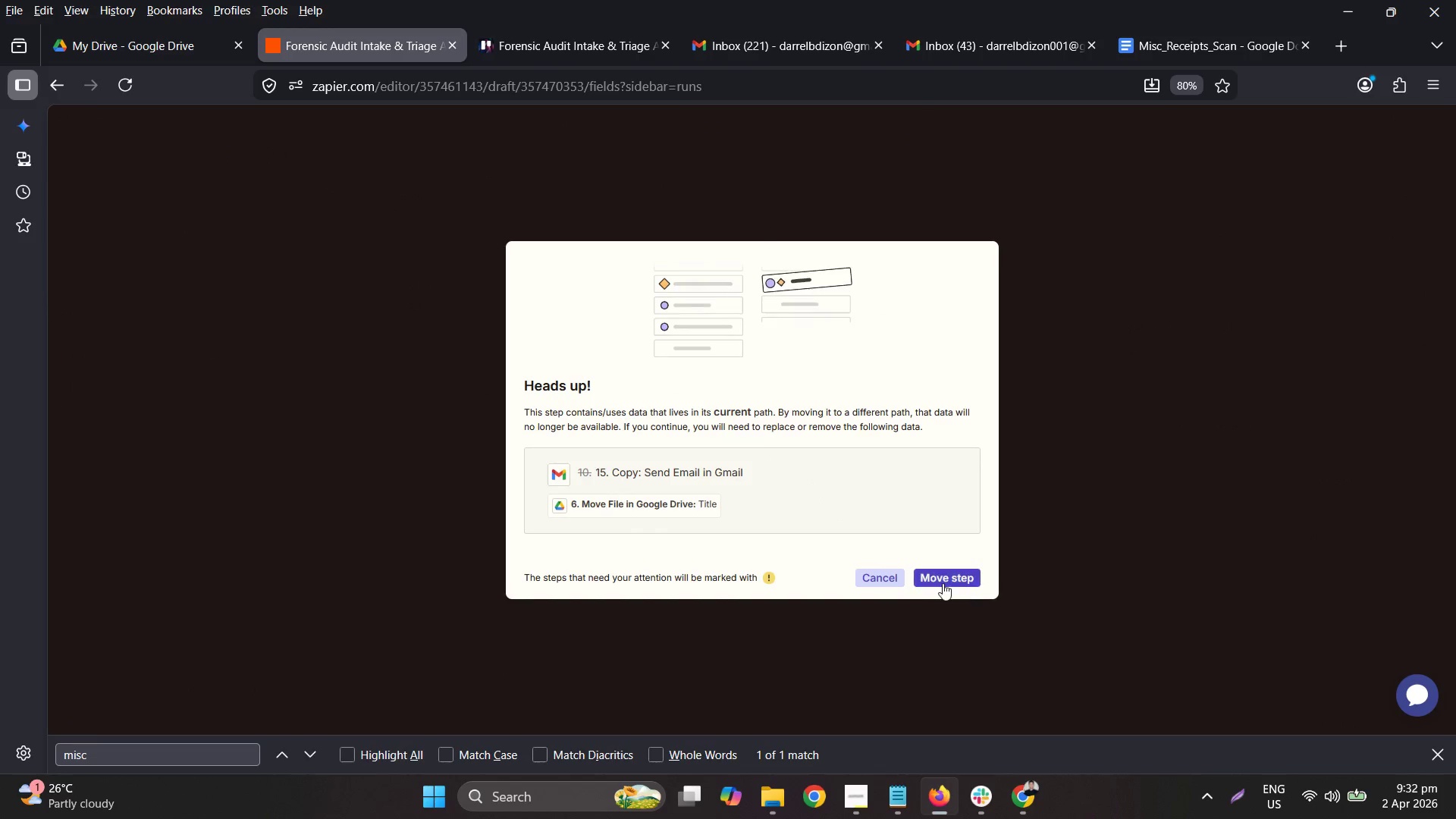 
left_click_drag(start_coordinate=[940, 581], to_coordinate=[945, 583])
 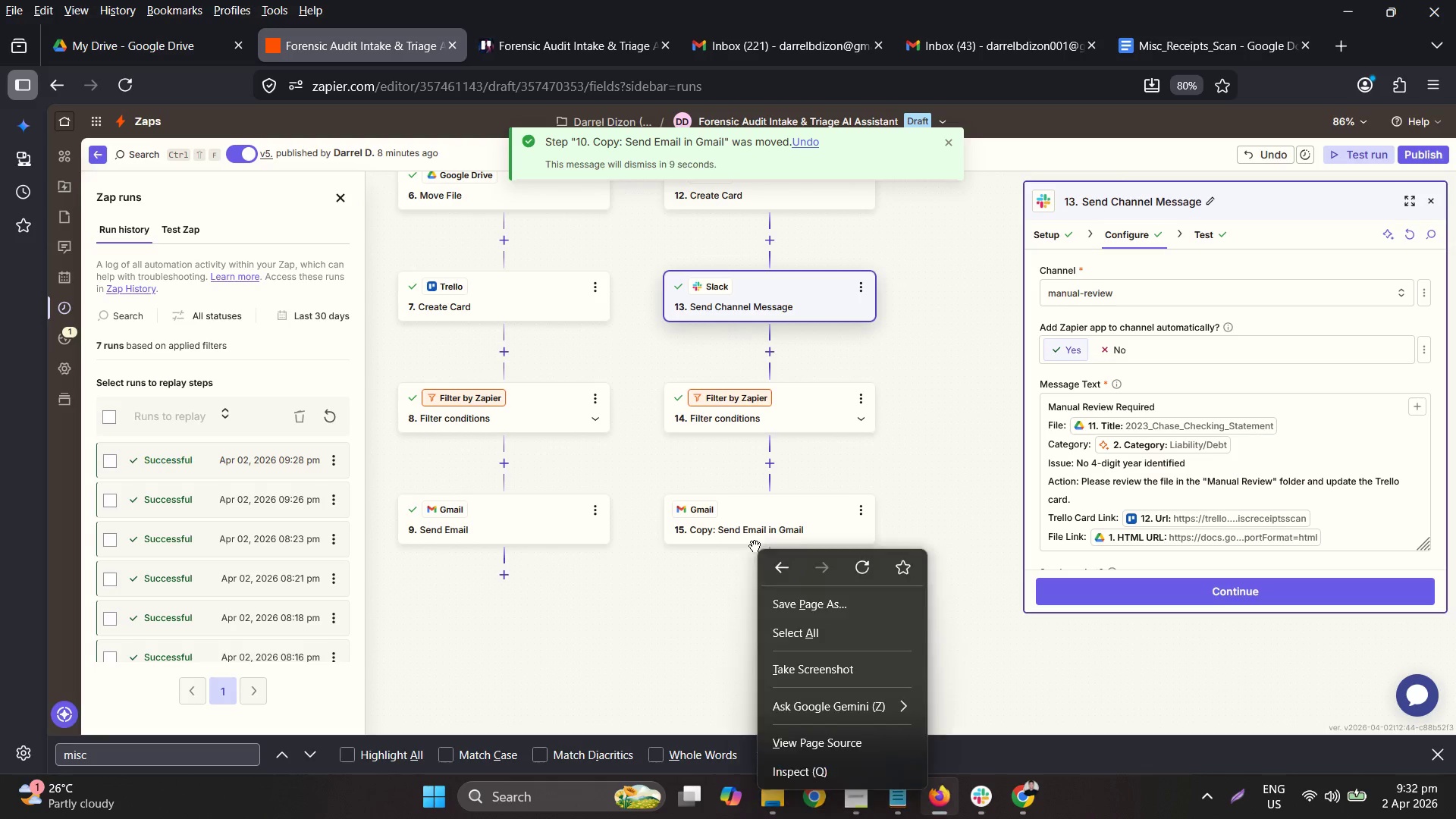 
right_click([754, 540])
 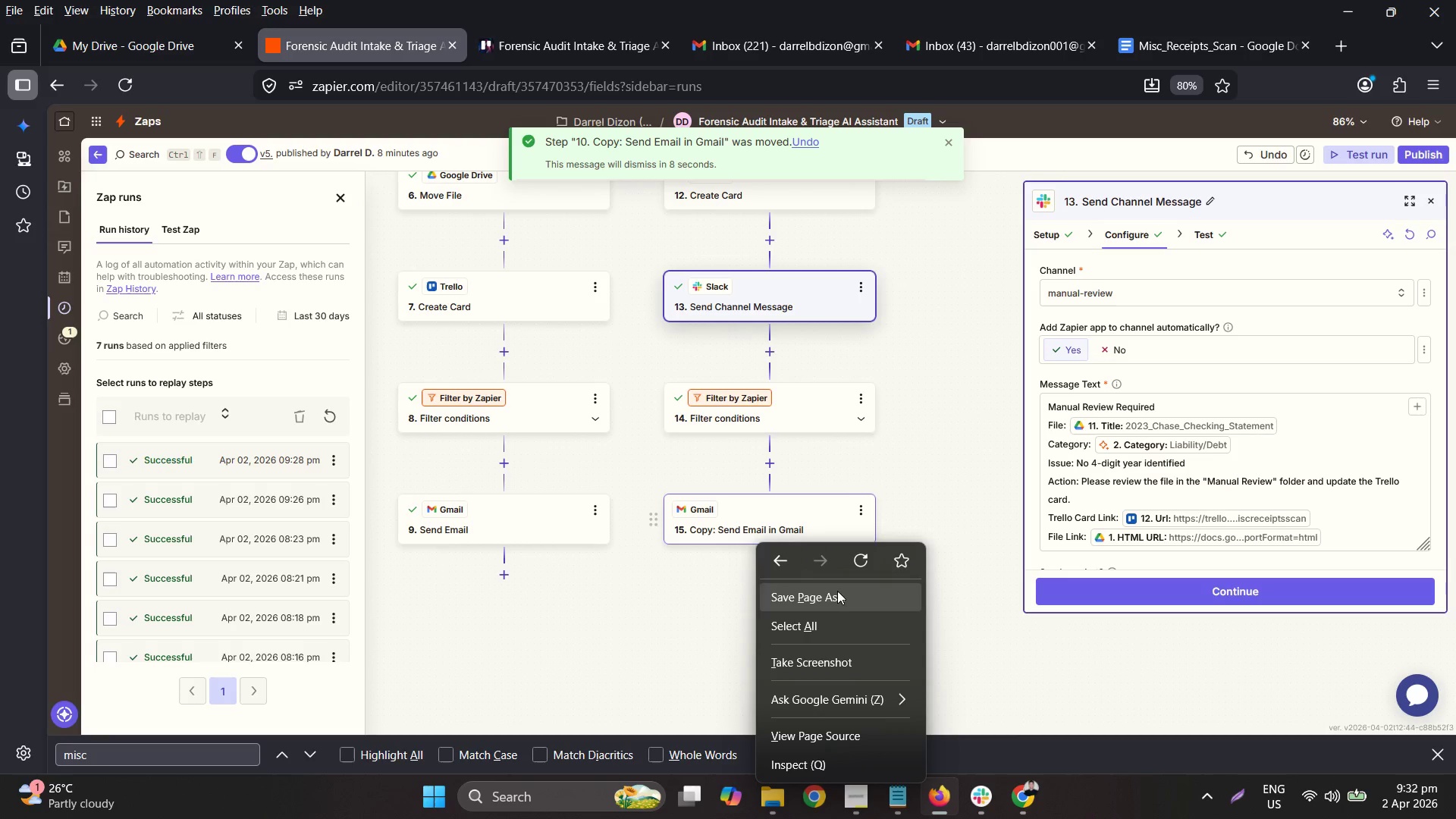 
left_click([754, 519])
 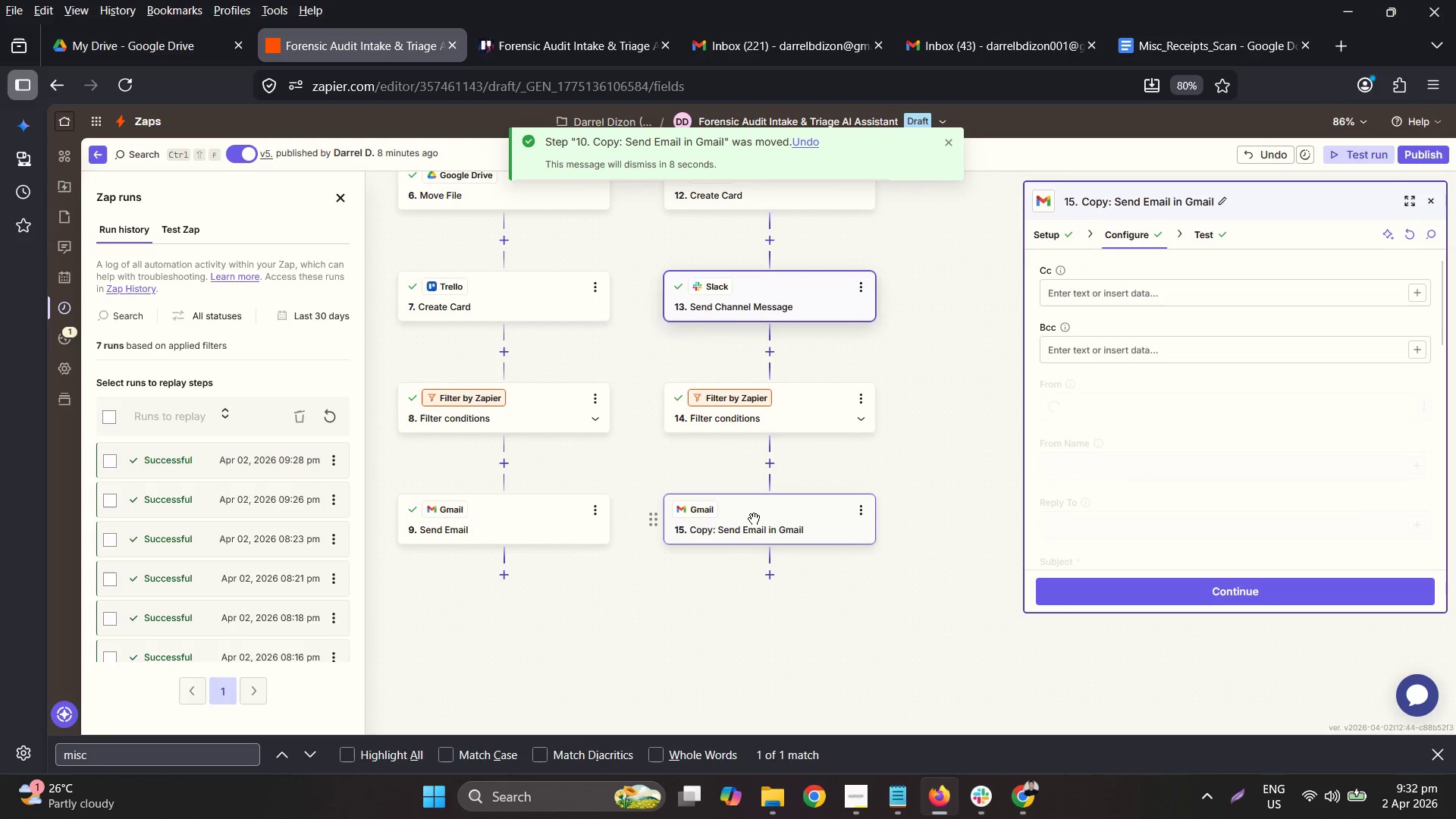 
left_click([754, 519])
 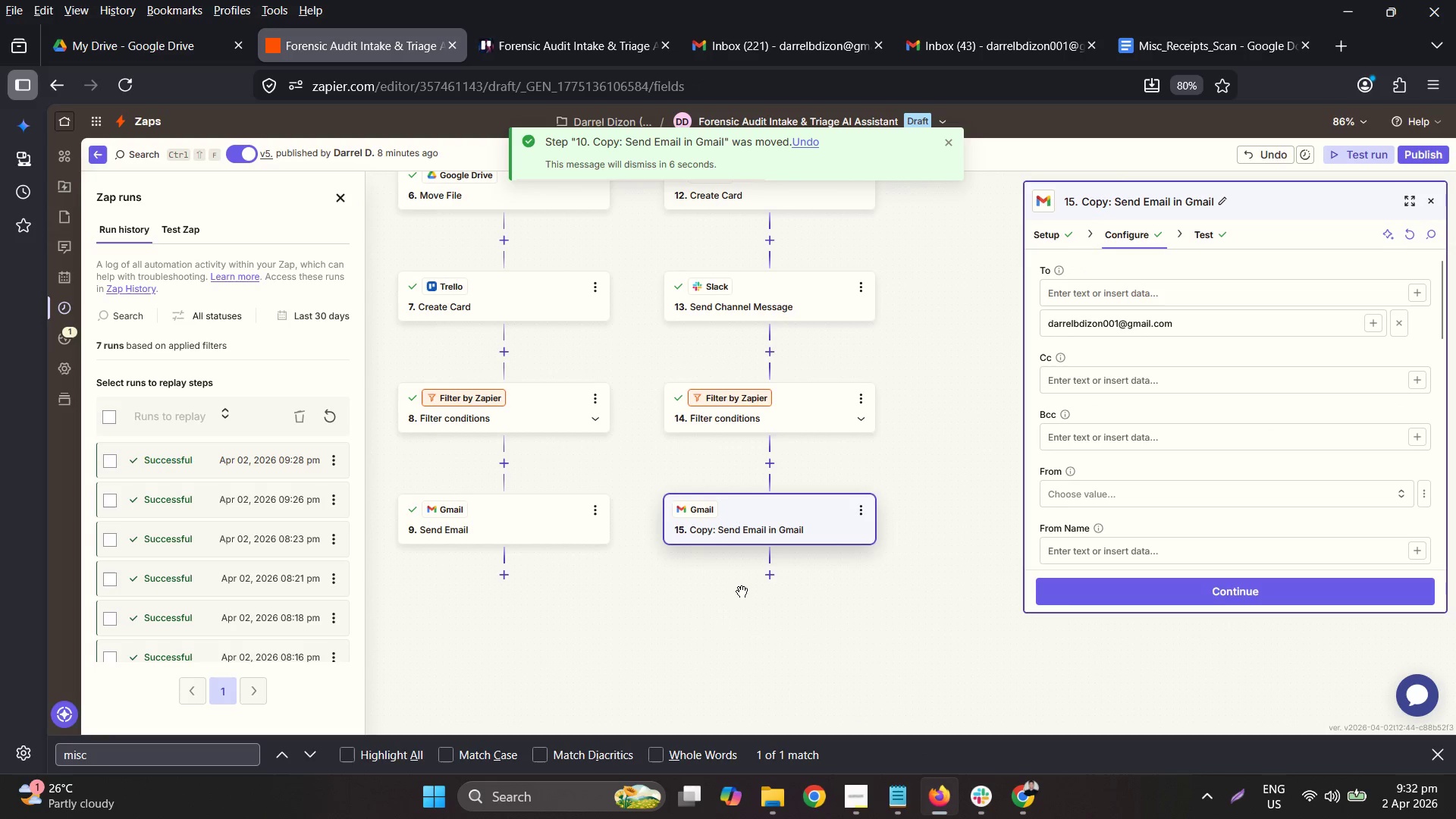 
right_click([775, 539])
 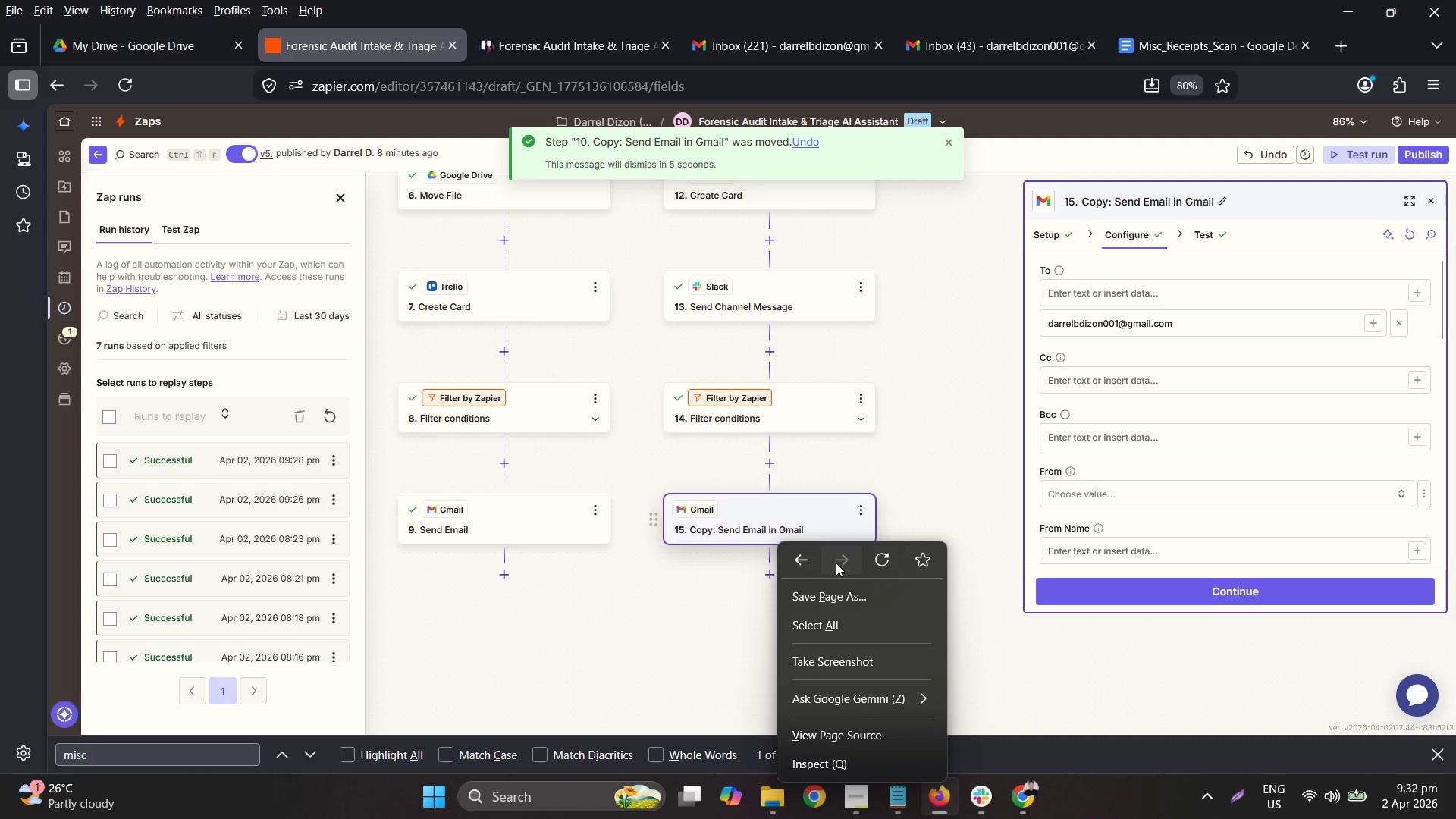 
left_click([786, 529])
 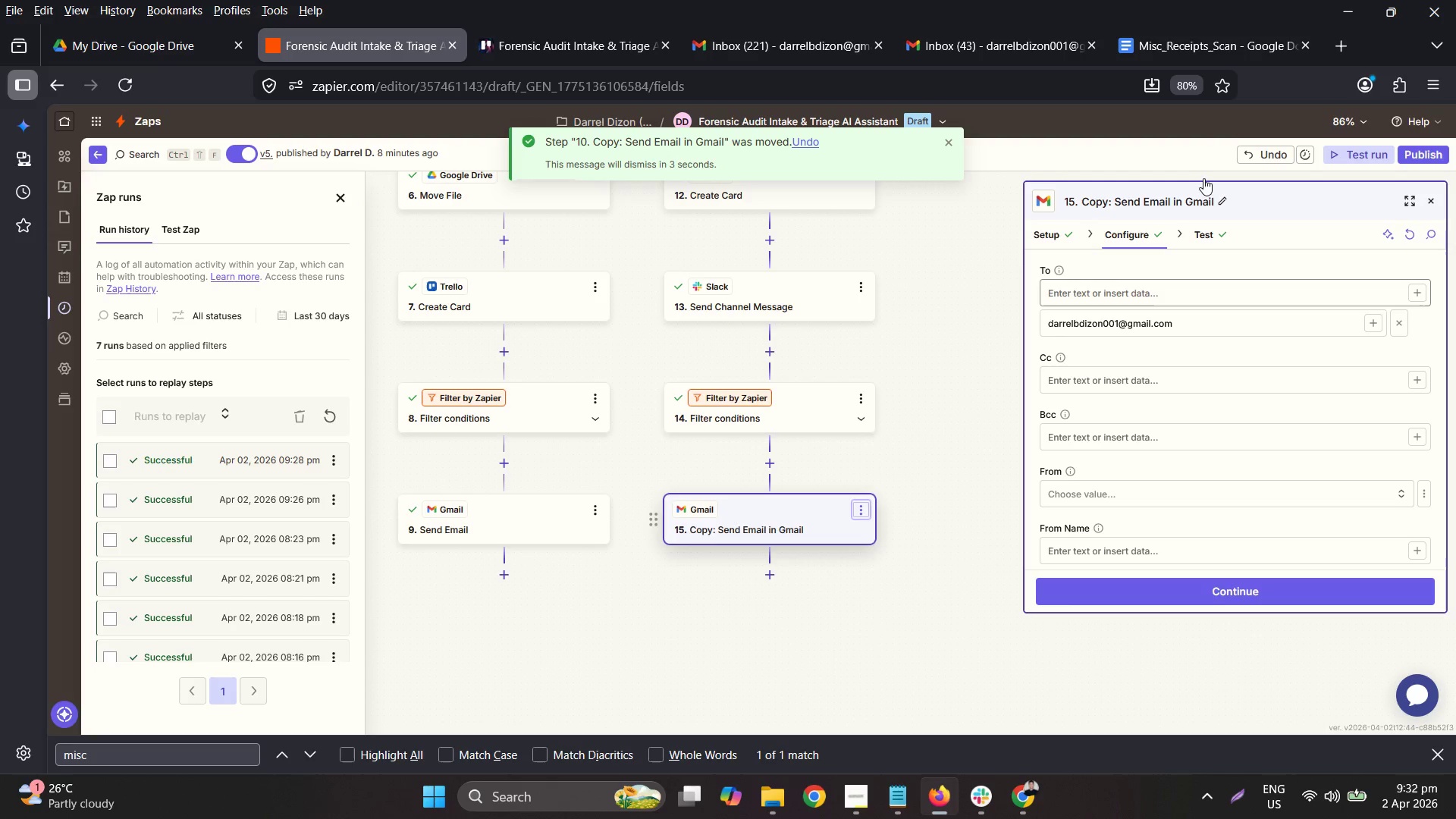 
left_click([1112, 200])
 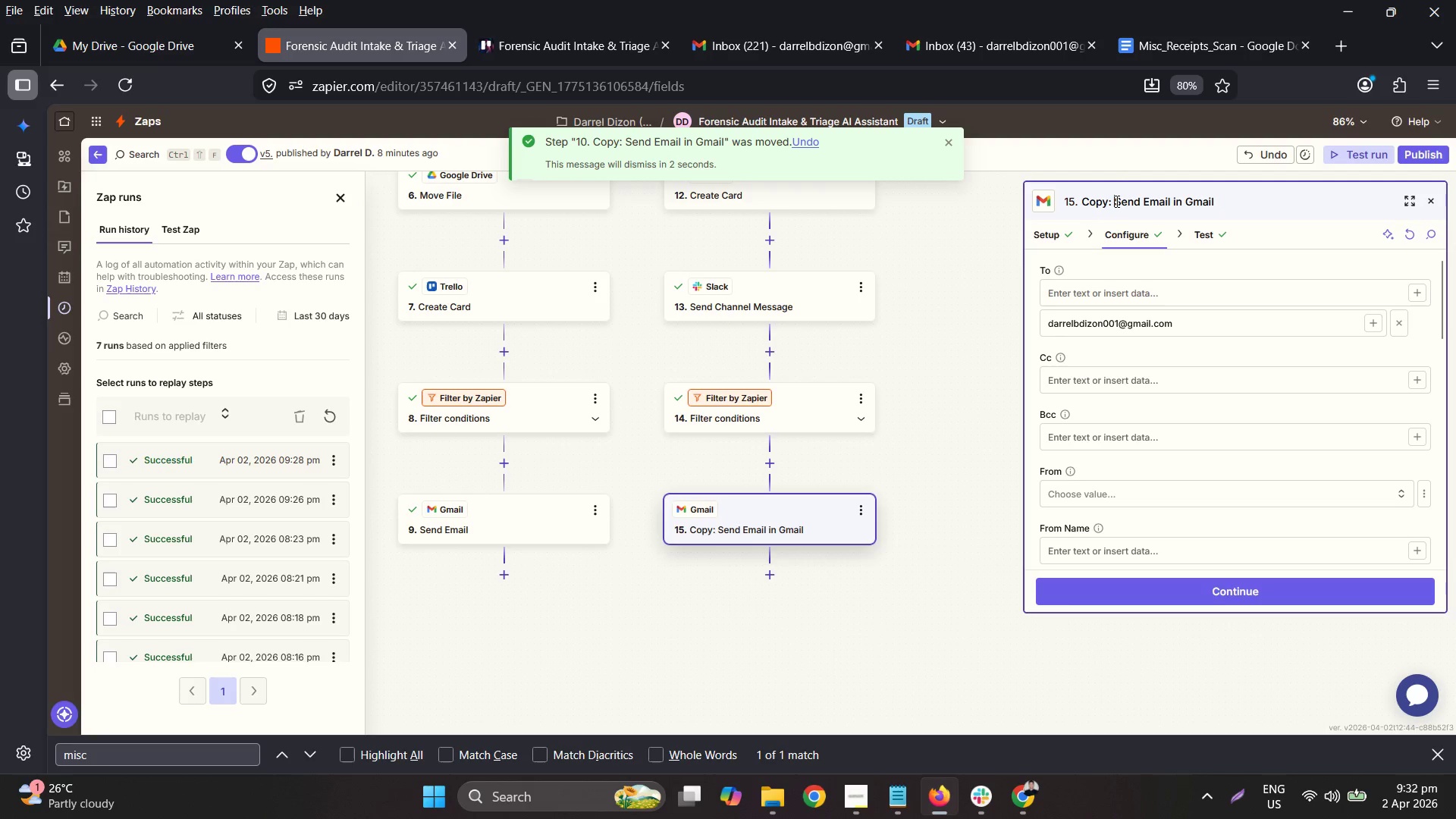 
left_click_drag(start_coordinate=[1116, 201], to_coordinate=[1062, 199])
 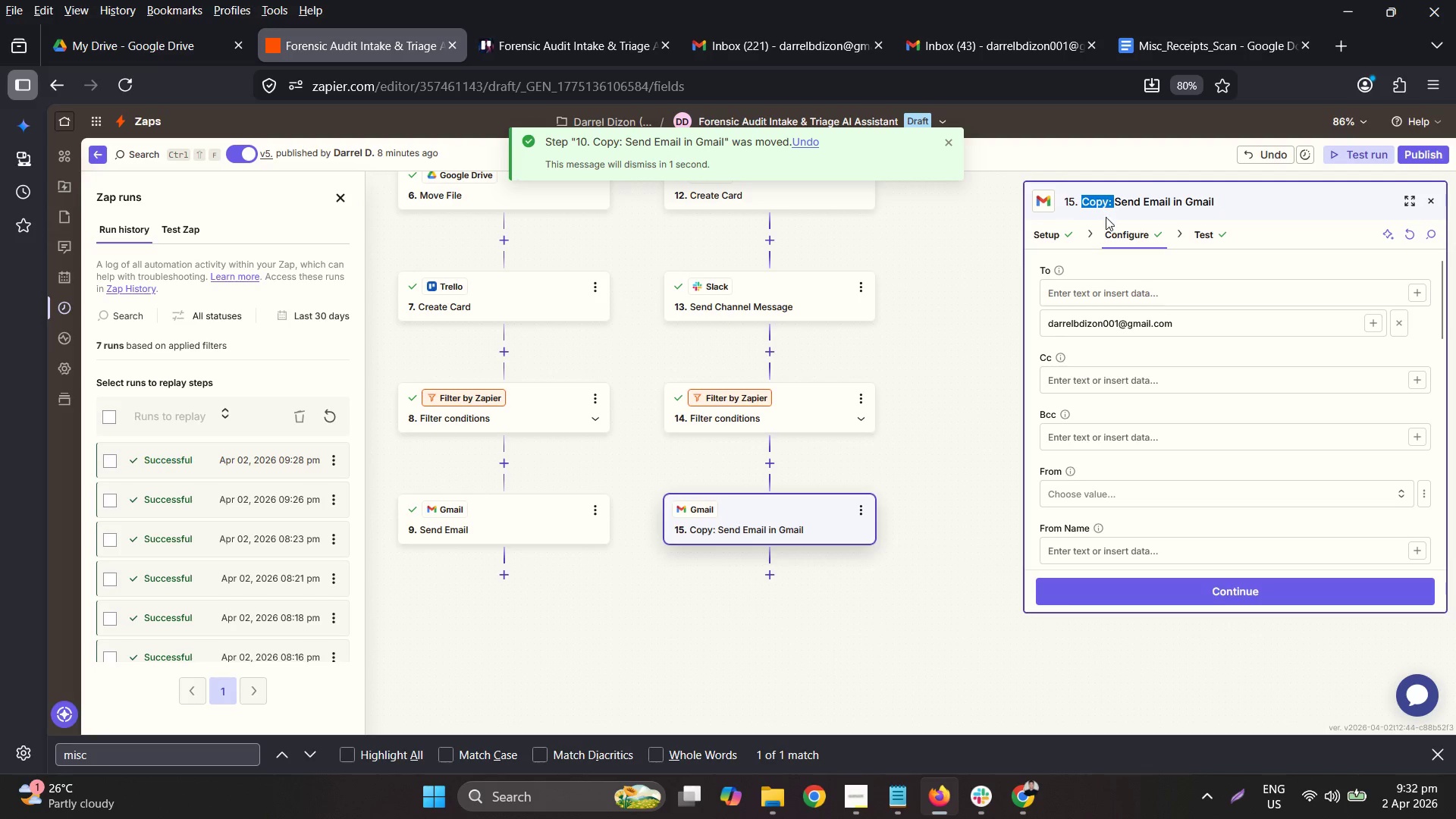 
key(Backspace)
 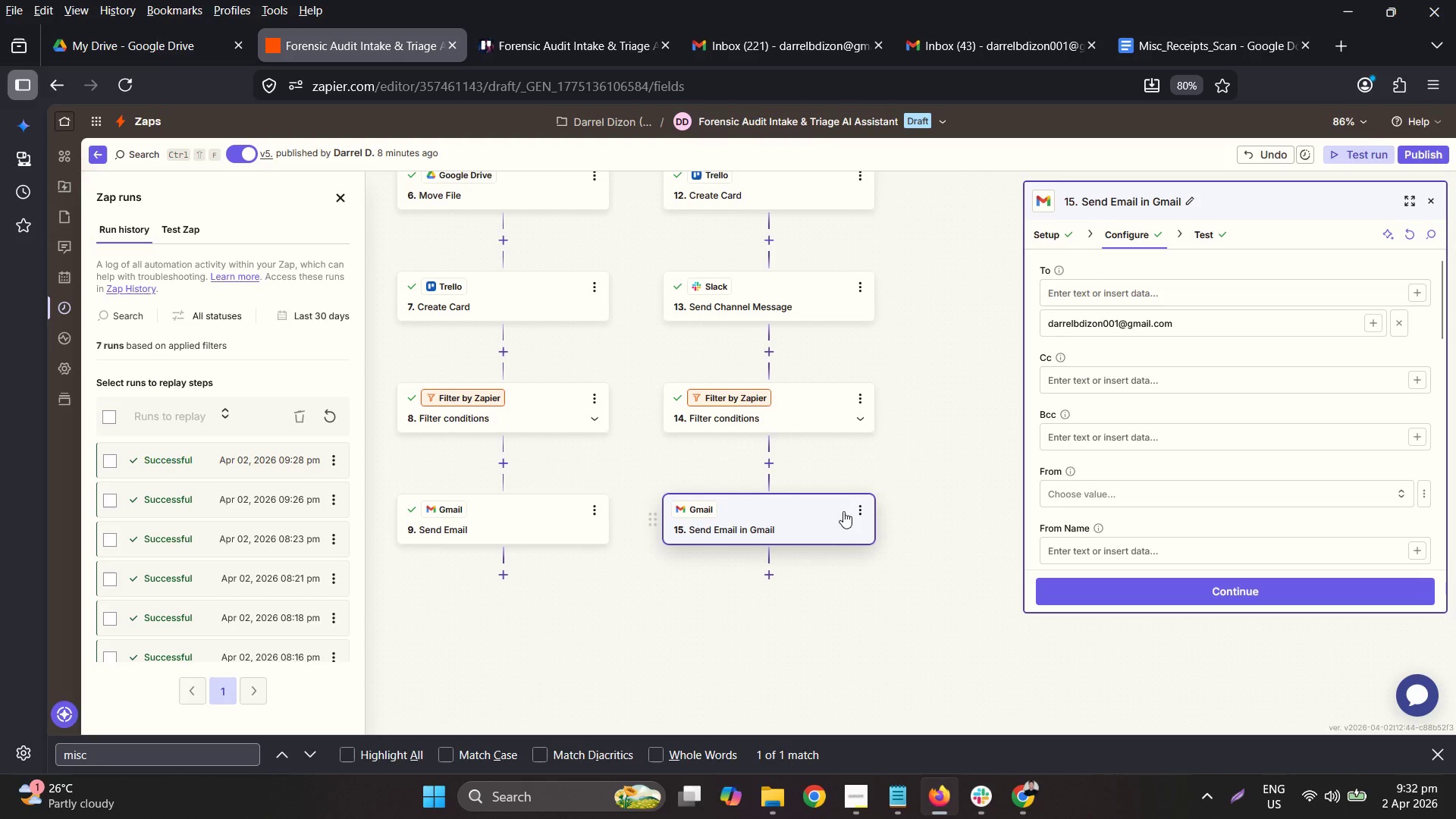 
left_click([837, 516])
 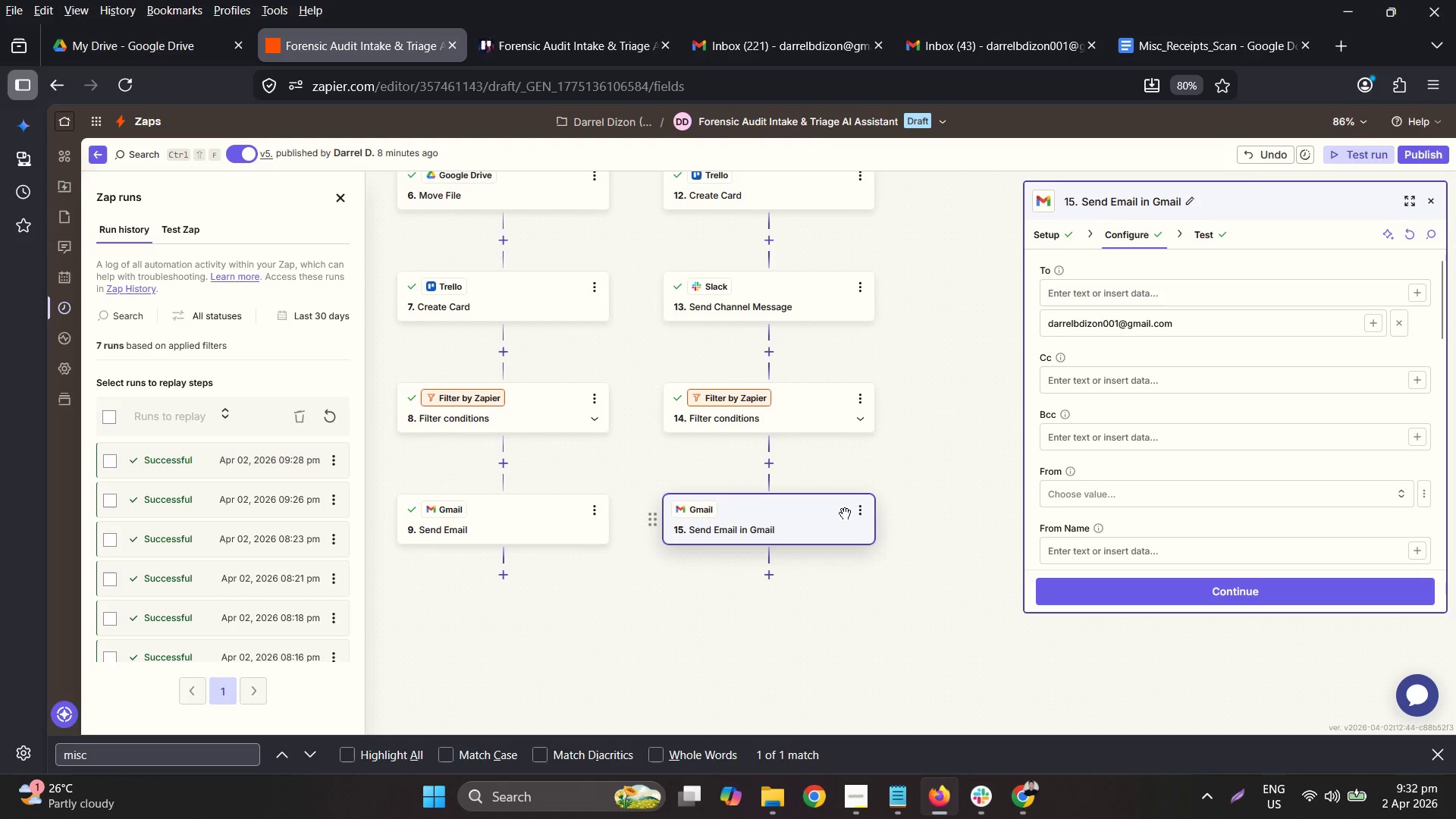 
left_click([826, 517])
 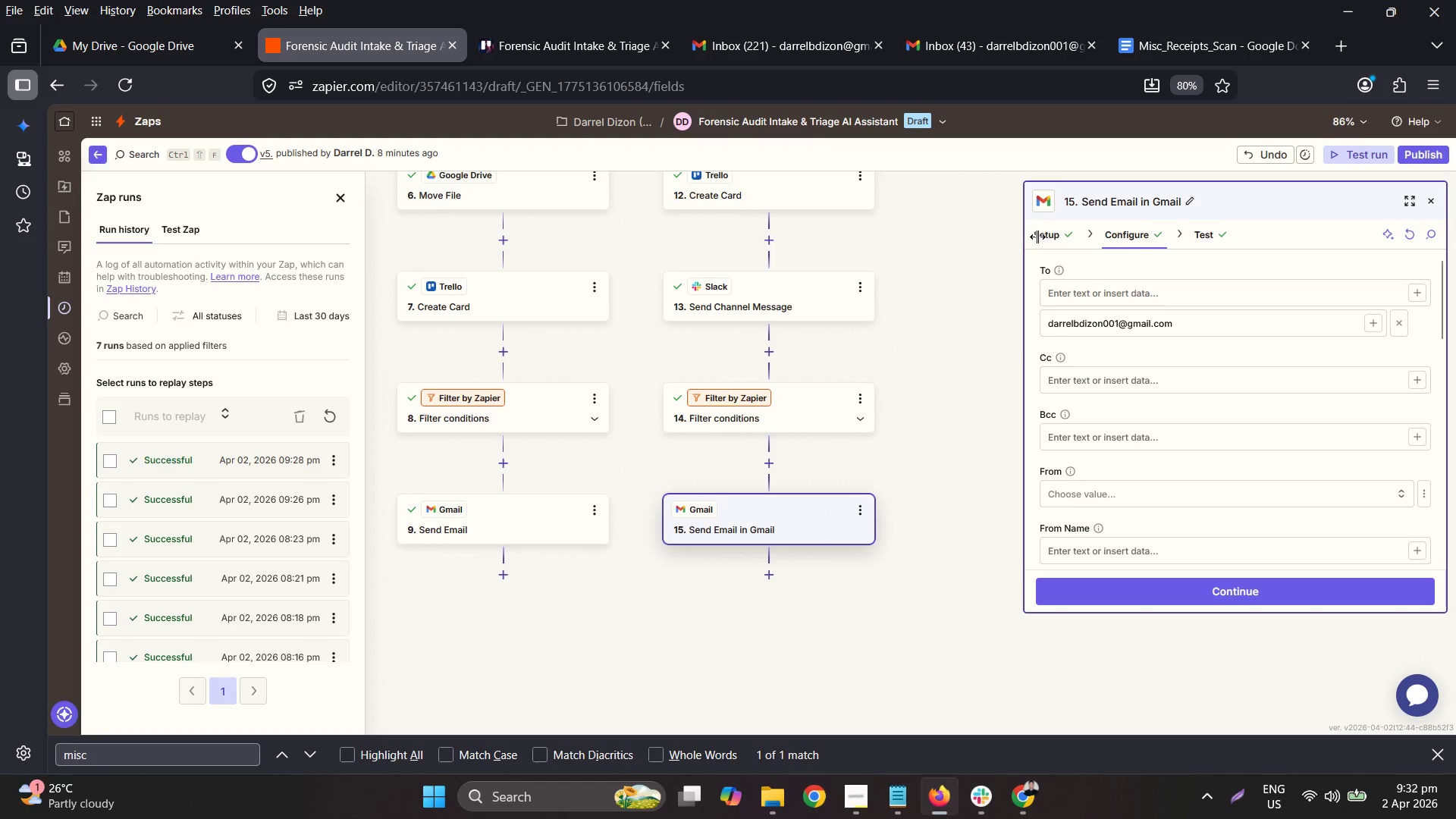 
double_click([1040, 237])
 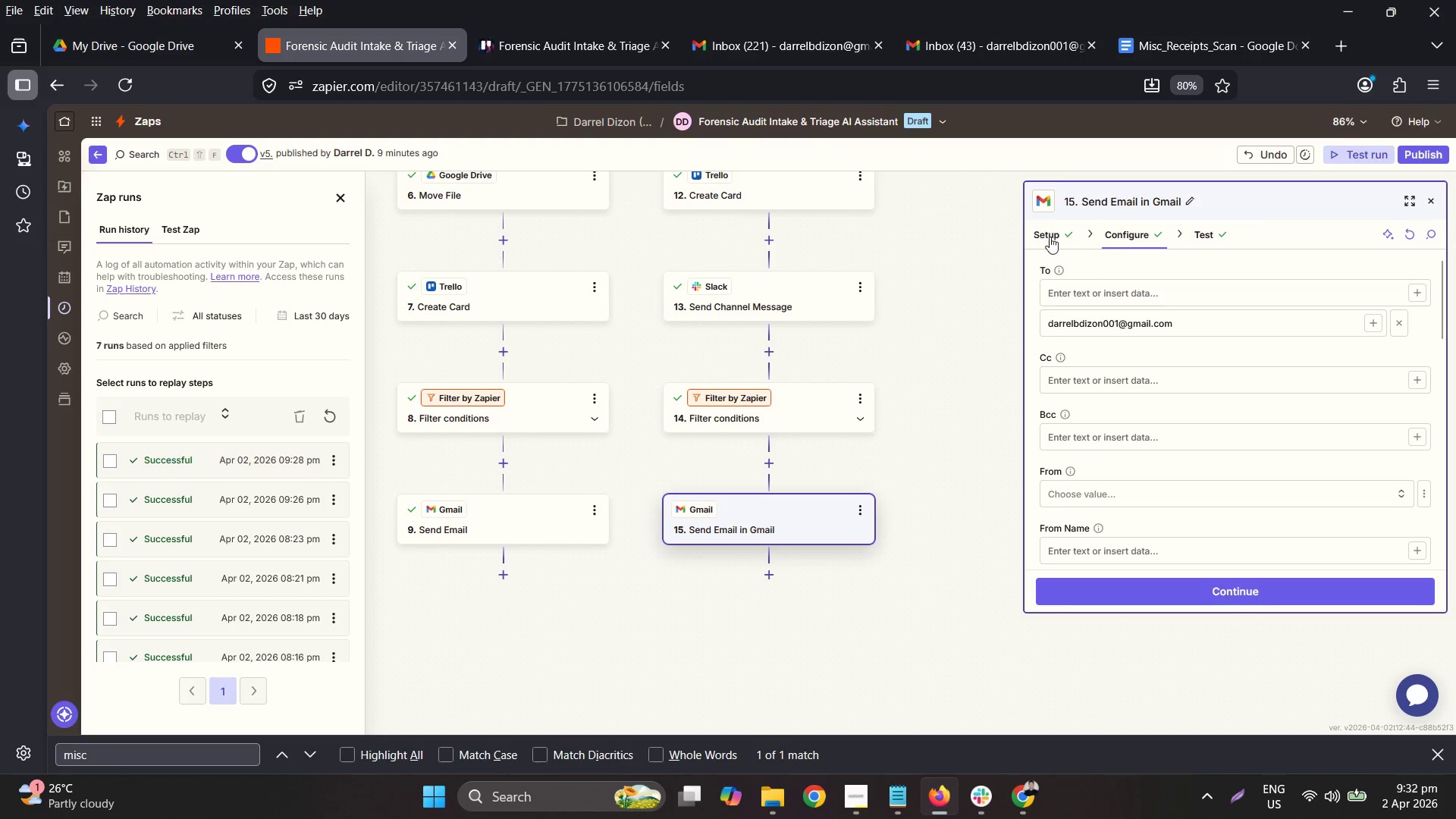 
triple_click([1052, 237])
 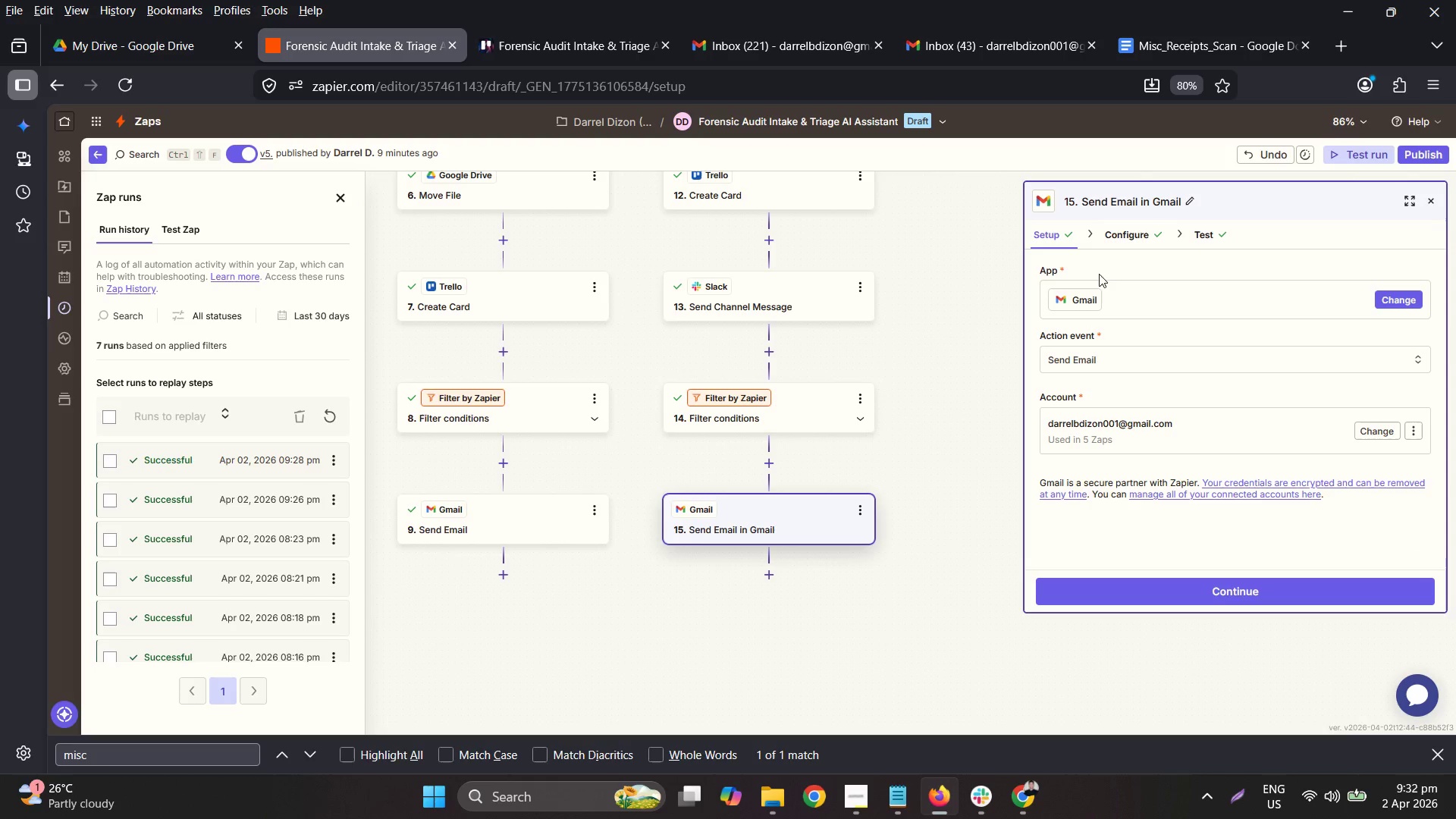 
left_click([1118, 229])
 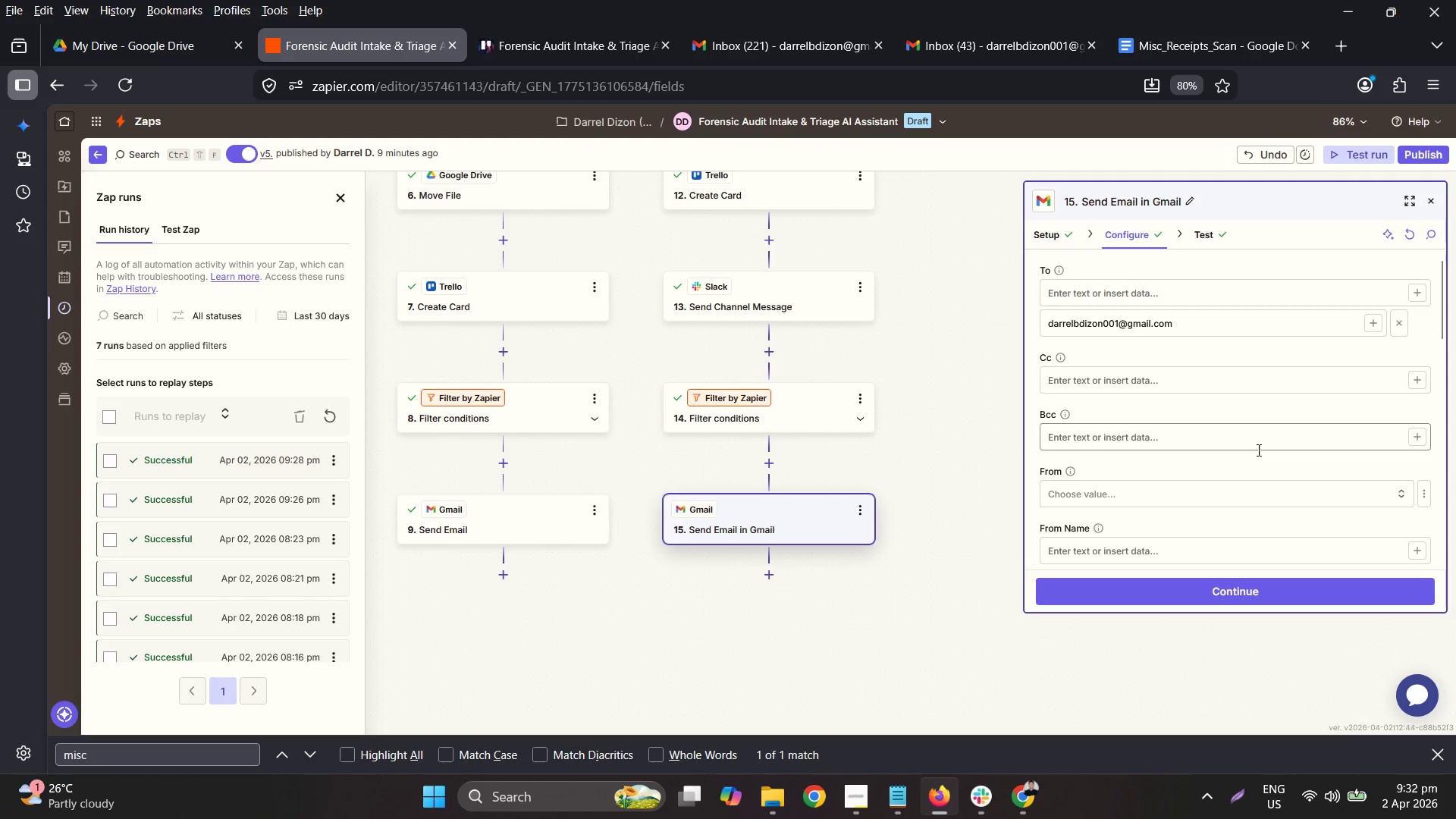 
scroll: coordinate [1270, 474], scroll_direction: down, amount: 4.0
 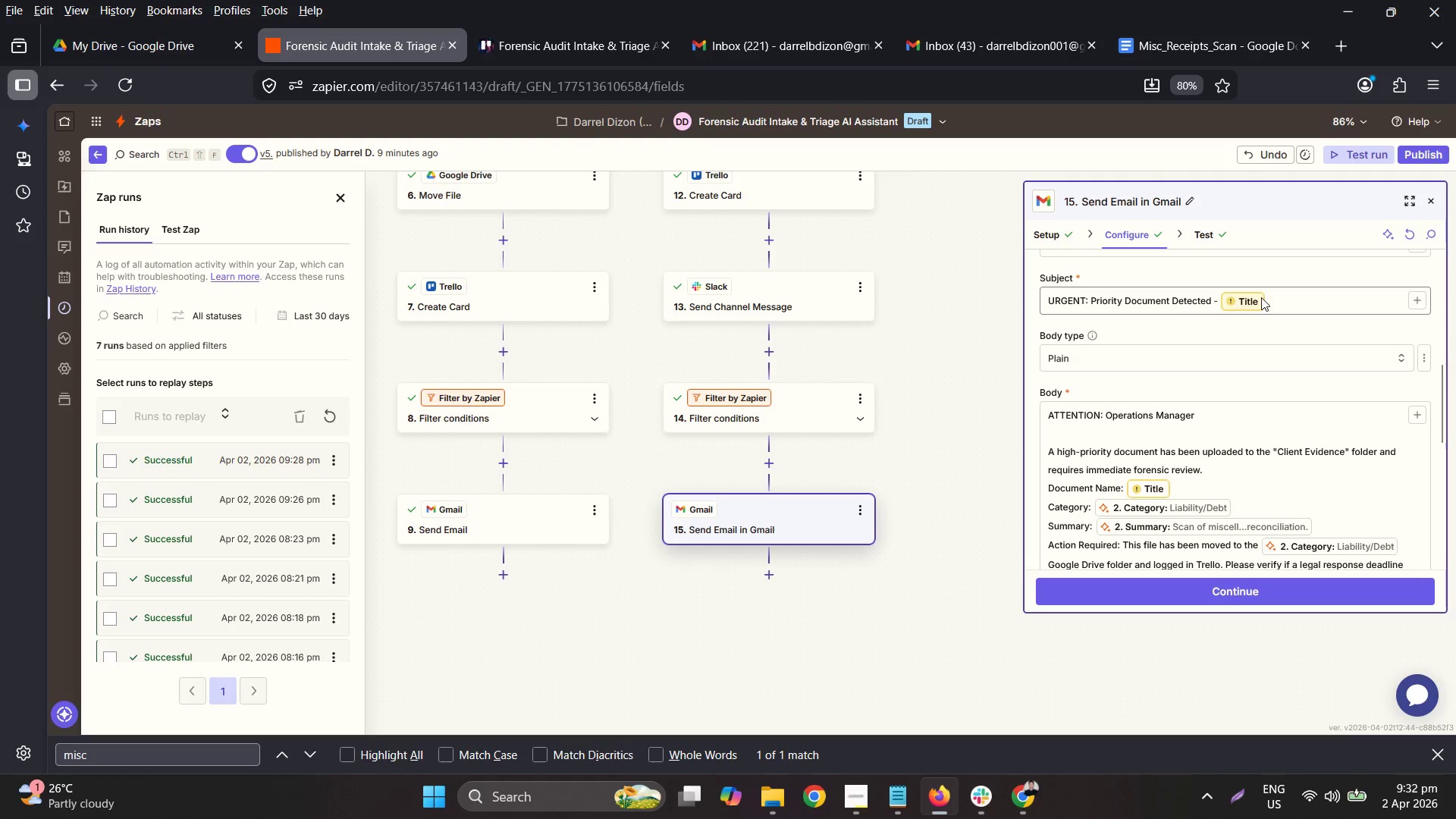 
left_click([1237, 306])
 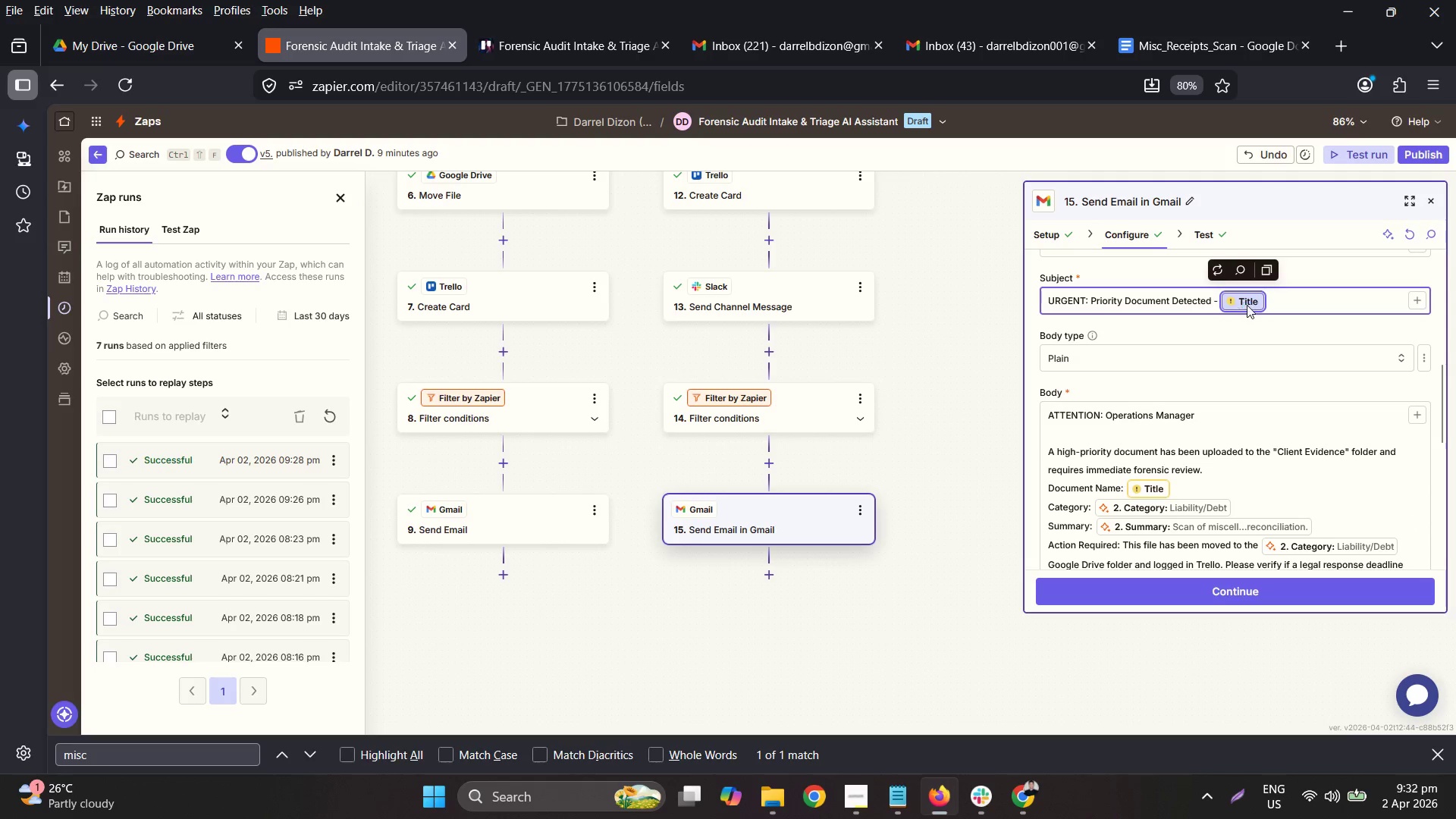 
key(Backspace)
 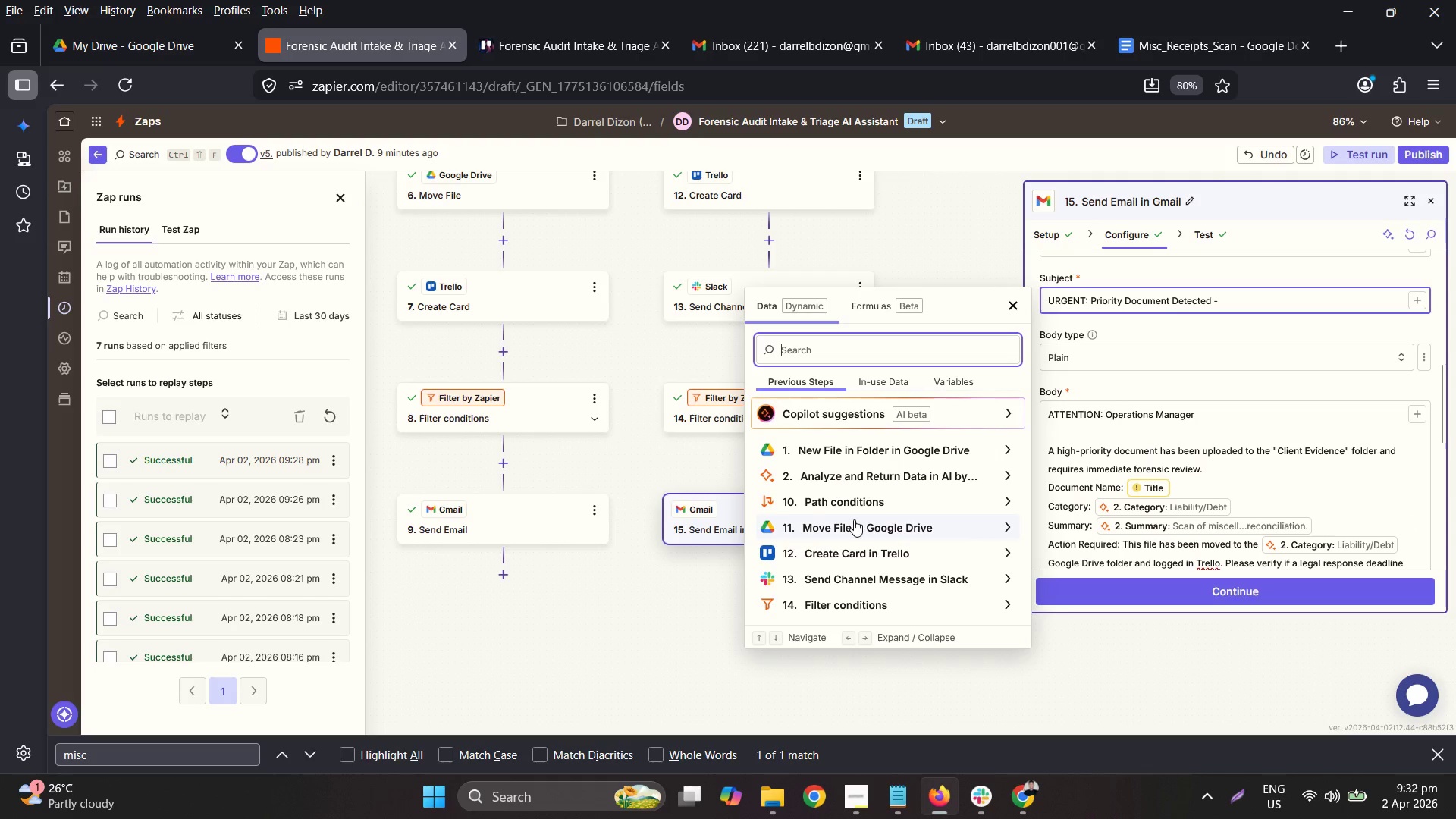 
left_click([870, 526])
 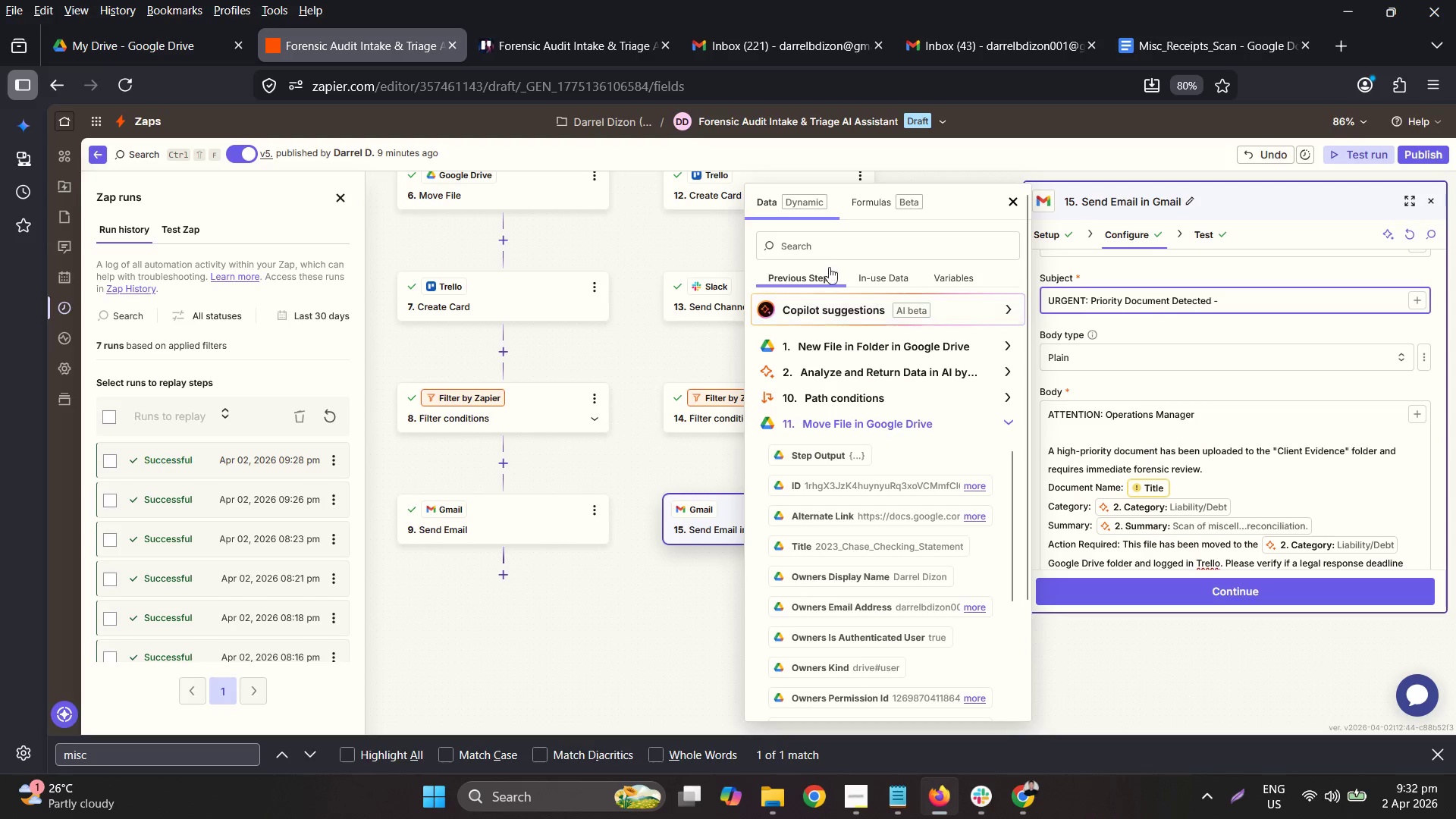 
left_click([835, 253])
 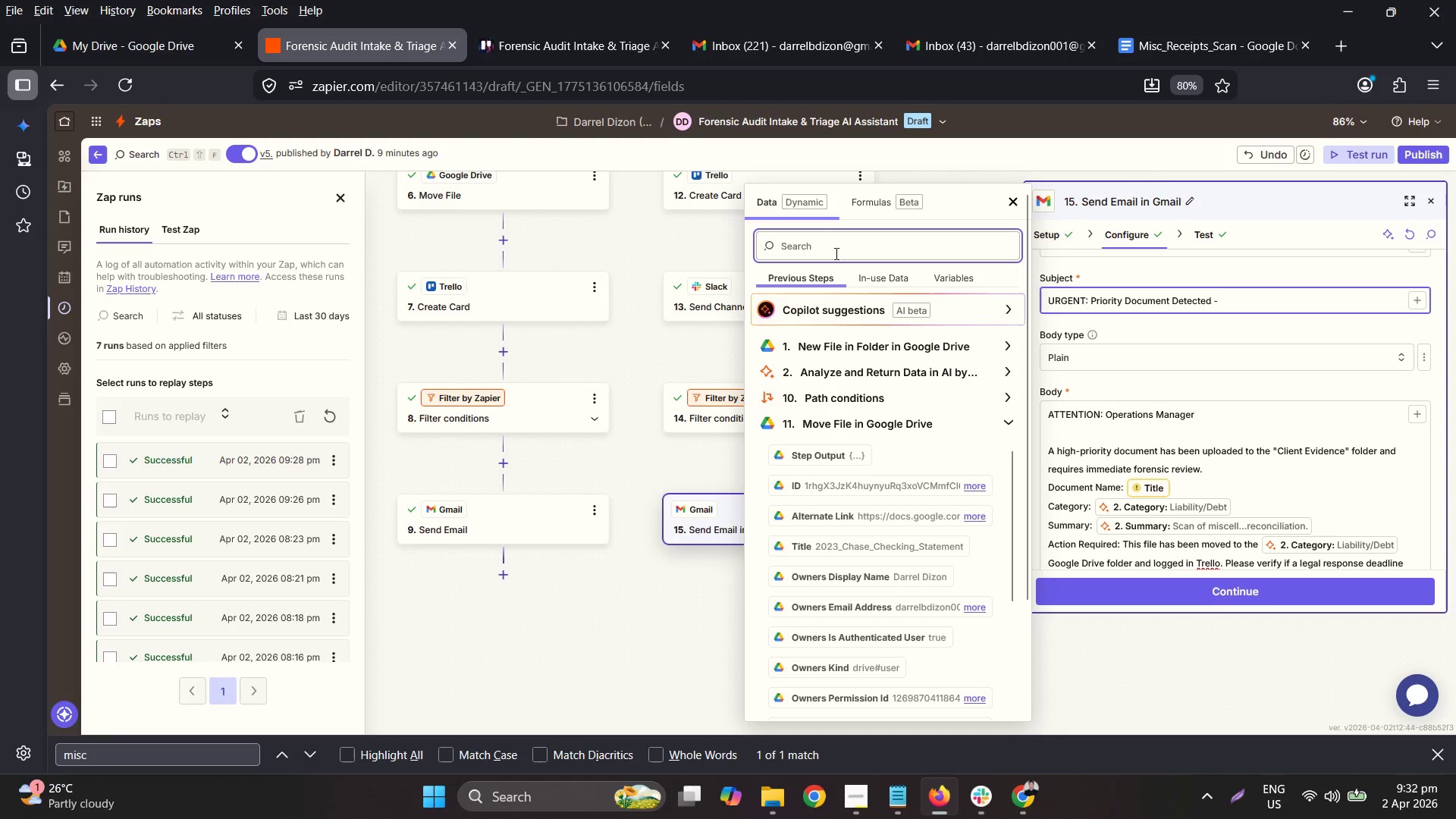 
type(tit)
 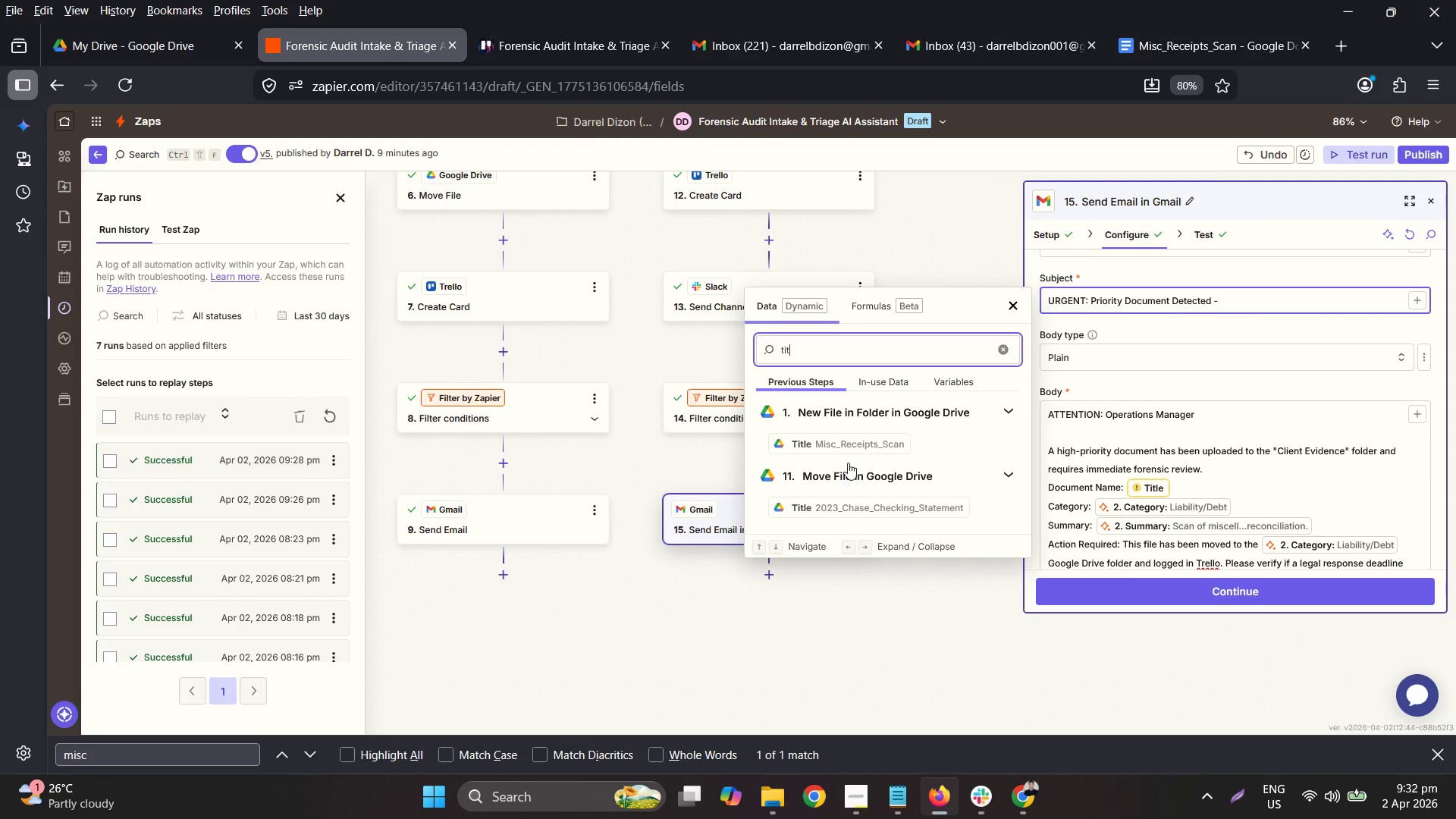 
left_click_drag(start_coordinate=[848, 444], to_coordinate=[854, 510])
 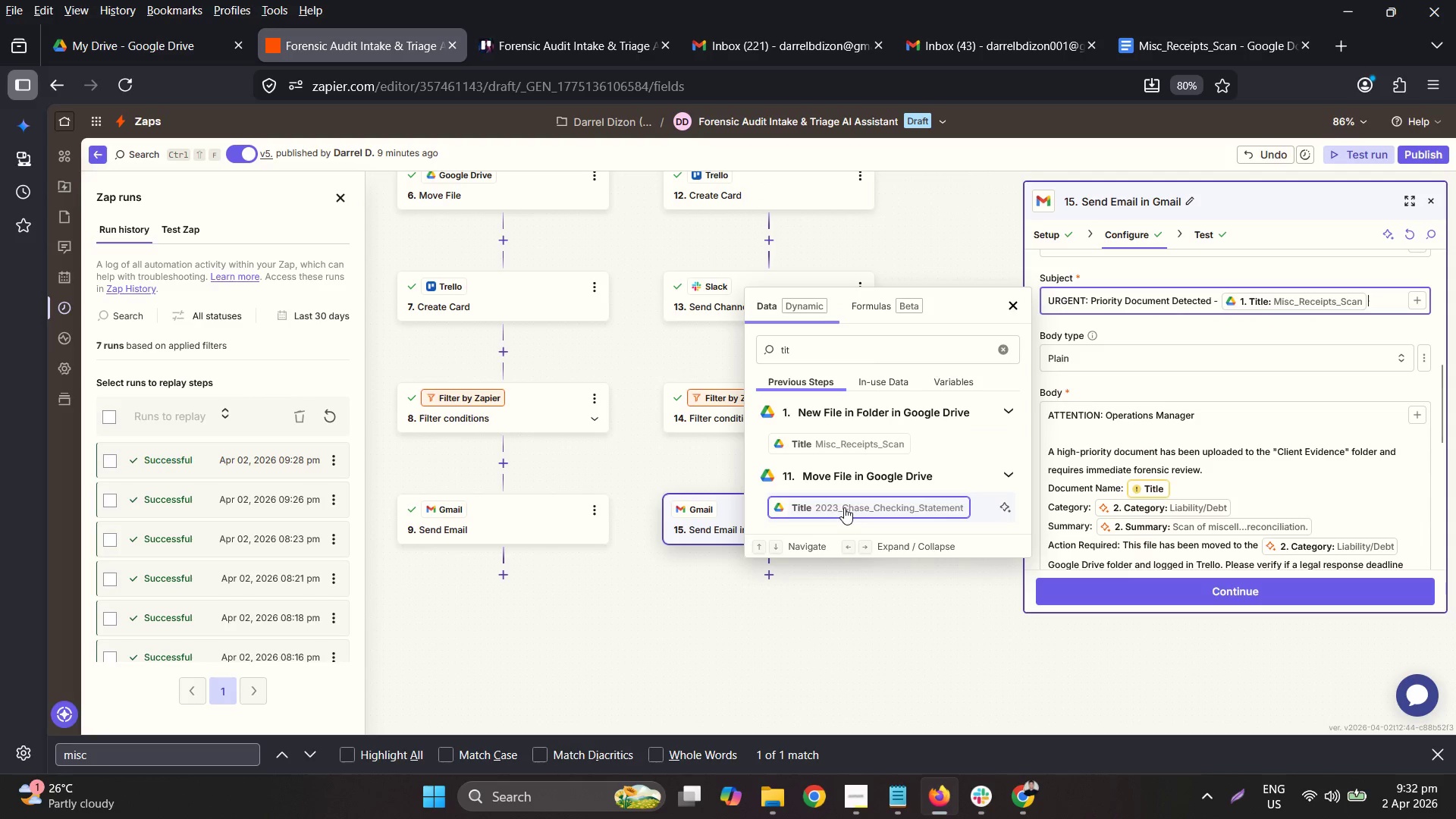 
left_click([844, 507])
 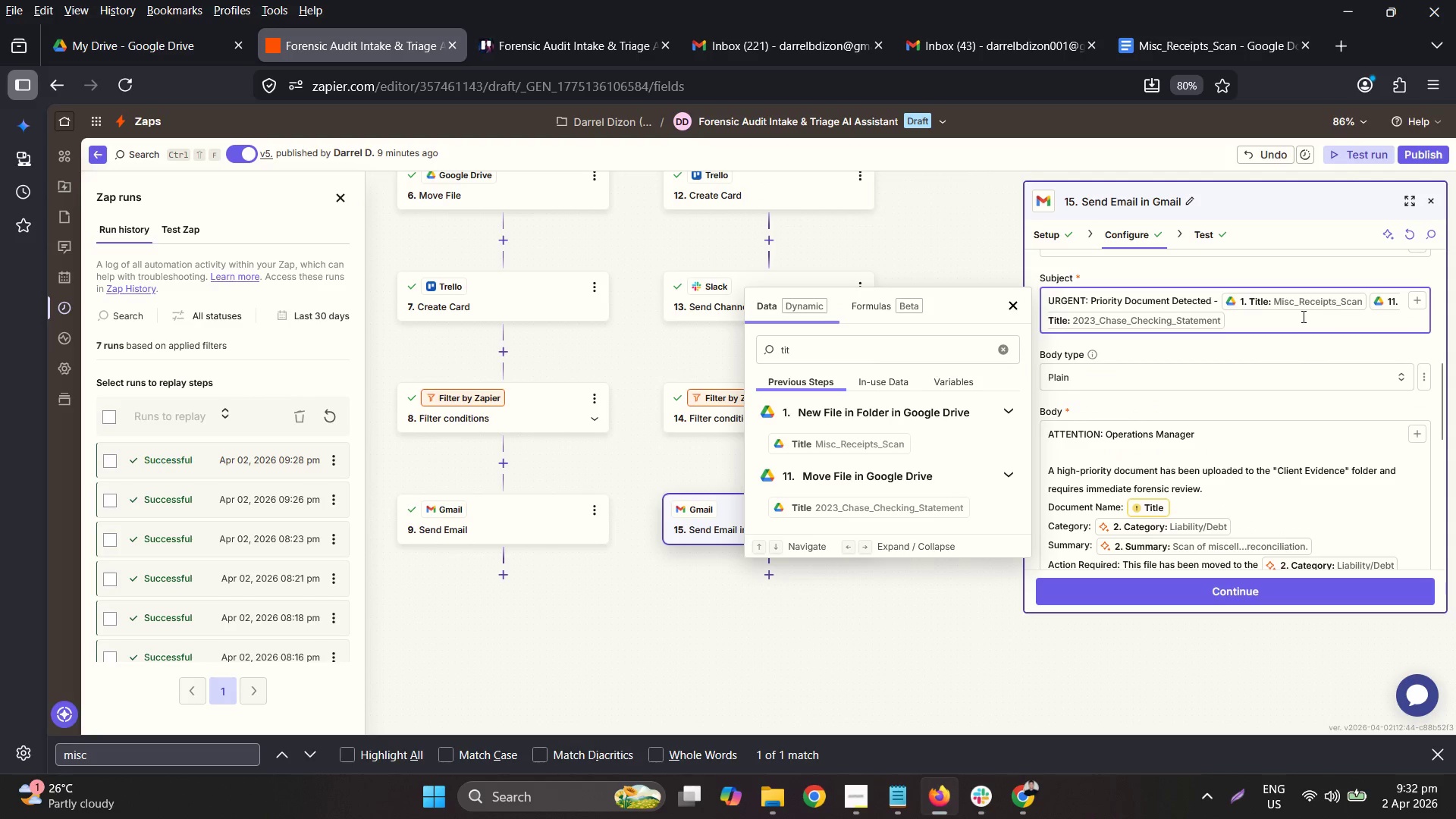 
key(Insert)
 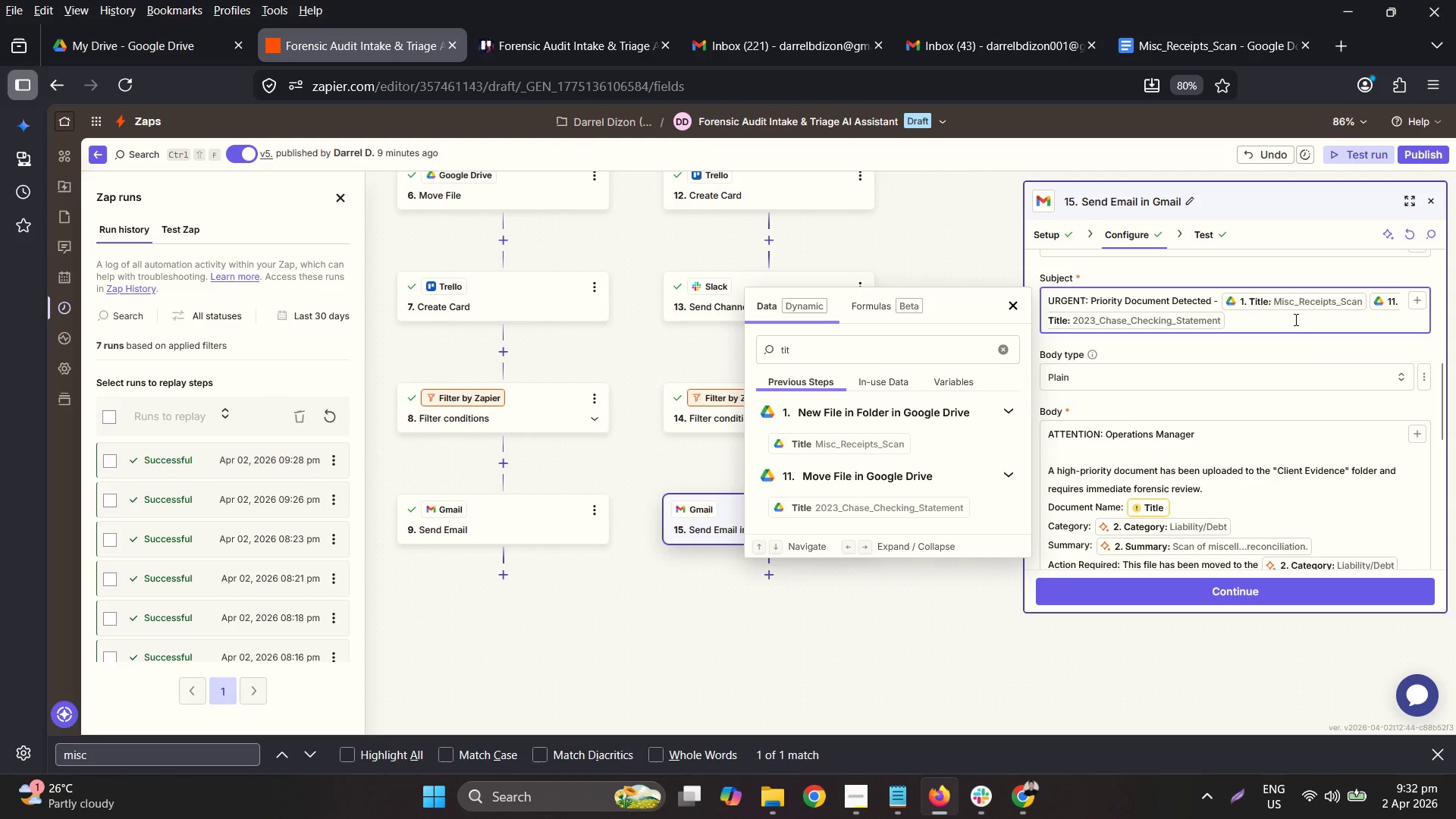 
key(Backspace)
 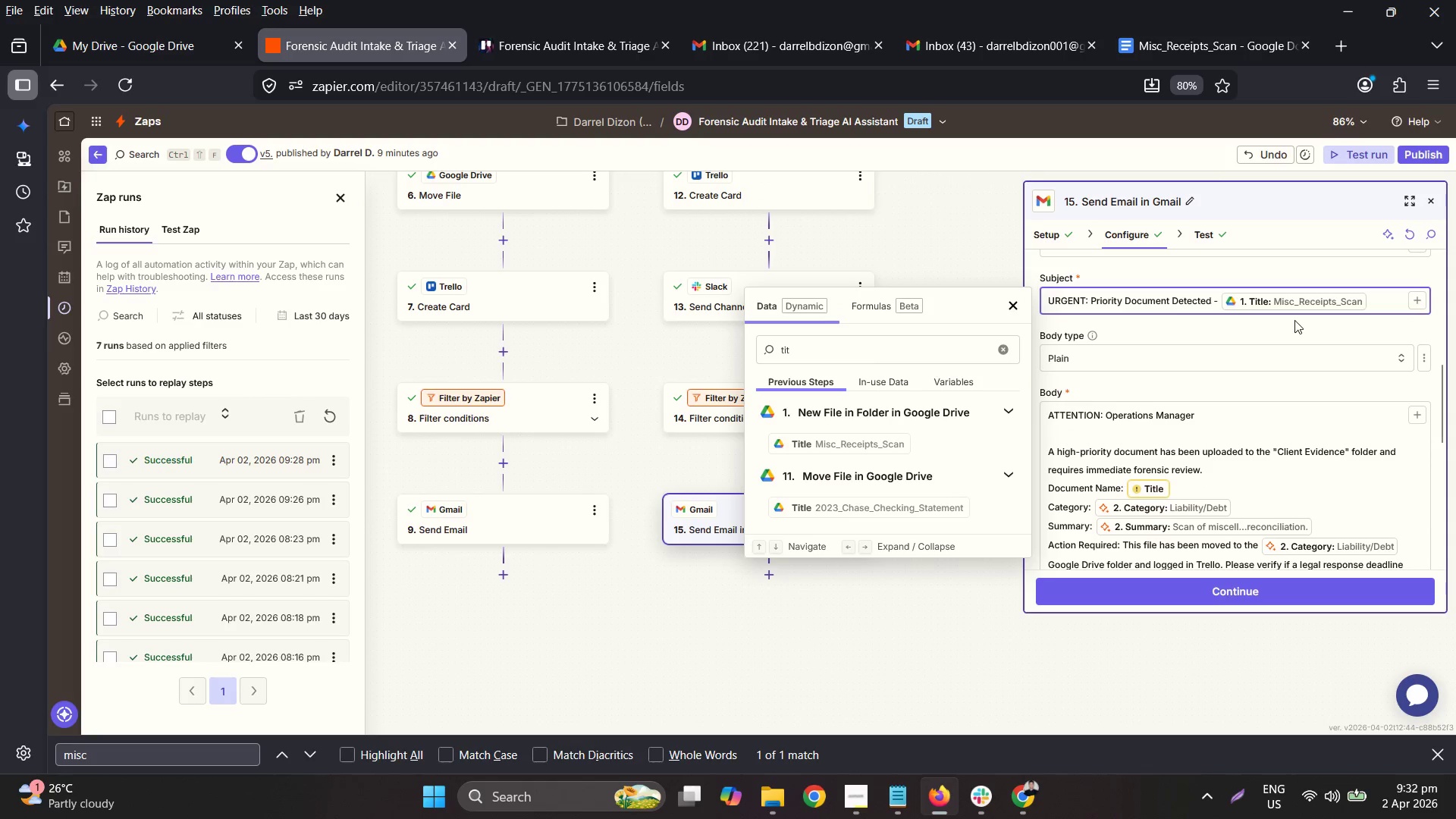 
key(Backspace)
 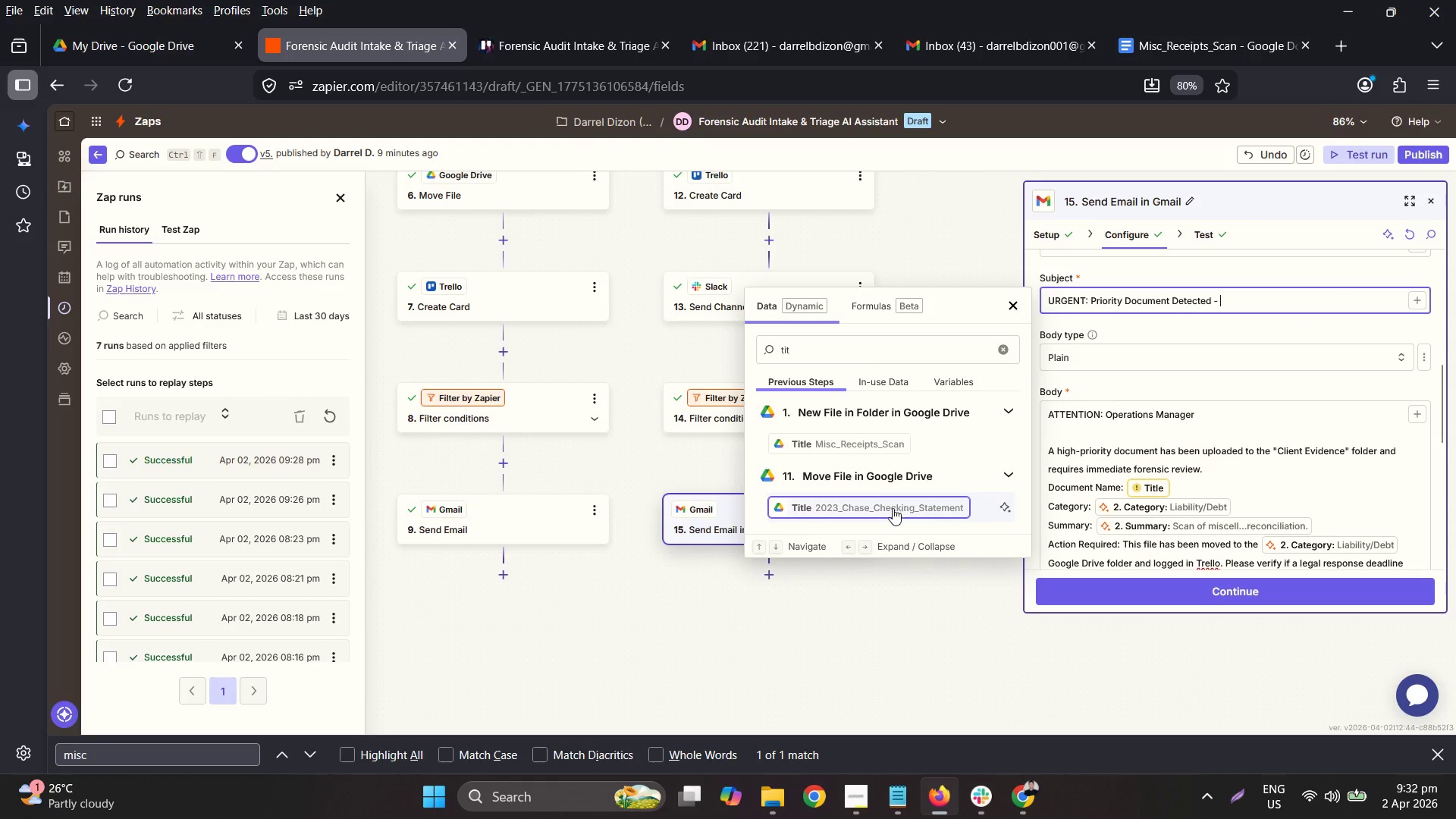 
left_click([893, 508])
 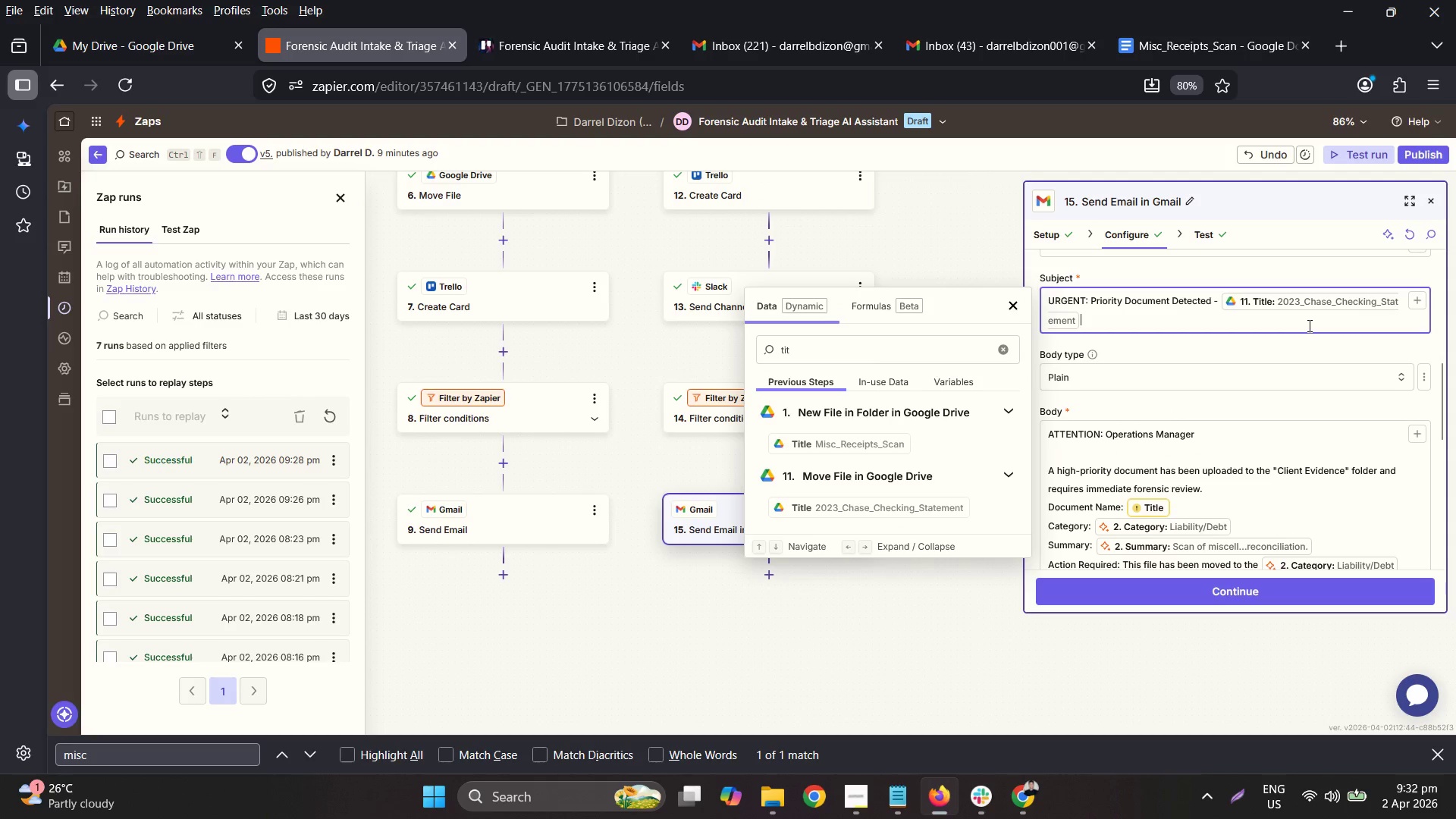 
double_click([1275, 307])
 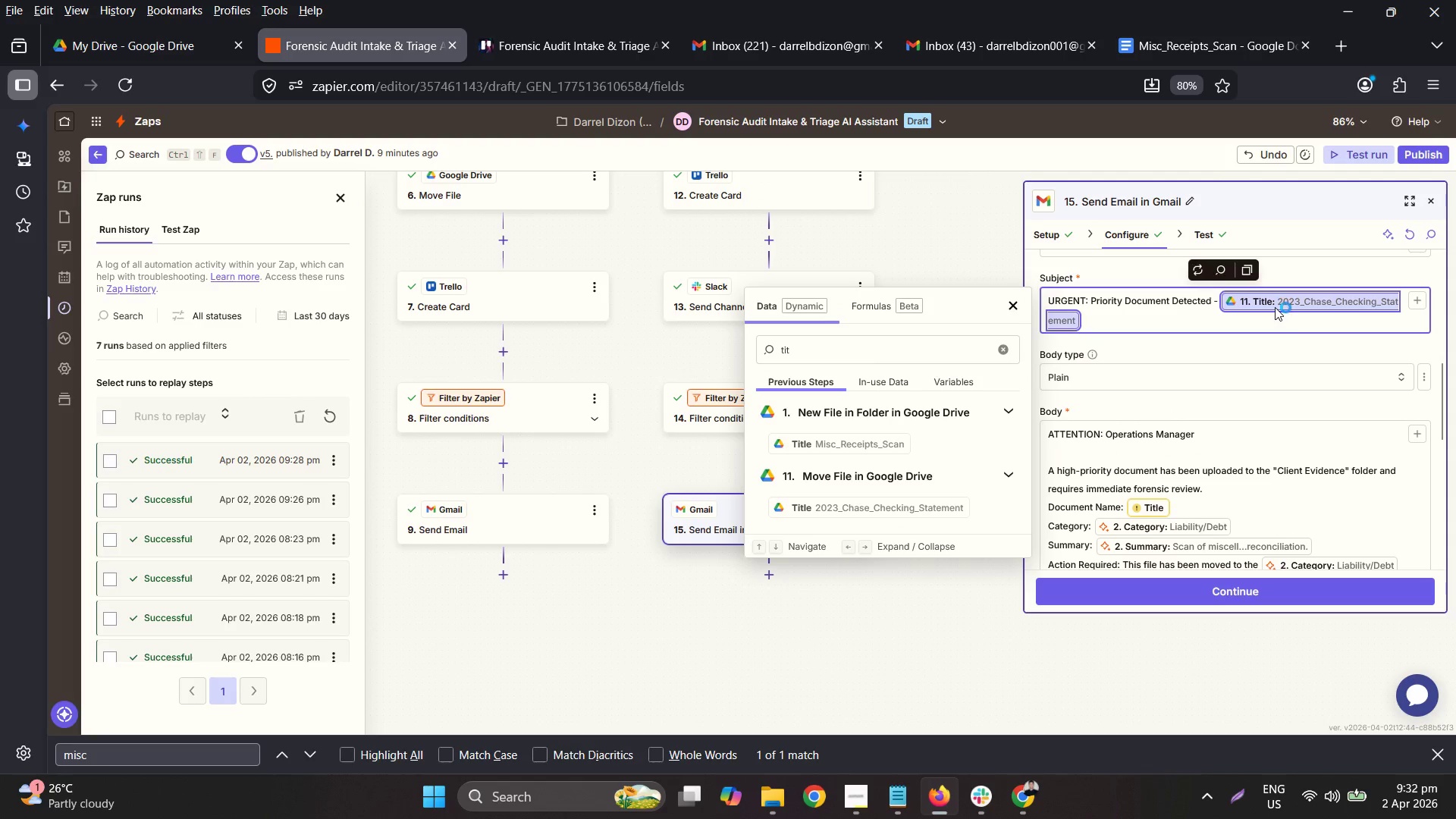 
key(Control+C)
 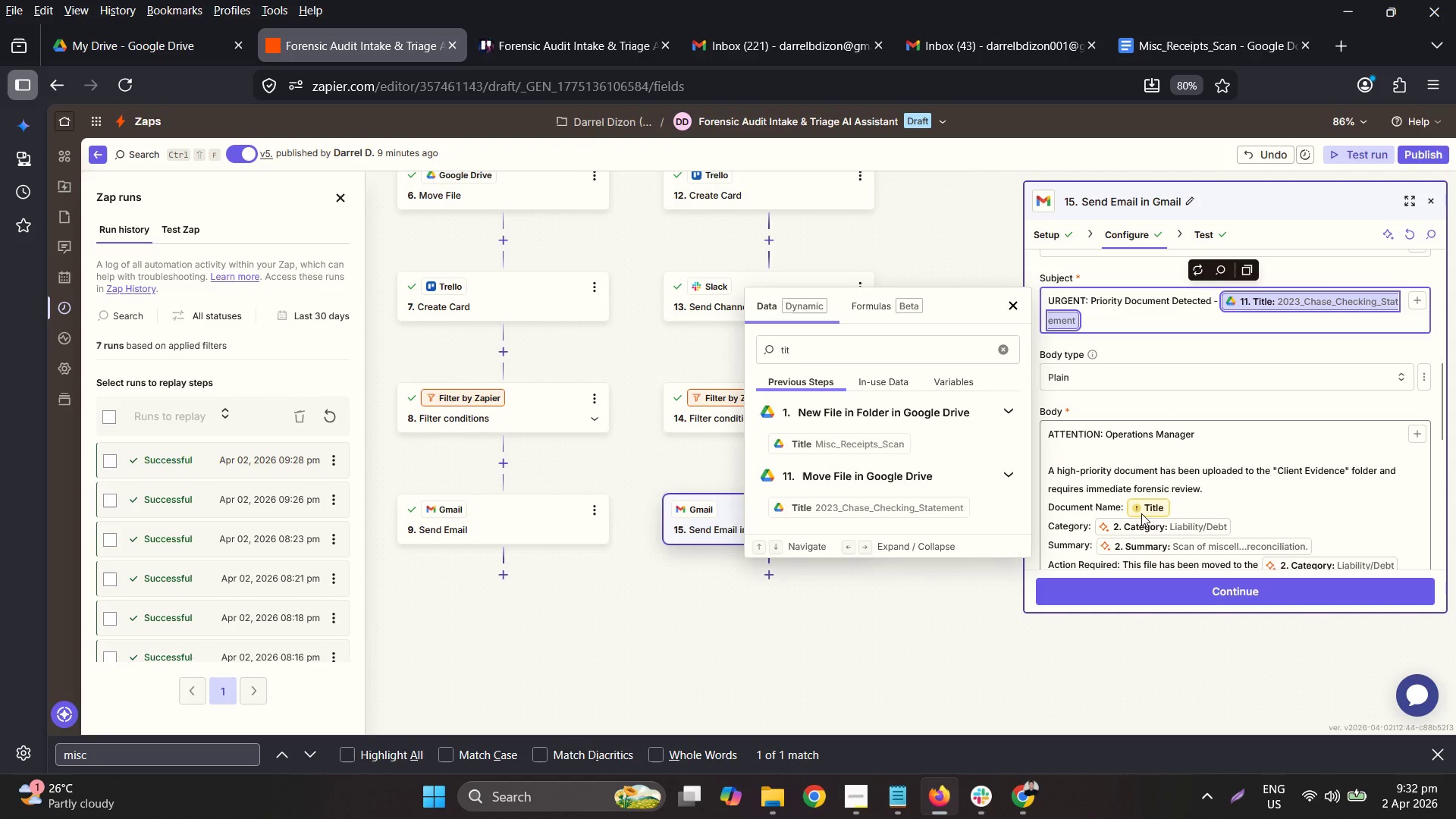 
left_click([1147, 511])
 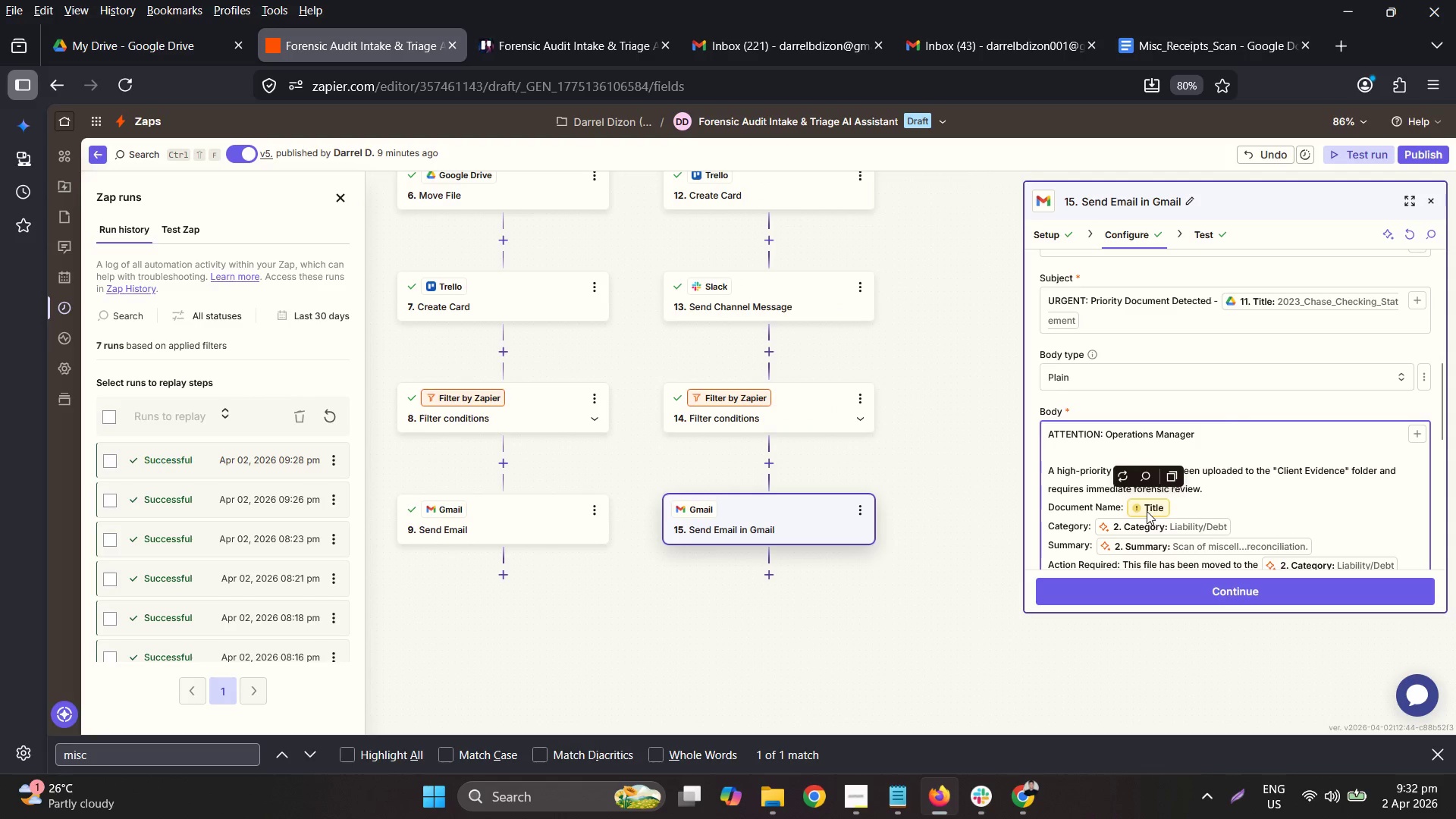 
key(Control+ControlLeft)
 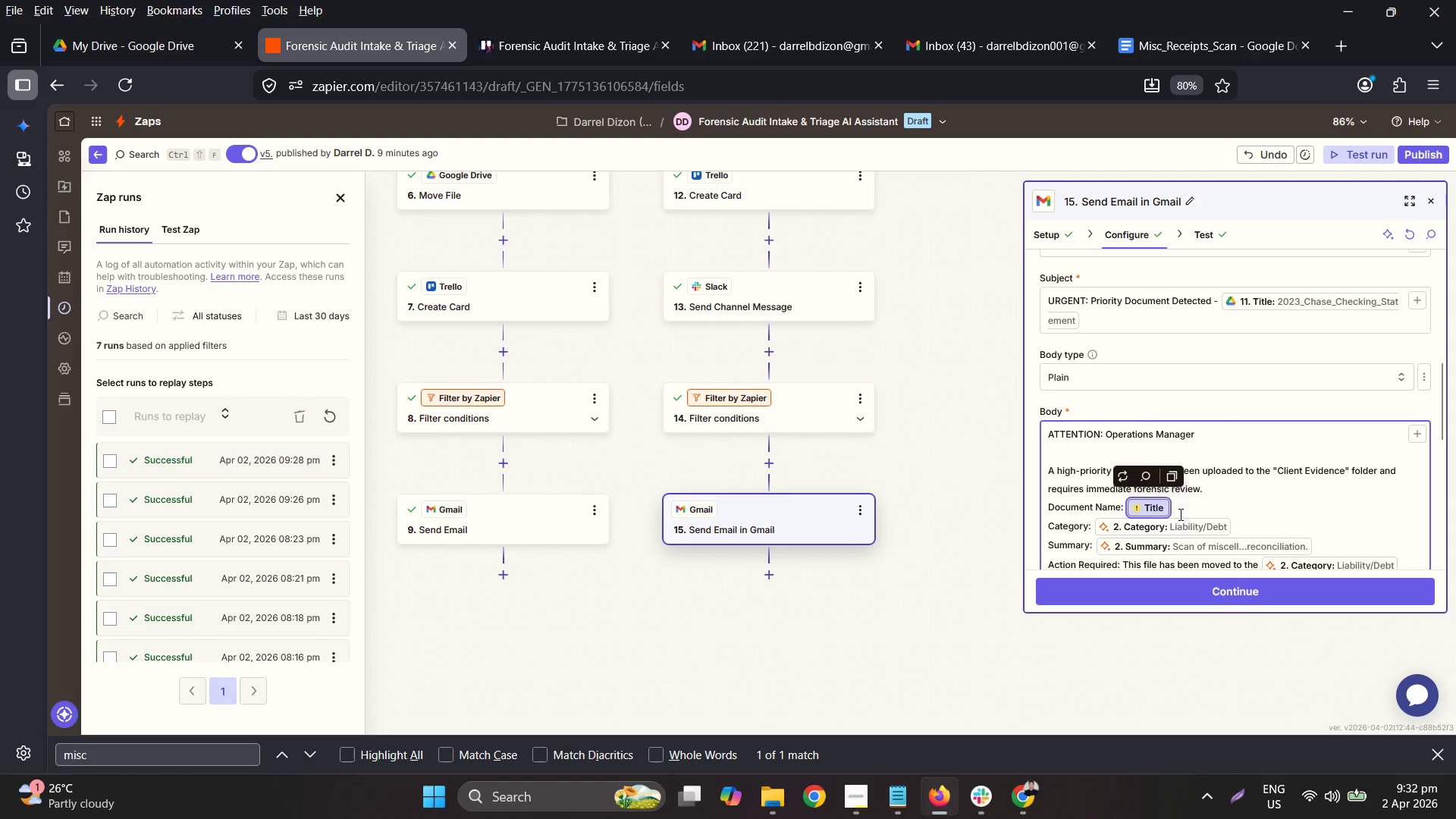 
key(Control+V)
 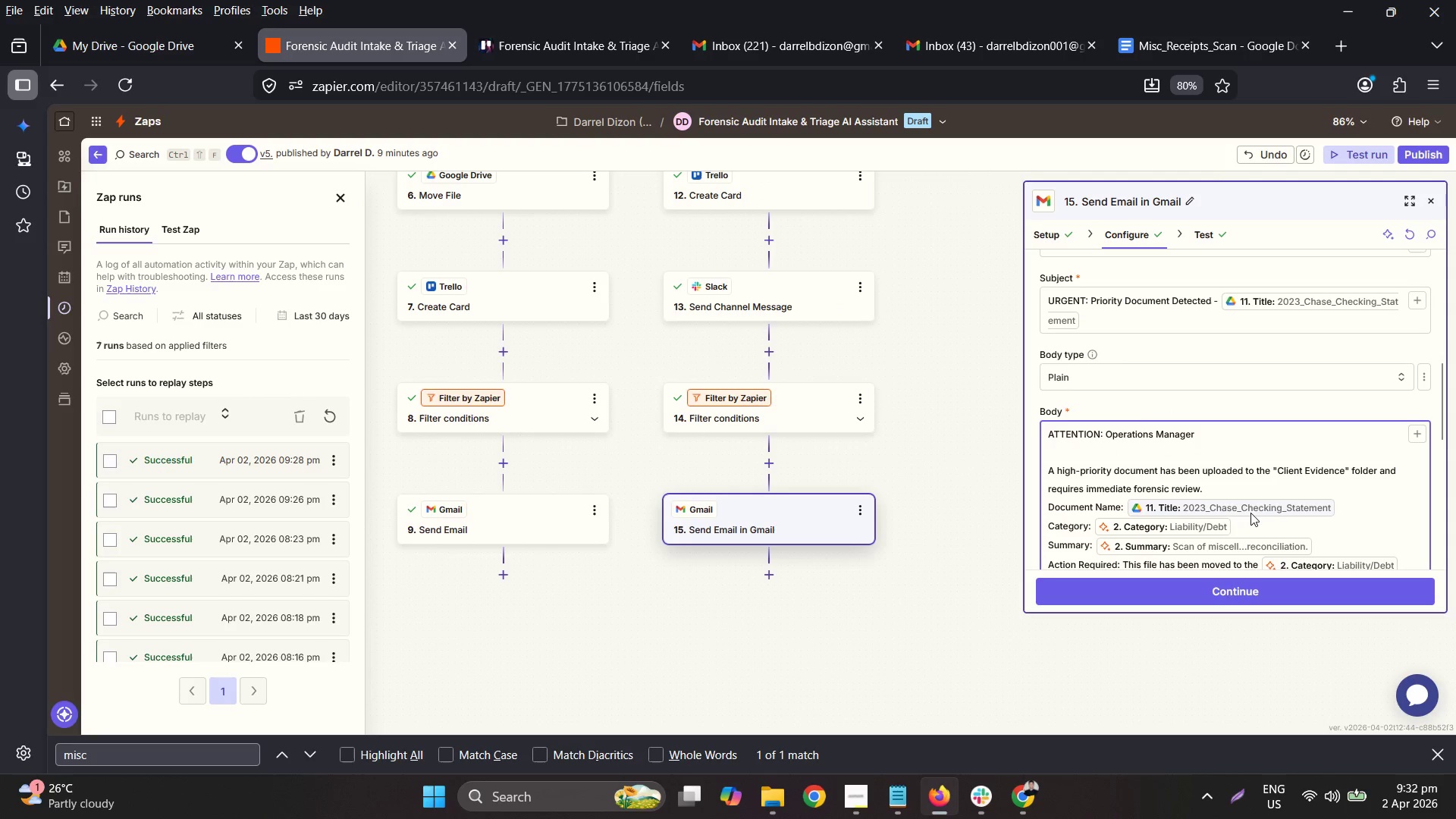 
scroll: coordinate [1250, 513], scroll_direction: down, amount: 2.0
 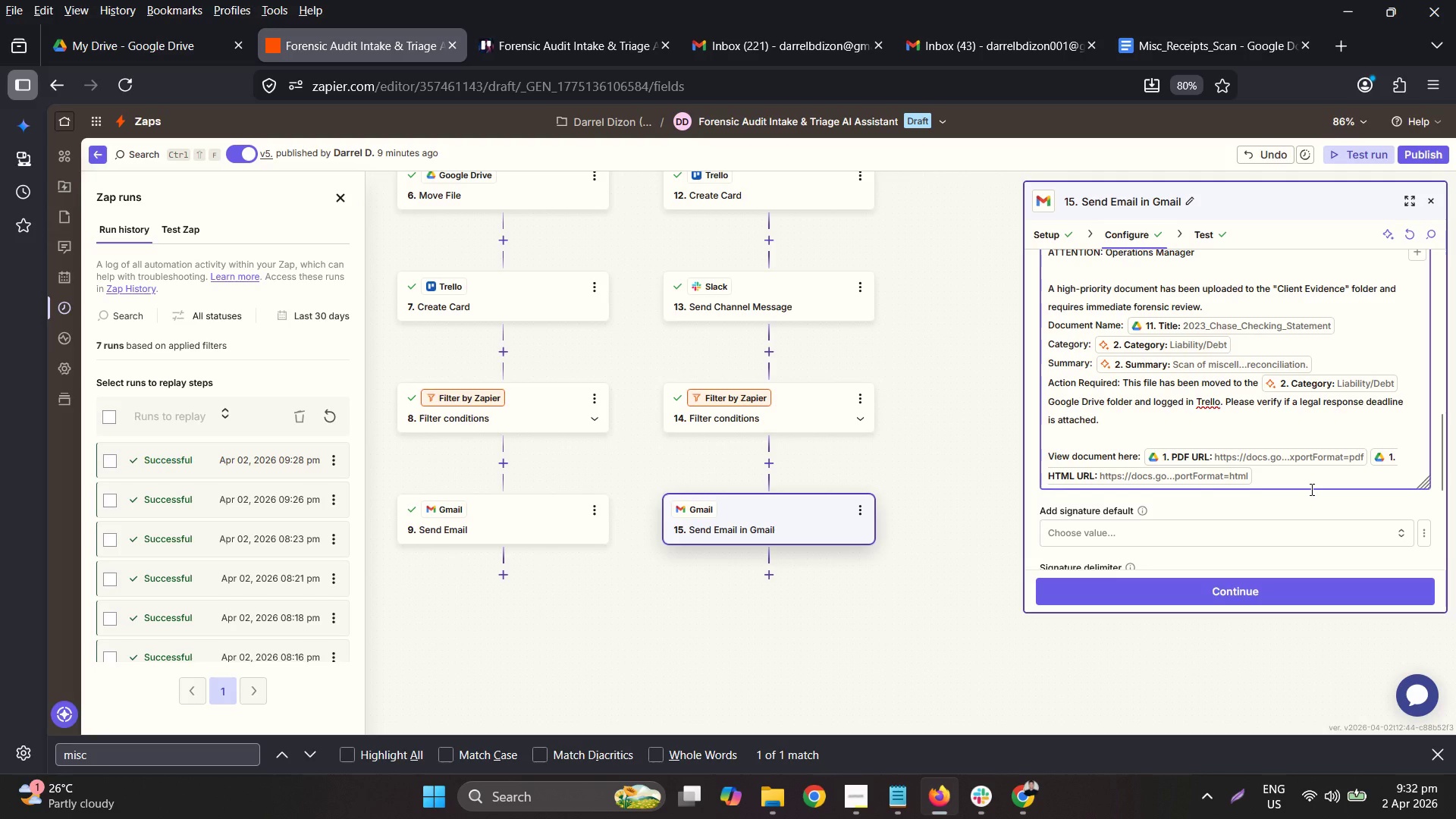 
scroll: coordinate [1310, 489], scroll_direction: up, amount: 1.0
 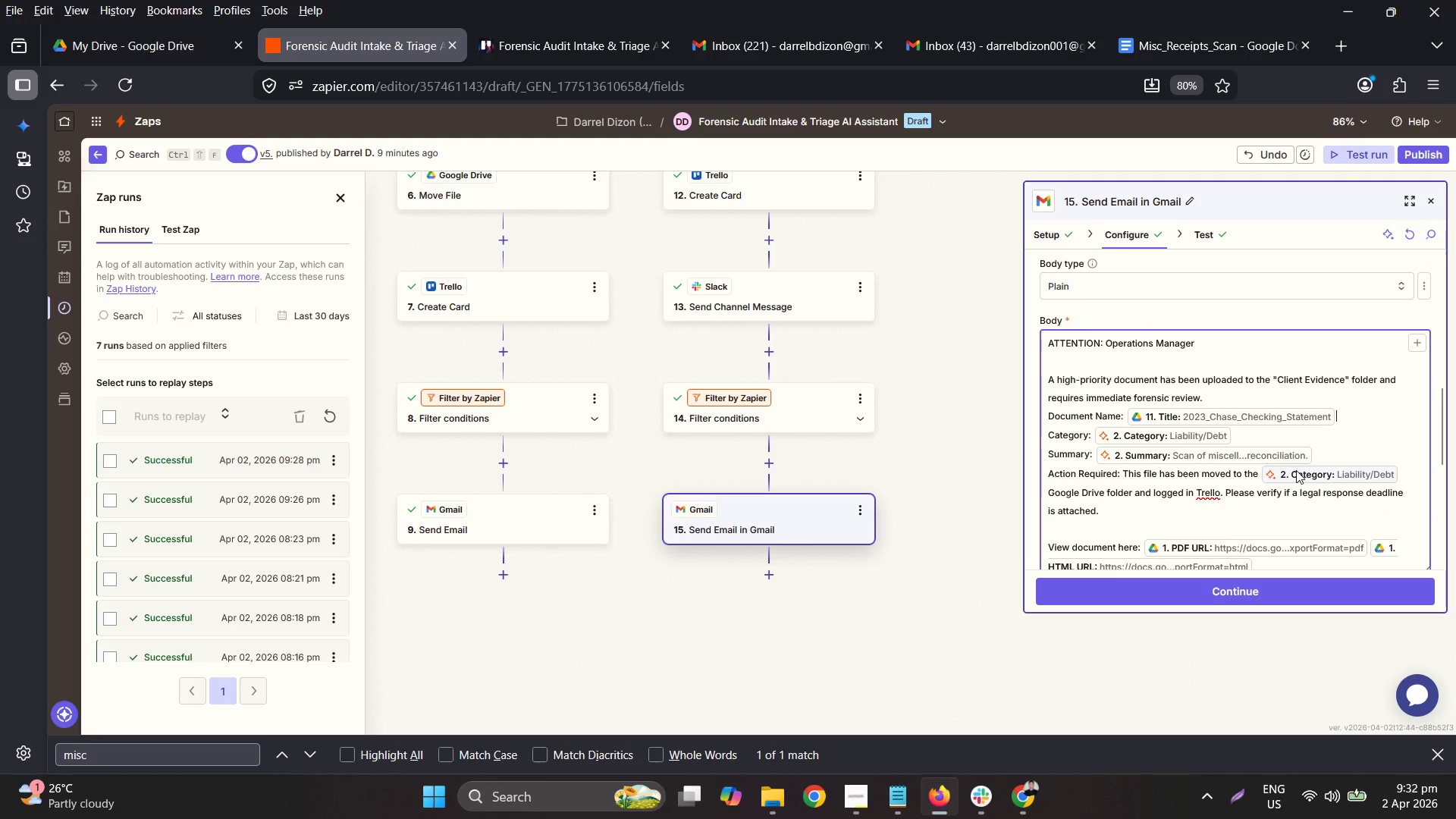 
scroll: coordinate [1296, 470], scroll_direction: down, amount: 1.0
 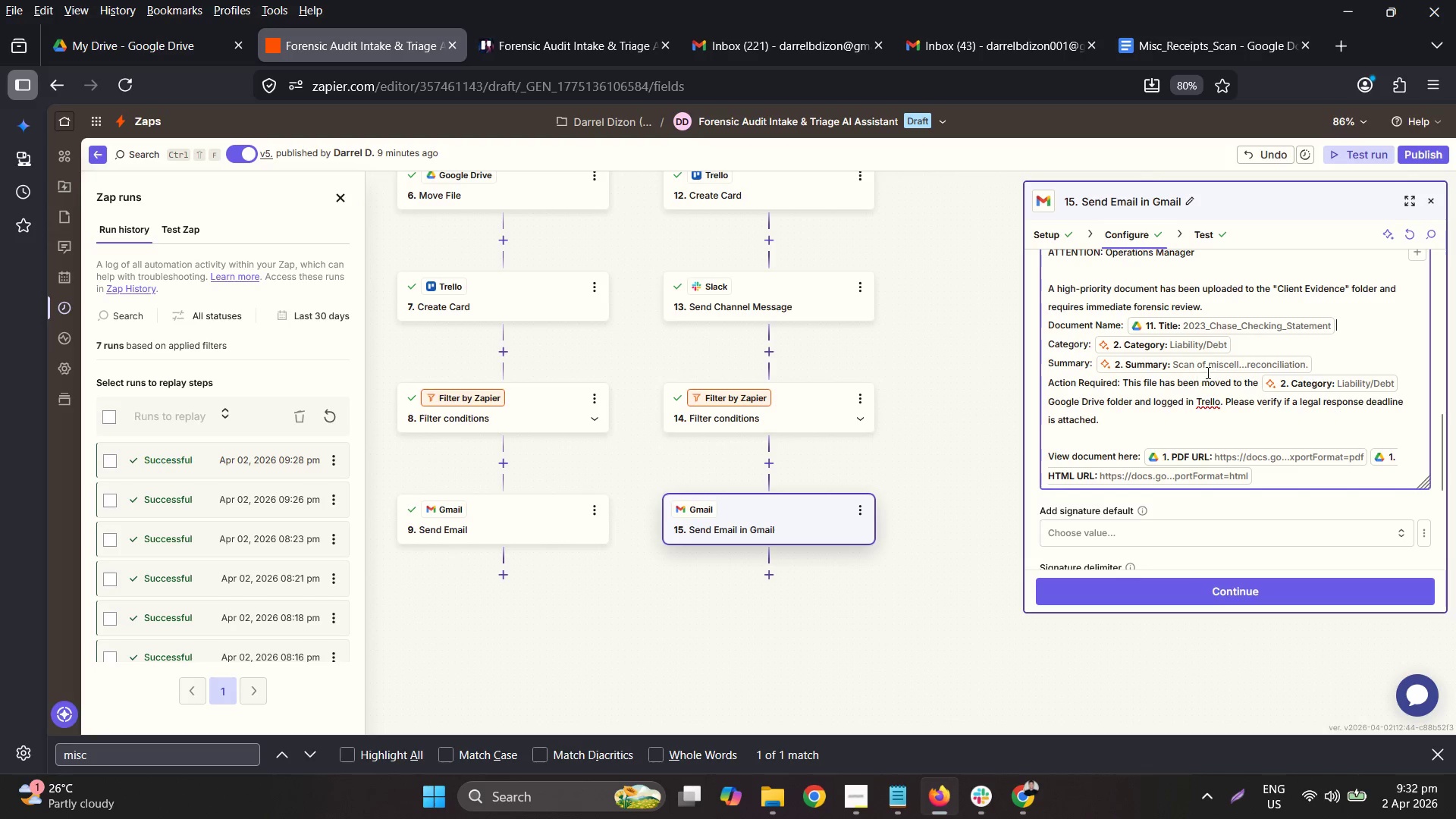 
wait(5.78)
 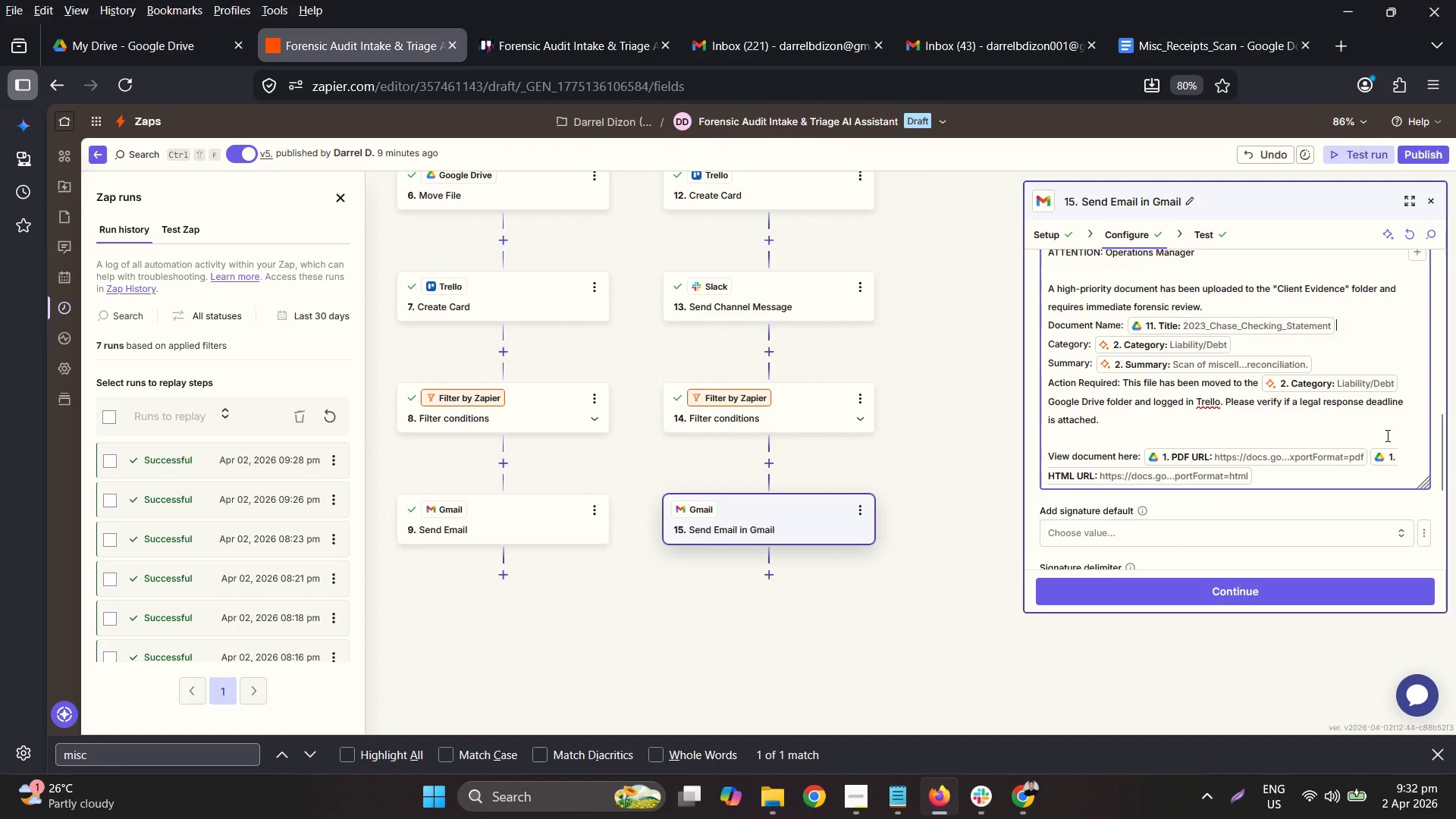 
scroll: coordinate [1367, 388], scroll_direction: up, amount: 2.0
 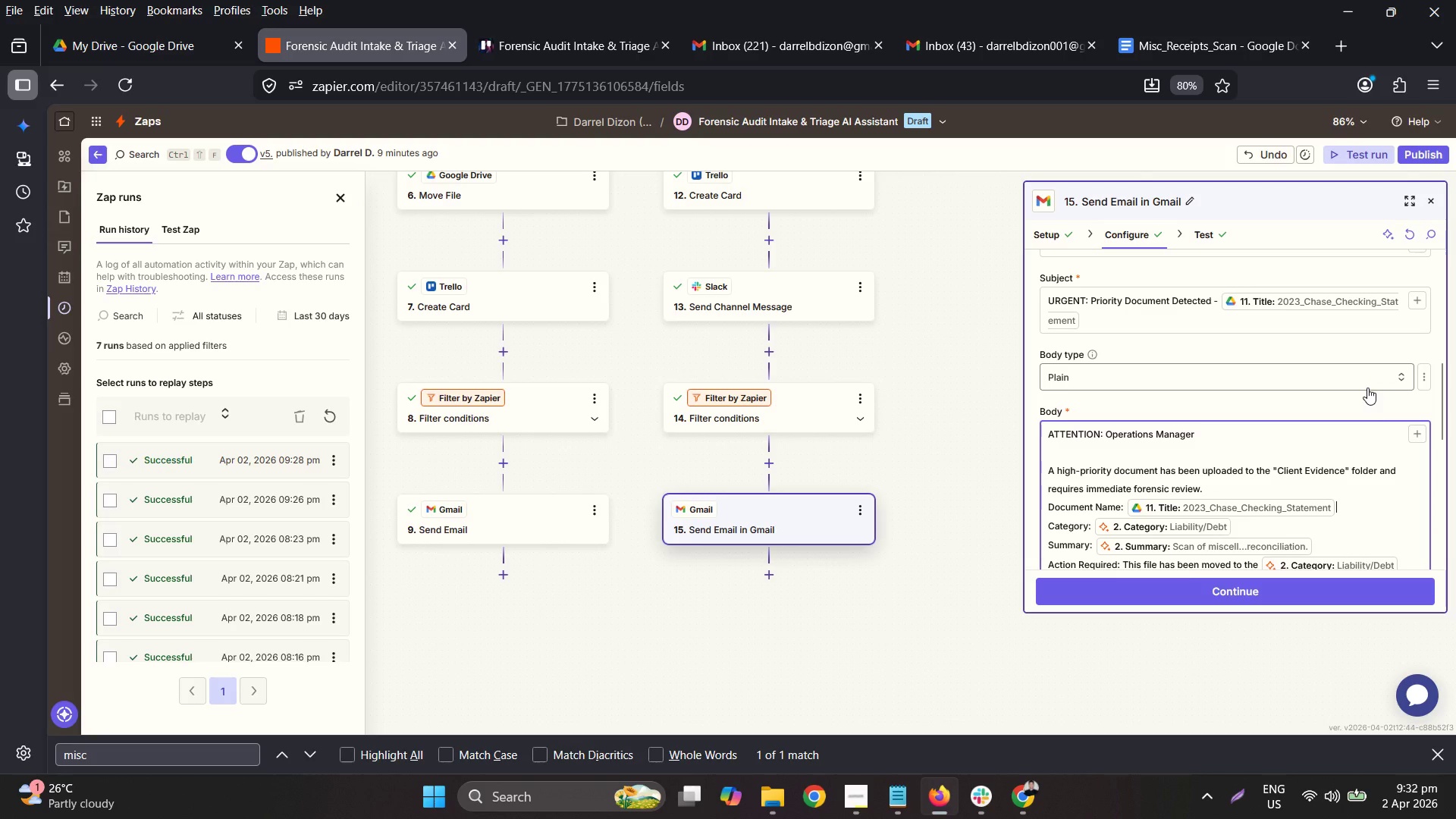 
scroll: coordinate [1367, 388], scroll_direction: down, amount: 3.0
 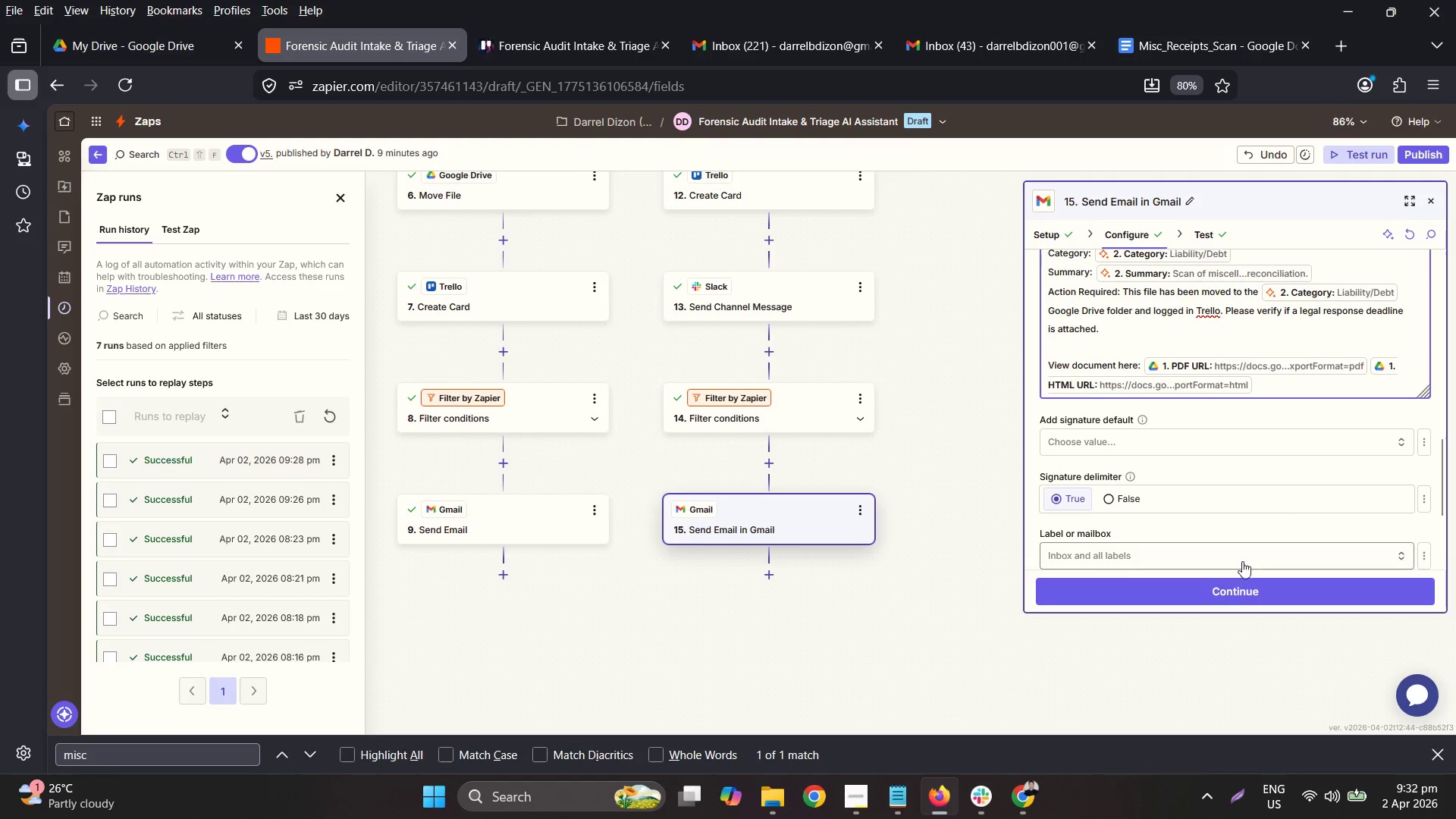 
left_click([1222, 605])
 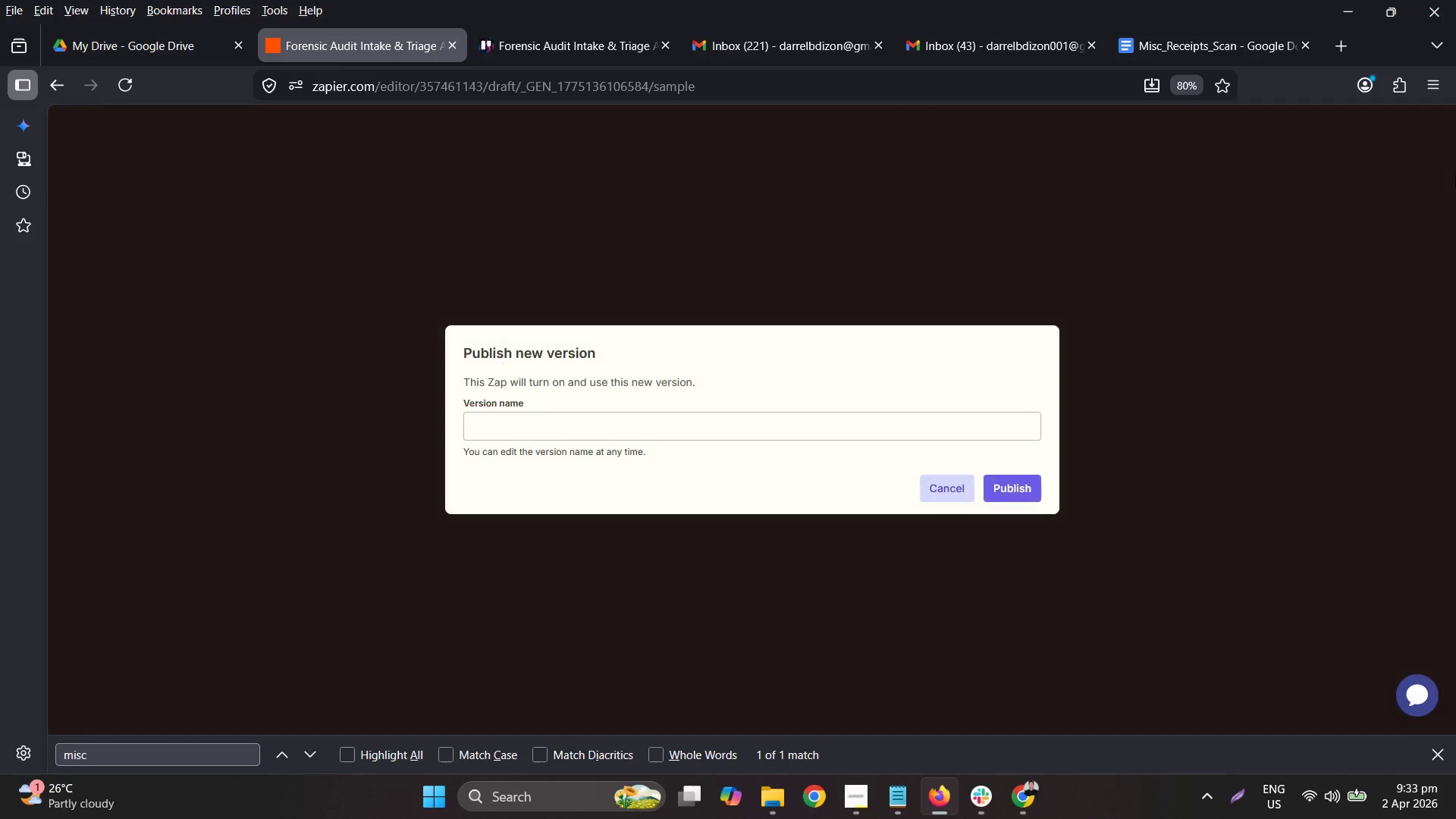 
left_click([1006, 480])
 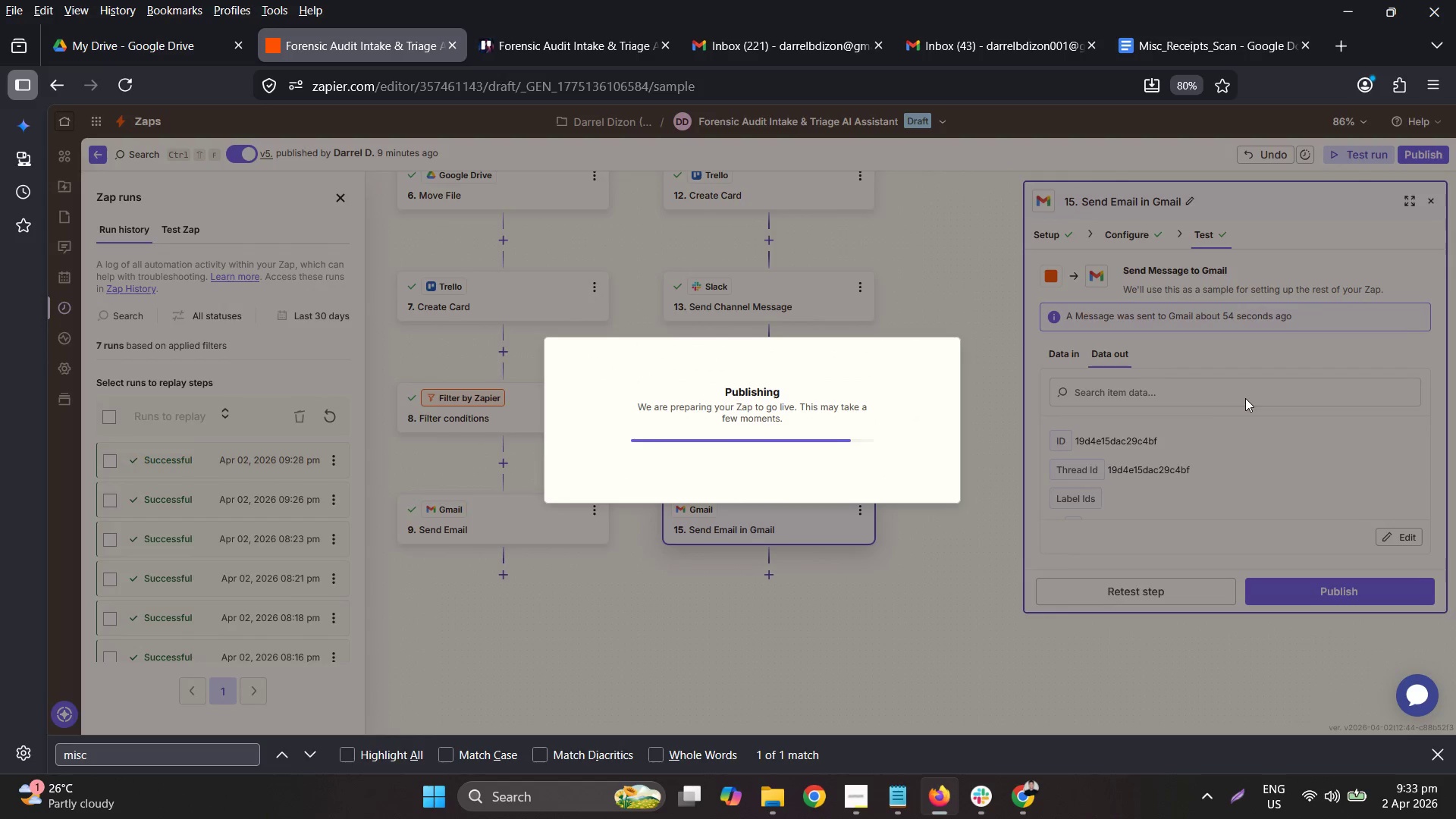 
wait(5.84)
 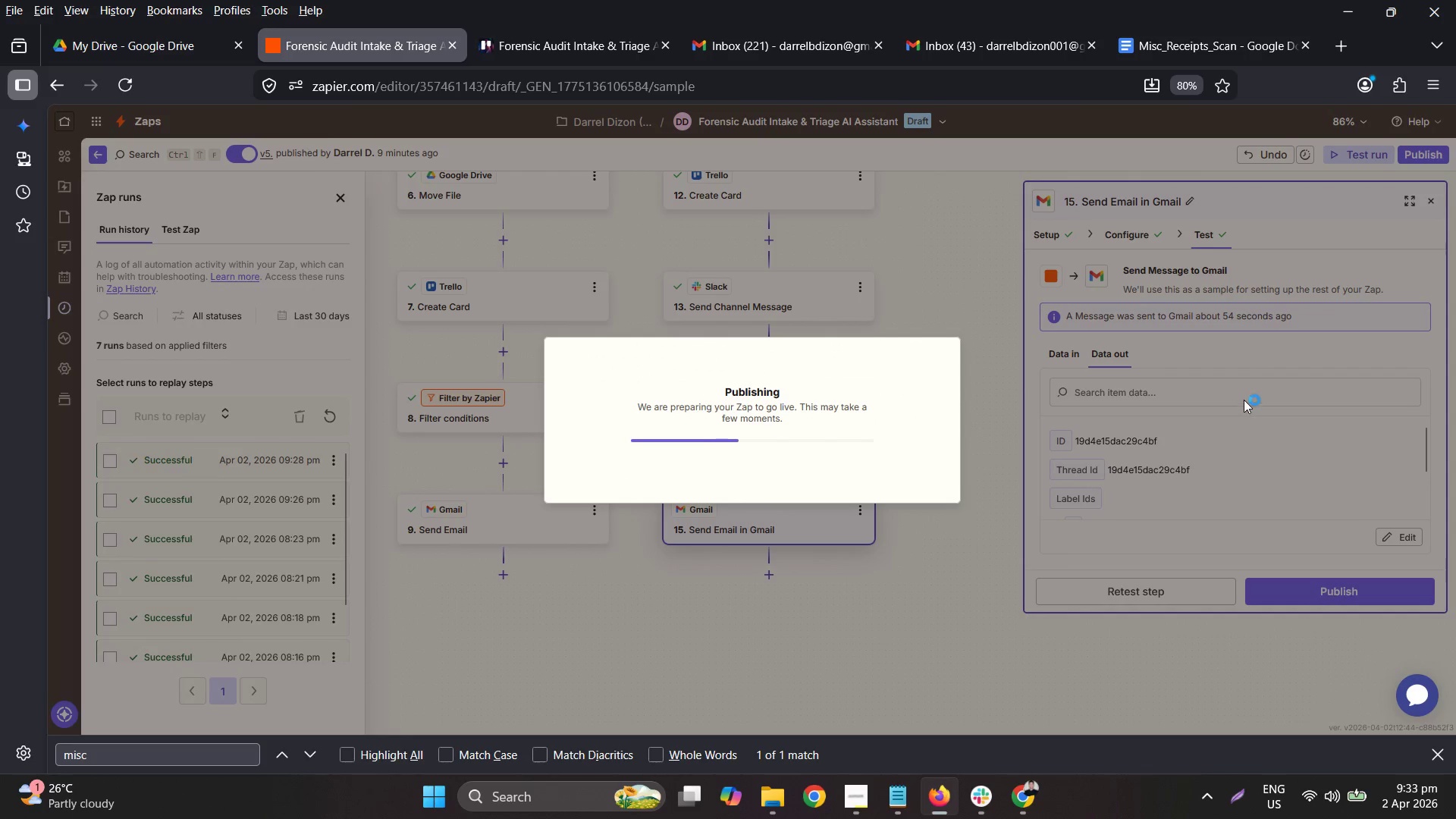 
scroll: coordinate [1270, 449], scroll_direction: down, amount: 3.0
 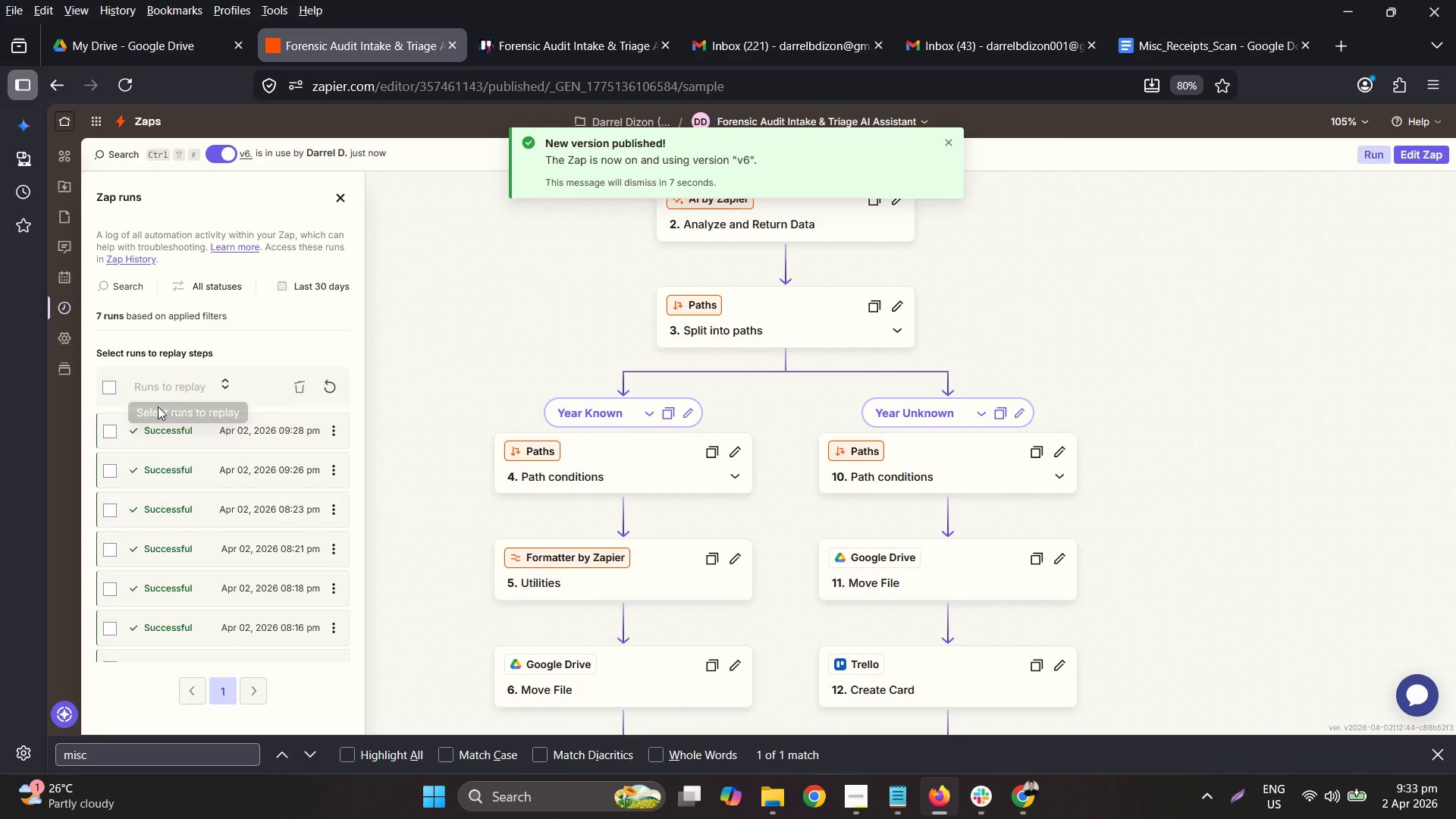 
left_click([108, 390])
 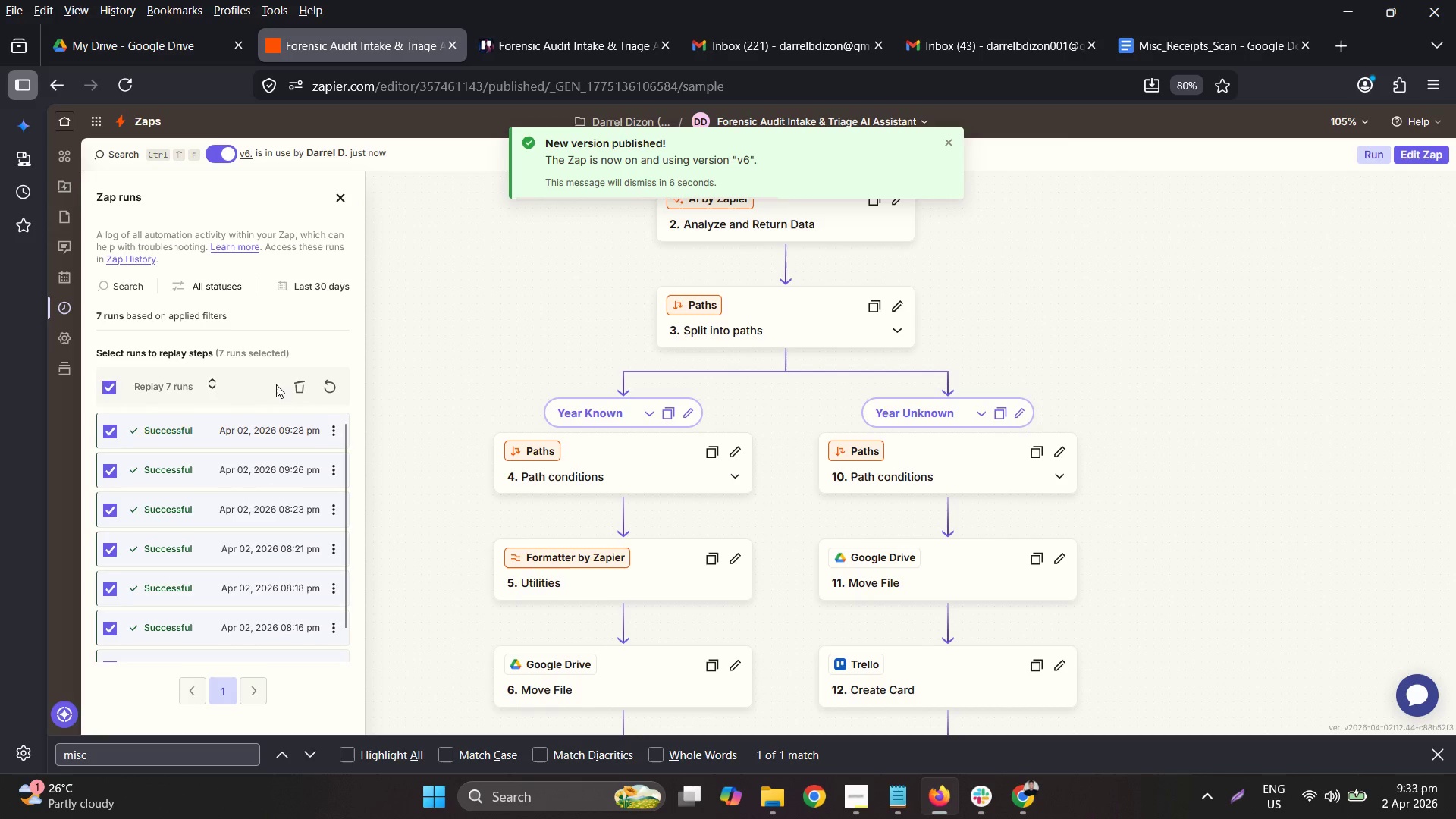 
left_click([297, 386])
 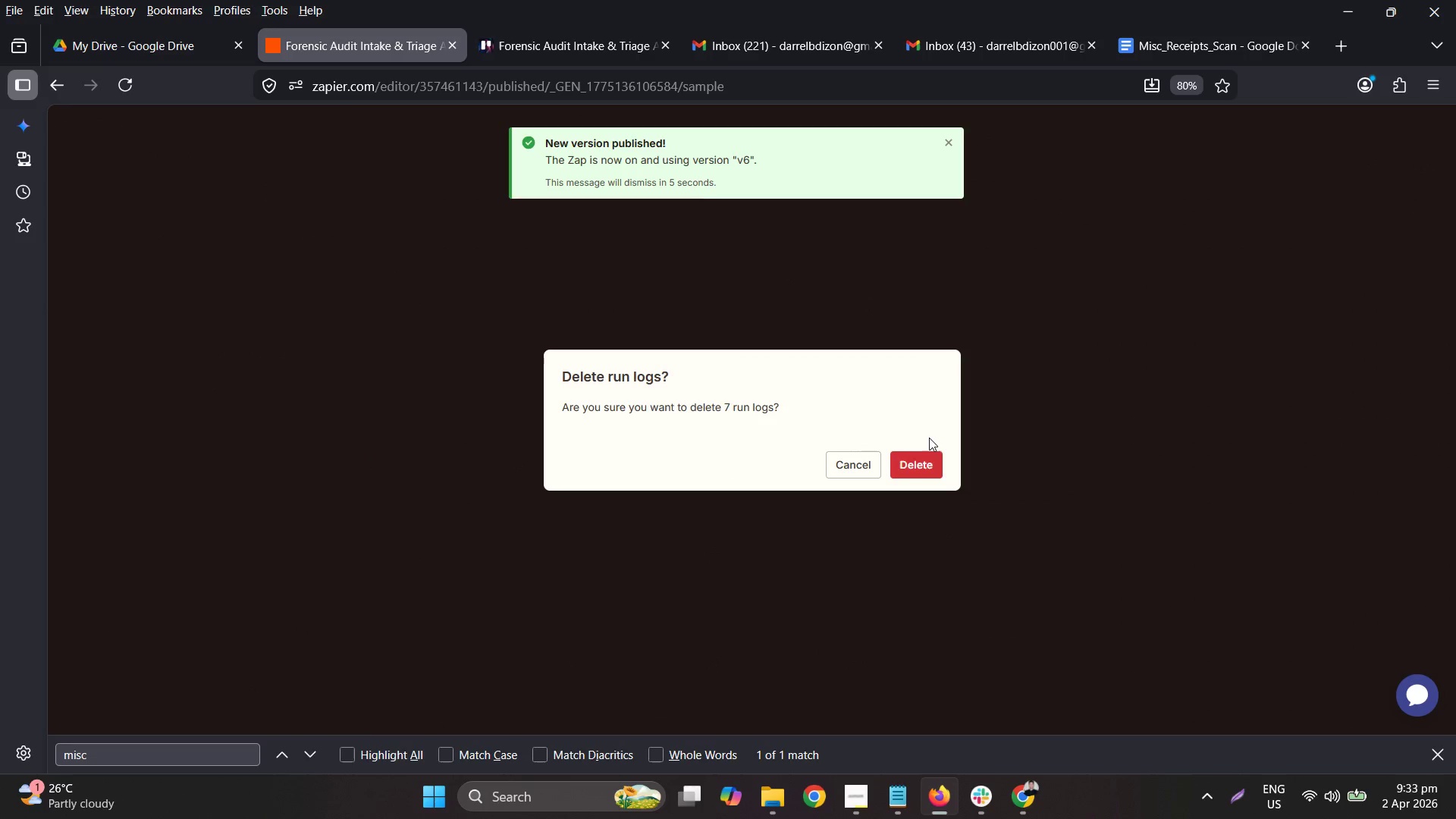 
left_click([921, 466])
 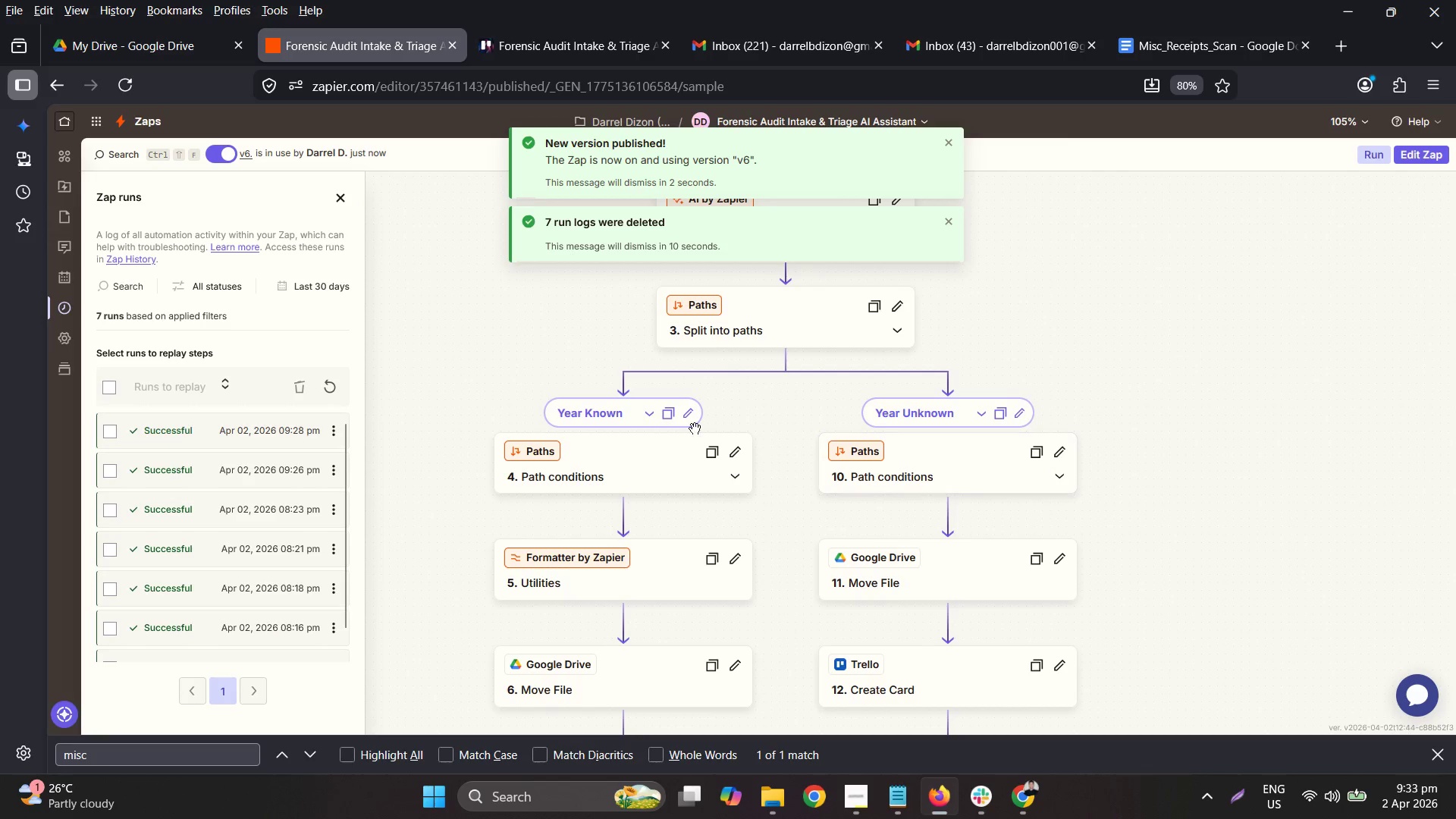 
left_click([121, 91])
 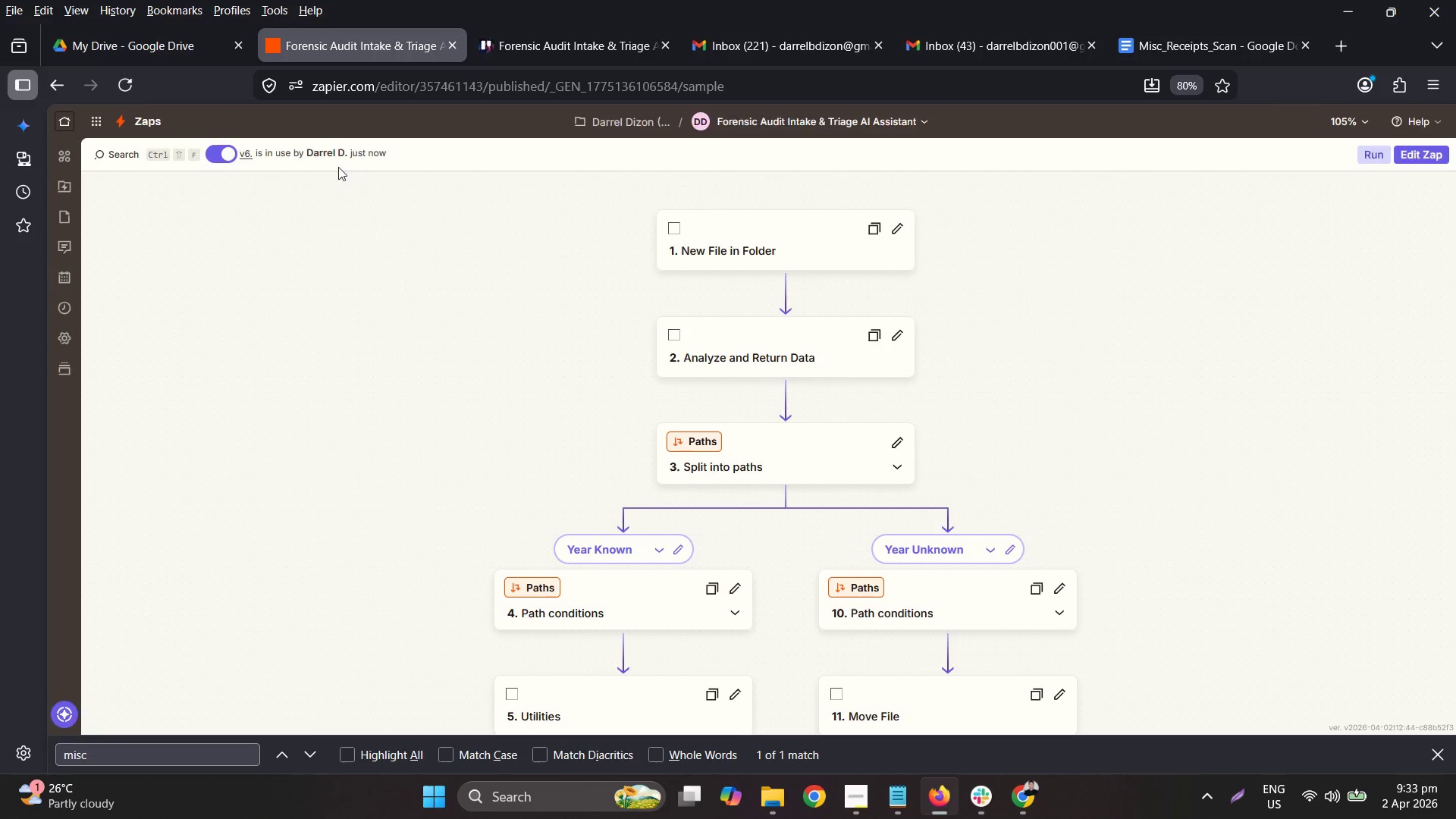 
scroll: coordinate [1025, 431], scroll_direction: down, amount: 4.0
 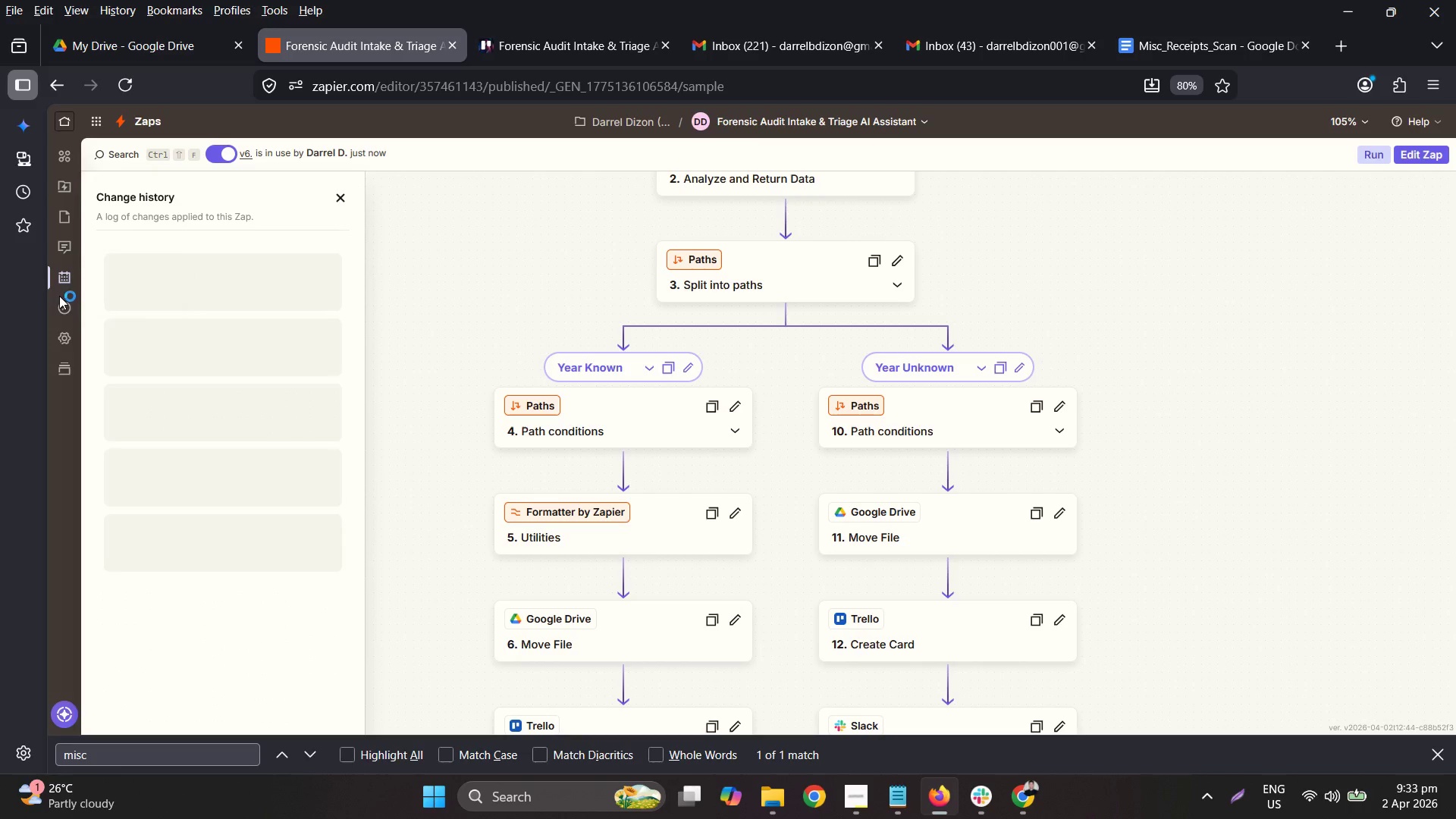 
hold_key(key=ControlLeft, duration=0.69)
scroll: coordinate [673, 401], scroll_direction: down, amount: 5.0
 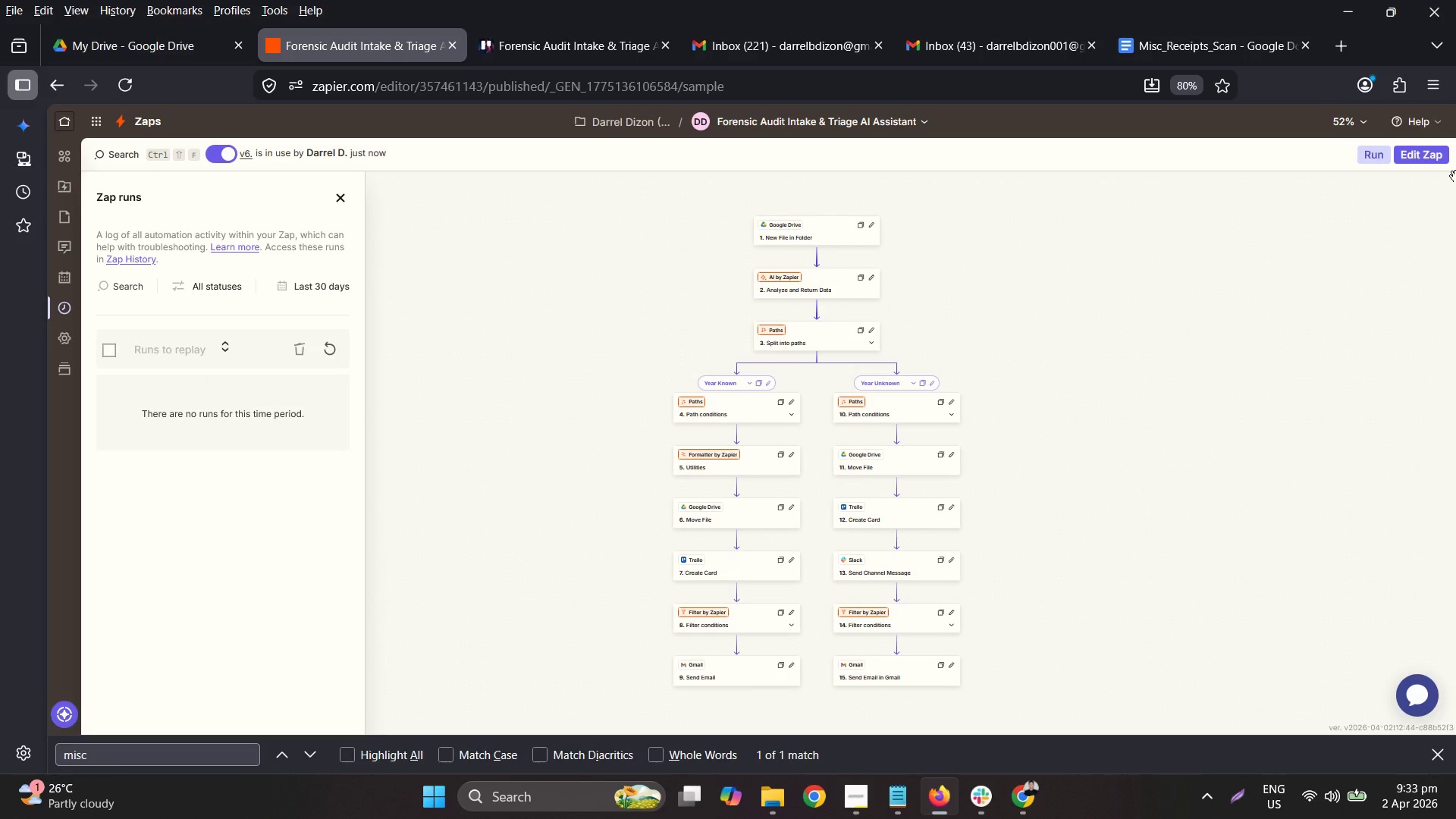 
wait(7.84)
 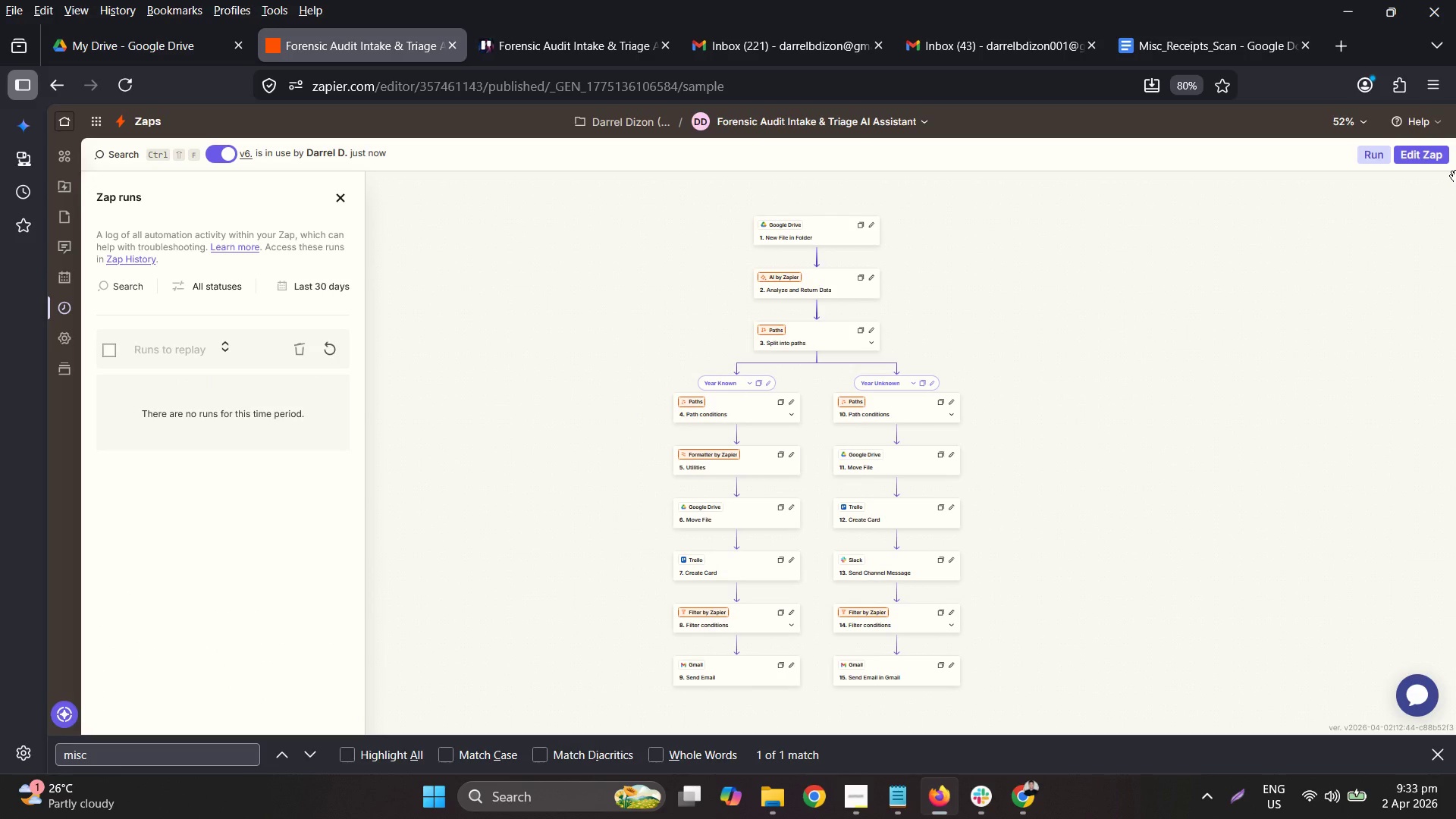 
left_click([338, 201])
 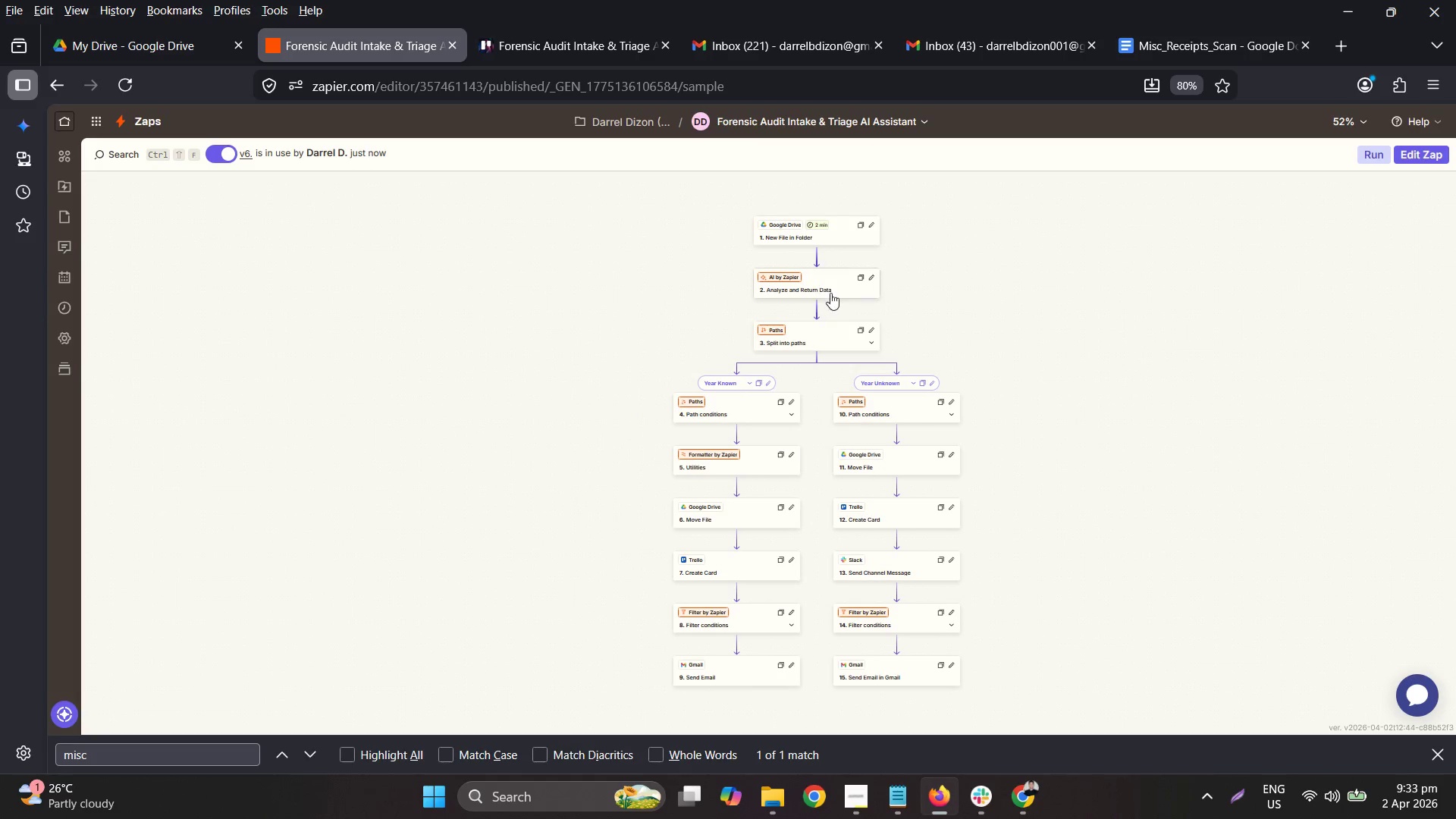 
hold_key(key=ControlLeft, duration=0.52)
scroll: coordinate [878, 277], scroll_direction: up, amount: 3.0
 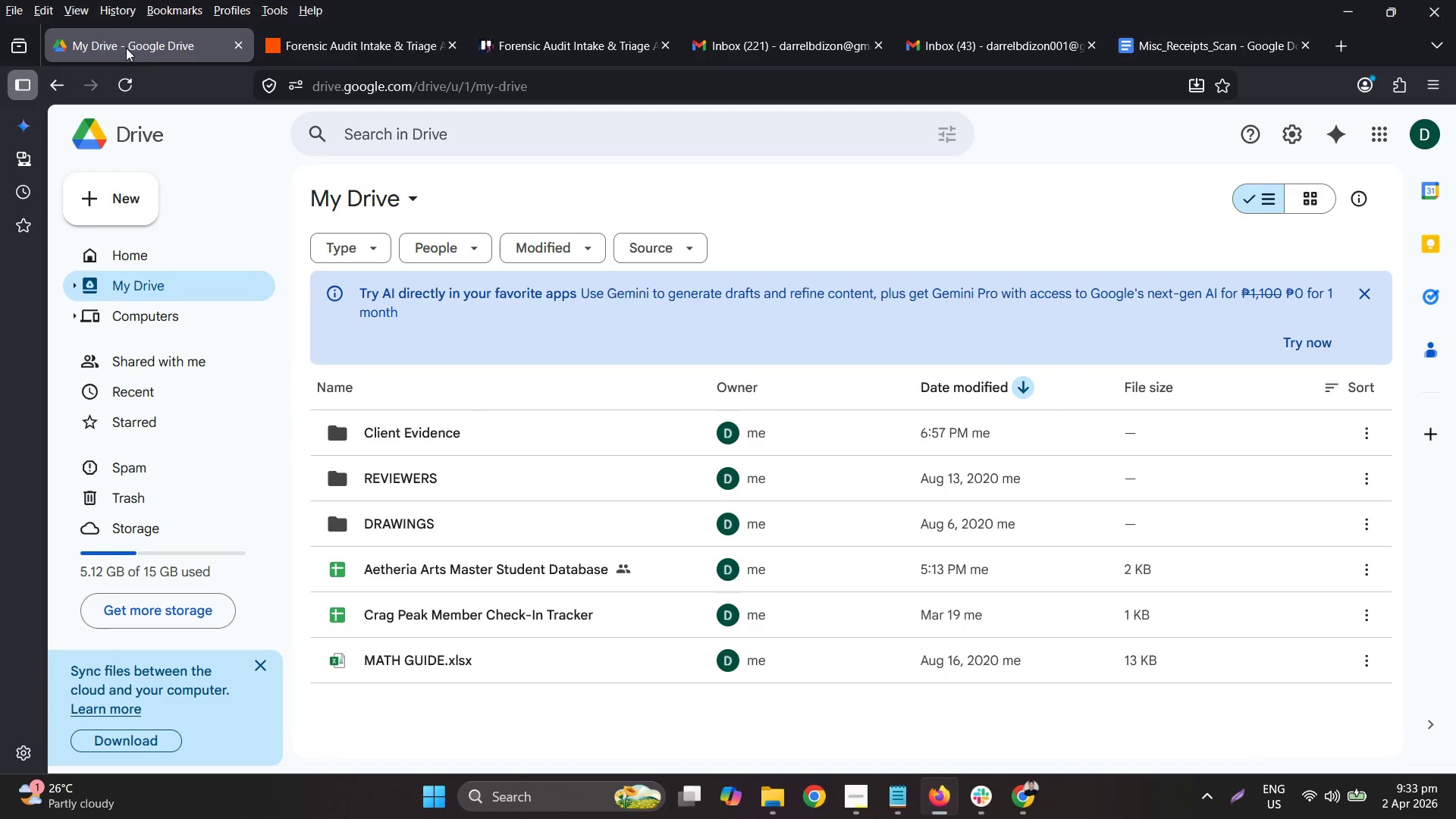 
double_click([467, 440])
 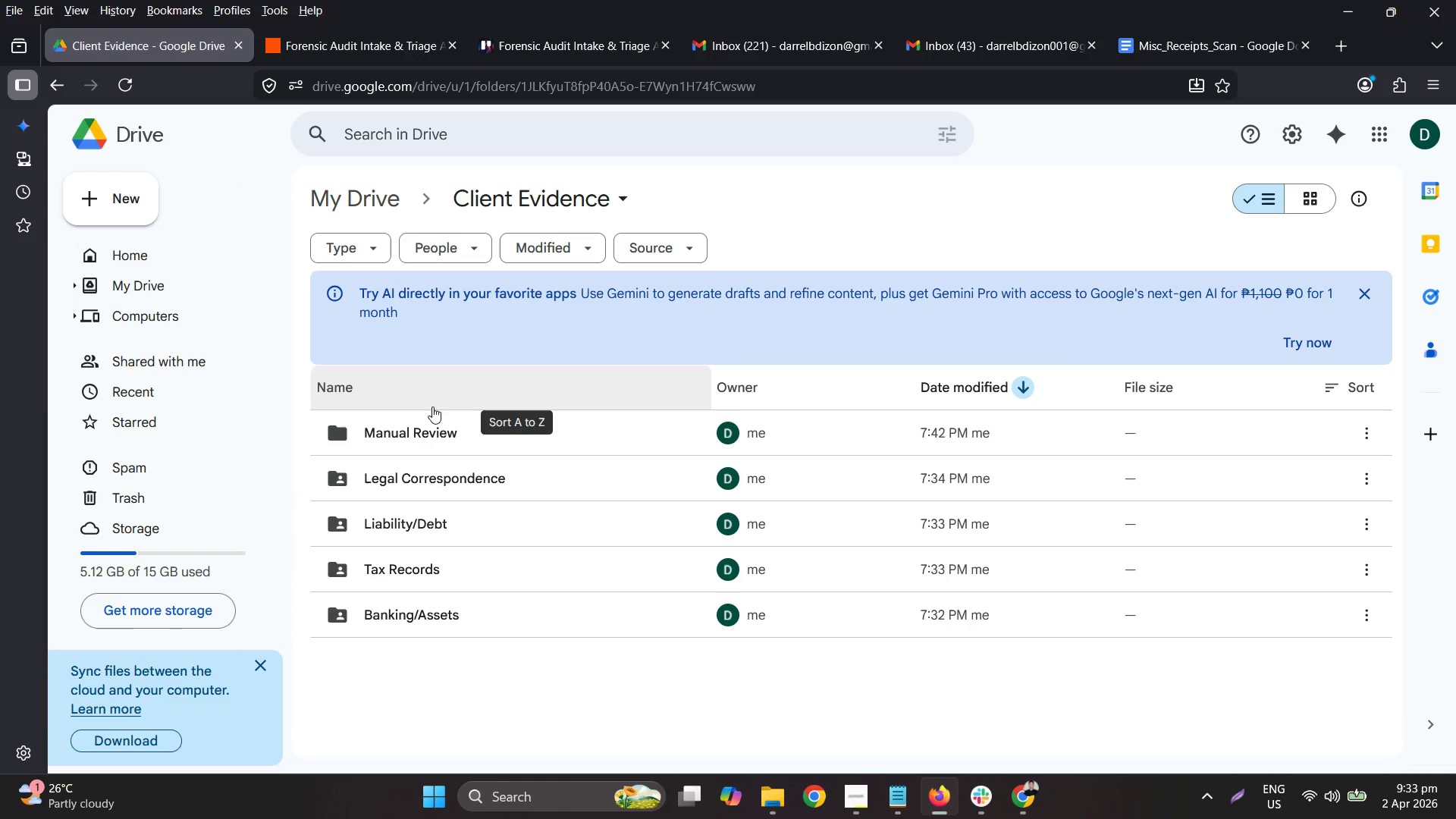 
double_click([455, 435])
 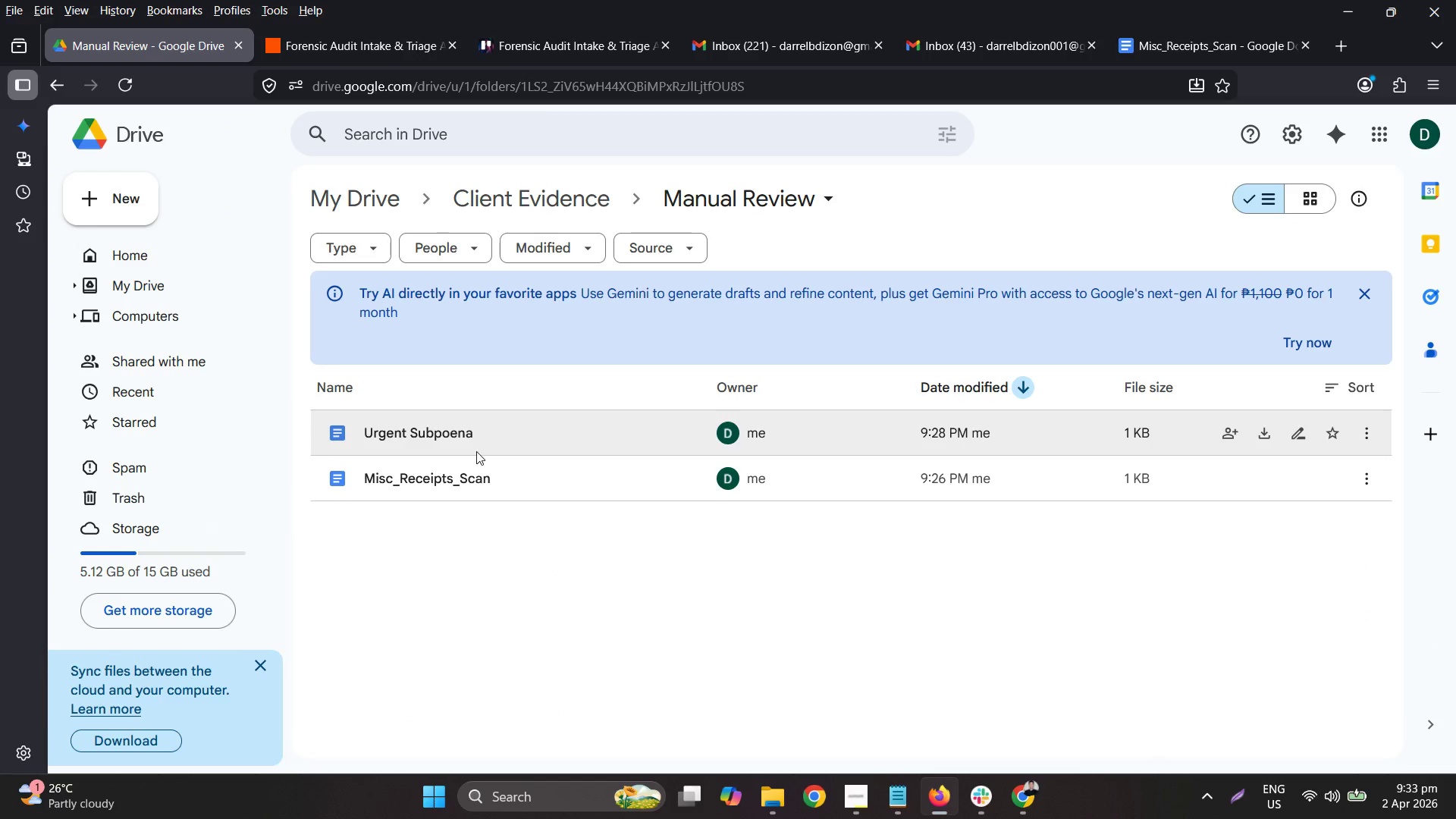 
key(Control+ControlLeft)
 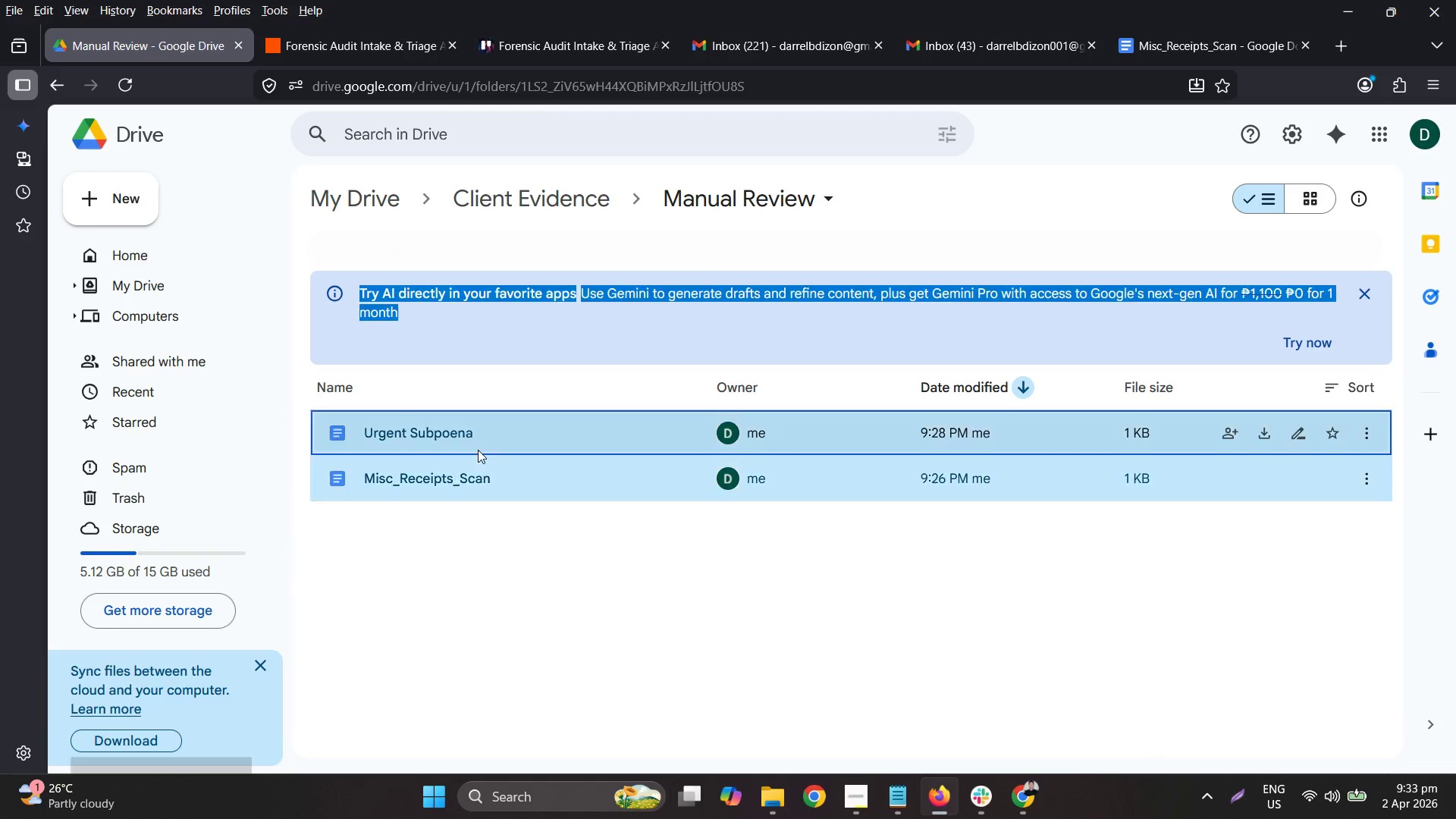 
key(Control+A)
 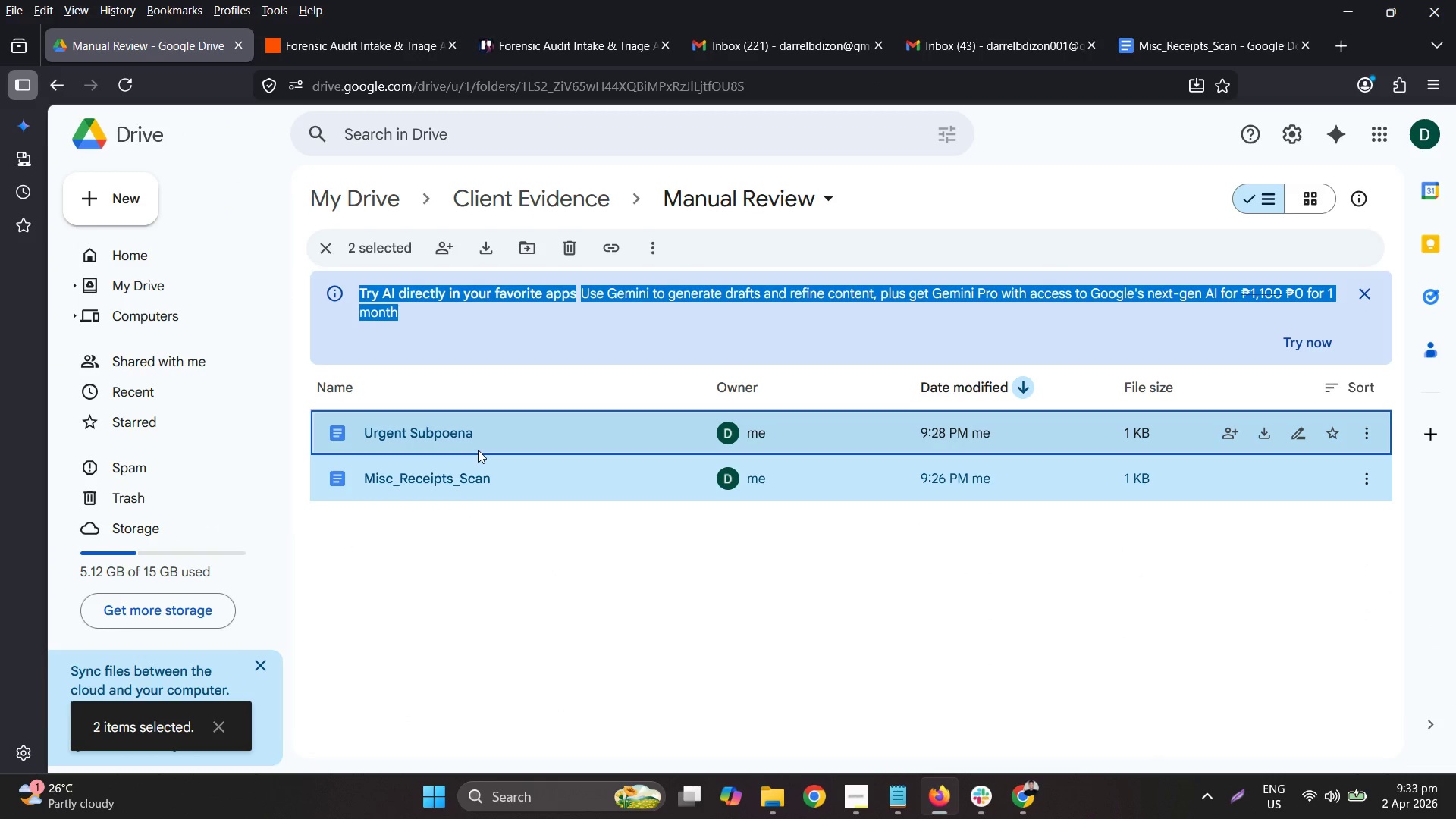 
key(Delete)
 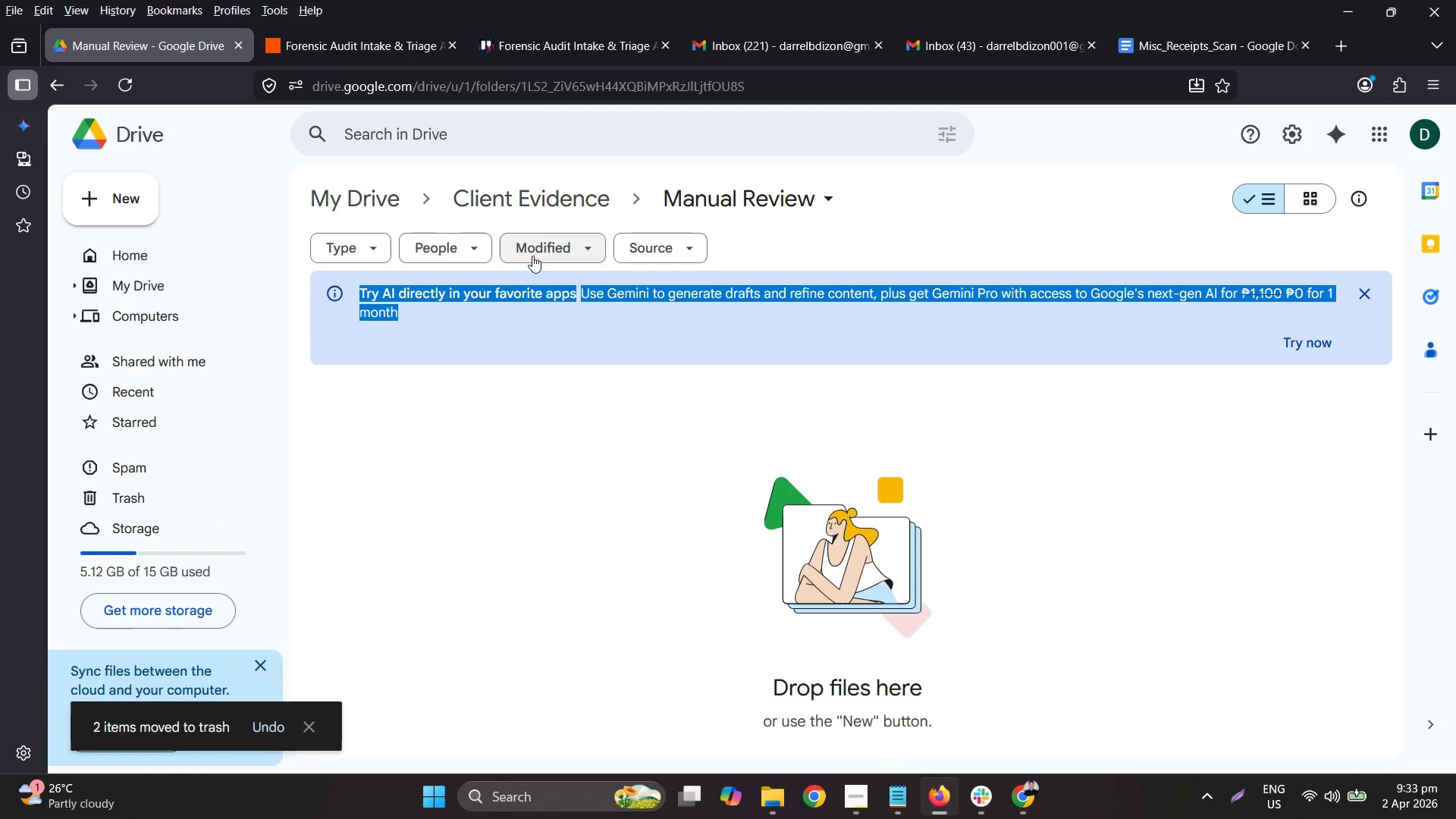 
left_click([559, 389])
 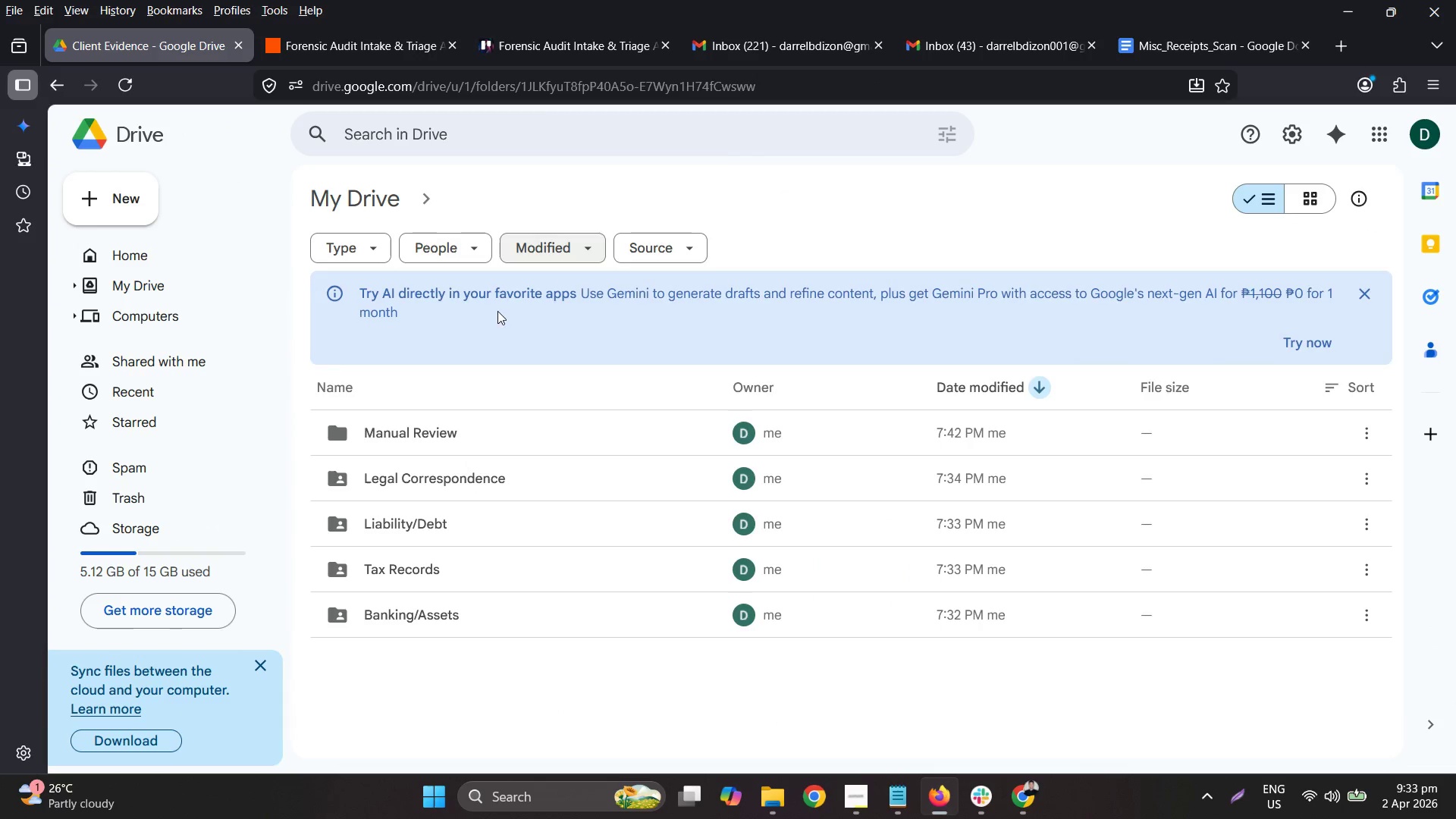 
double_click([447, 475])
 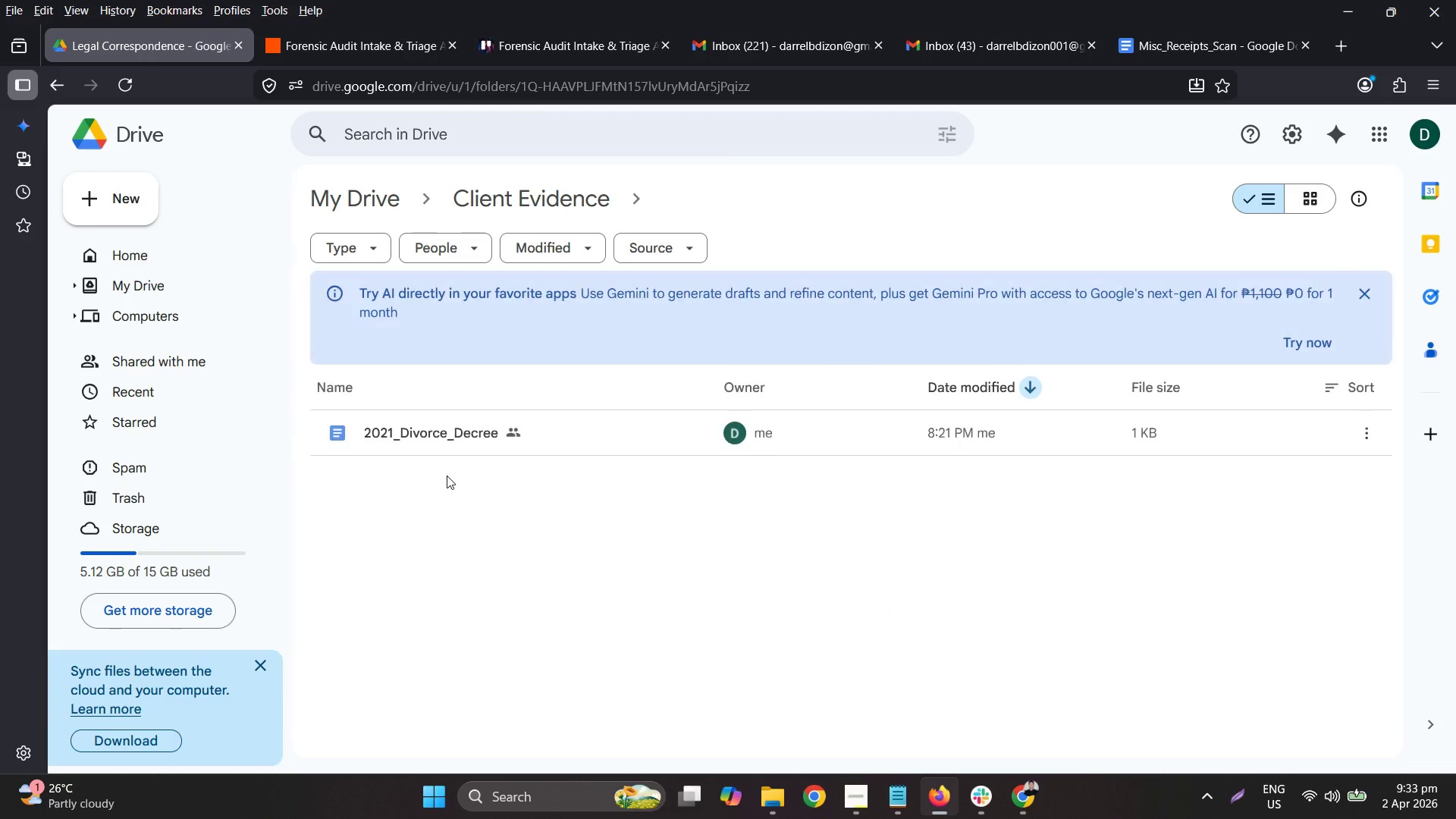 
key(Control+ControlLeft)
 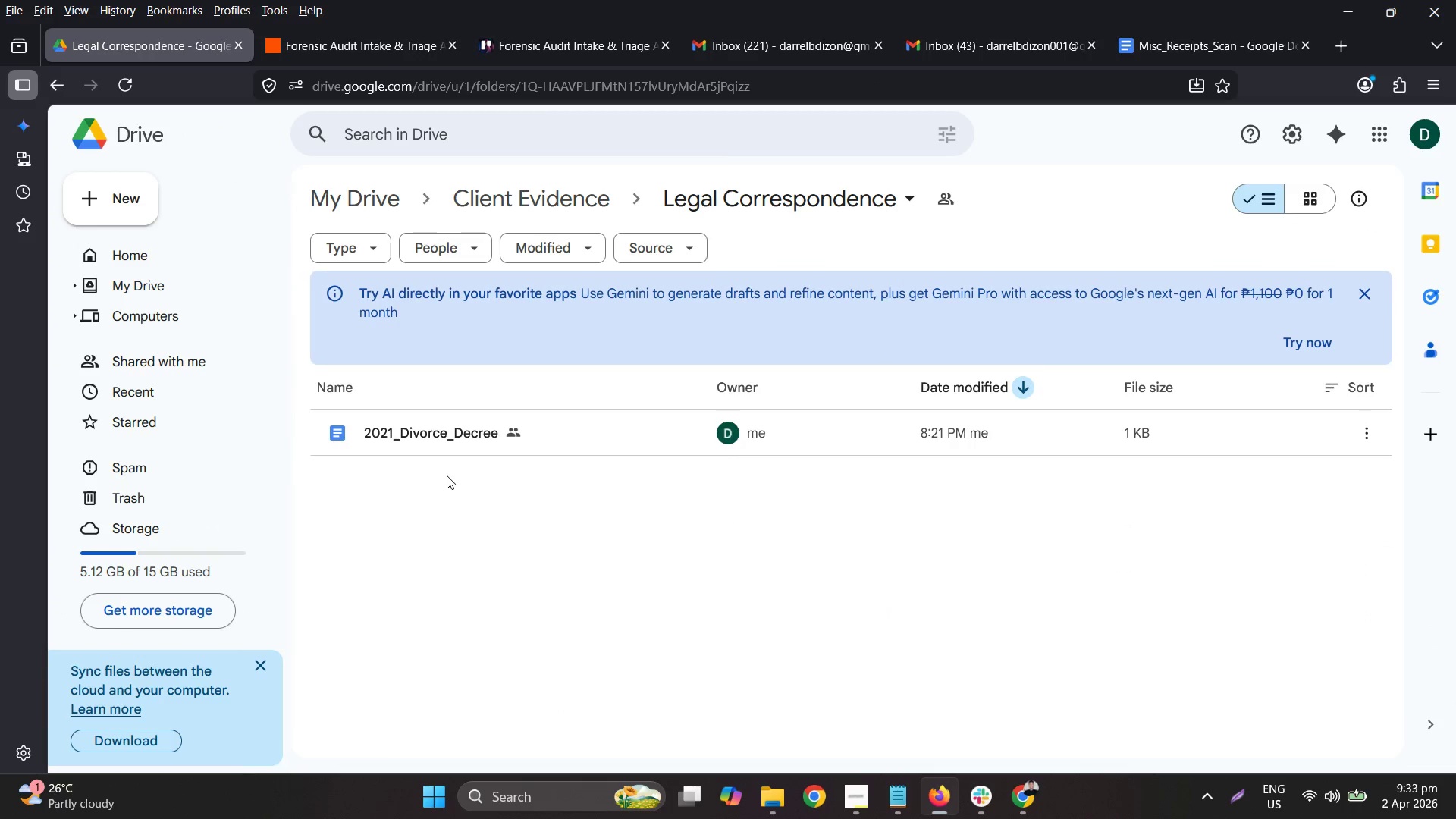 
key(Control+A)
 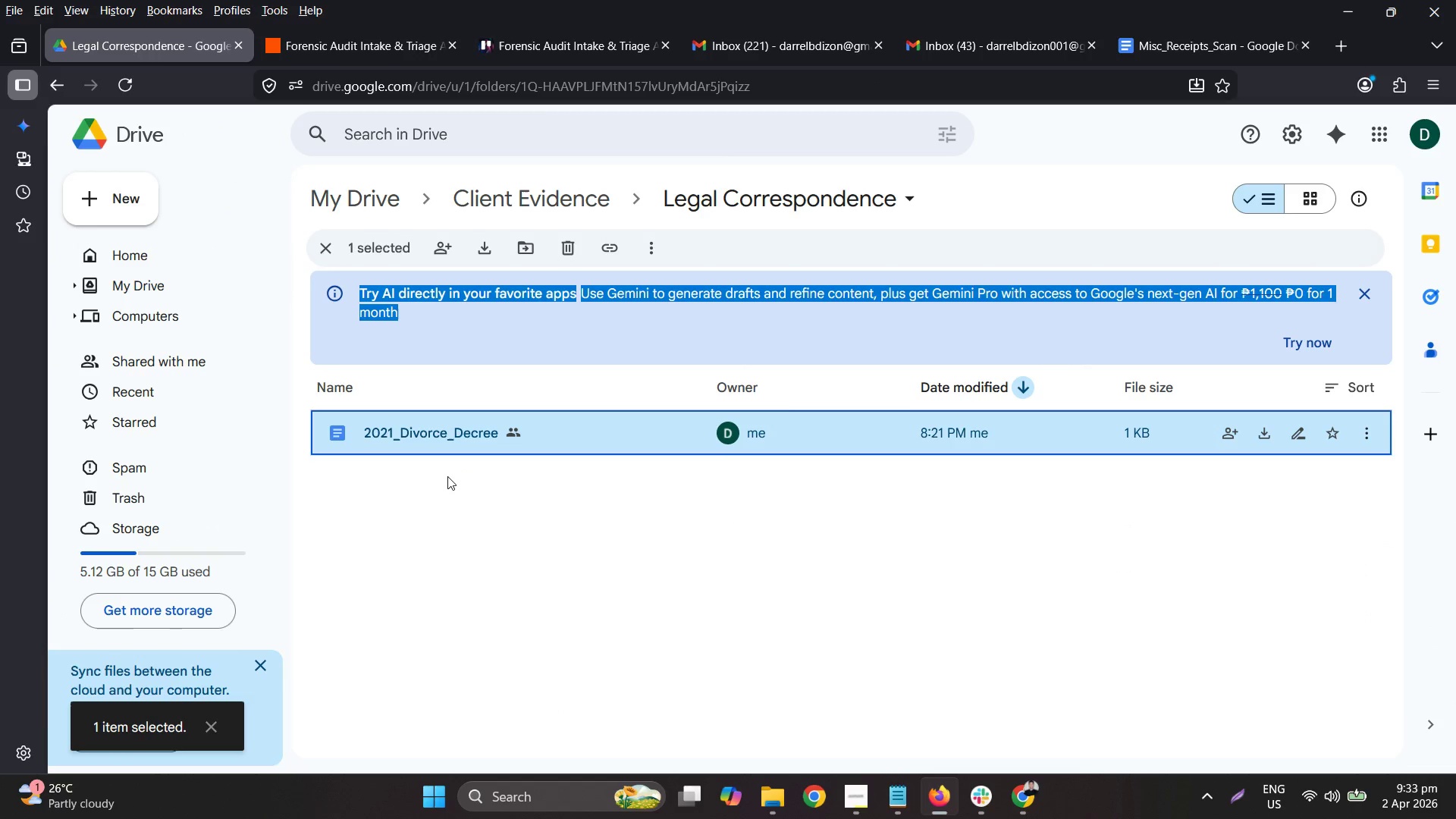 
key(Delete)
 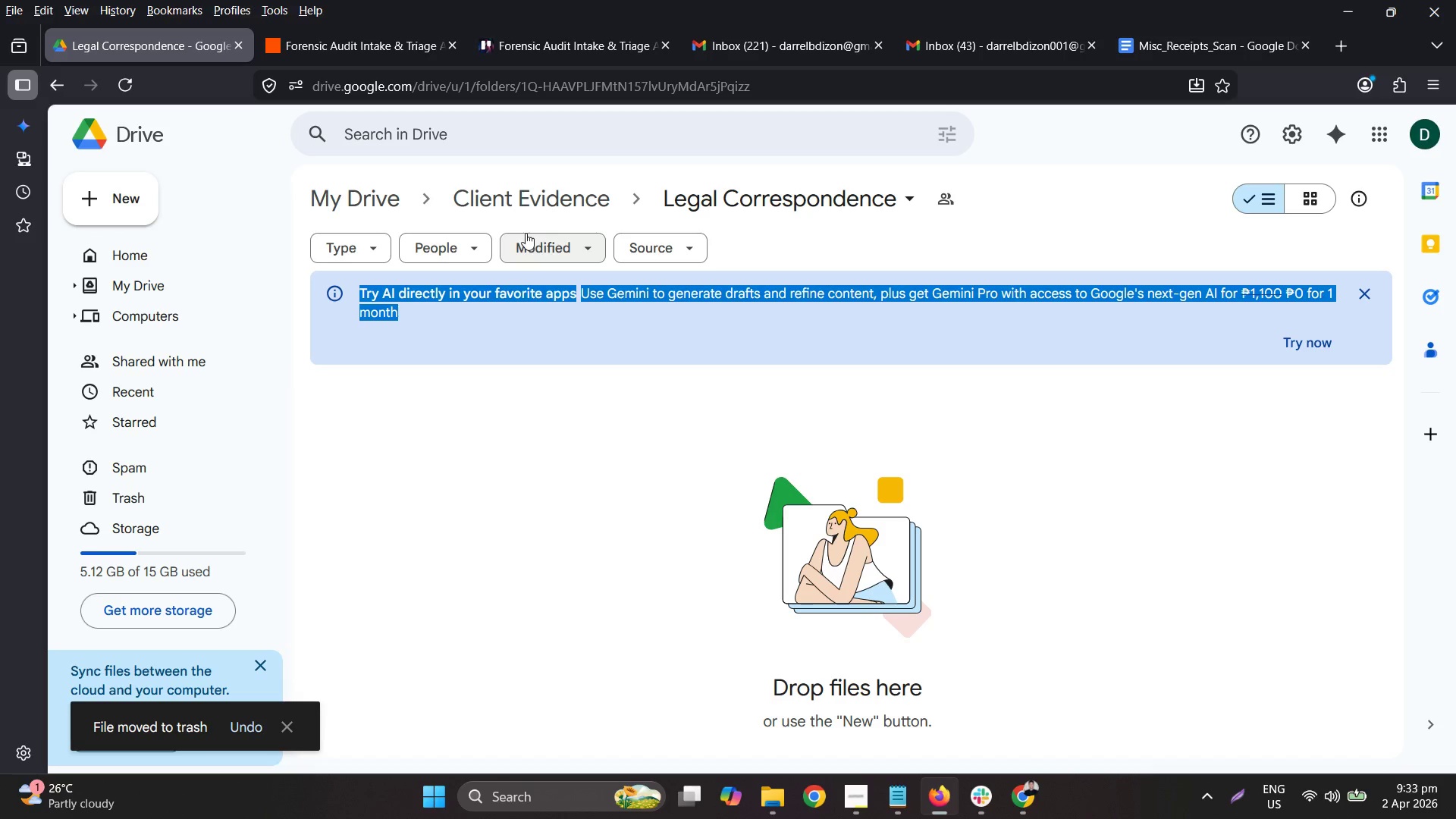 
left_click([566, 195])
 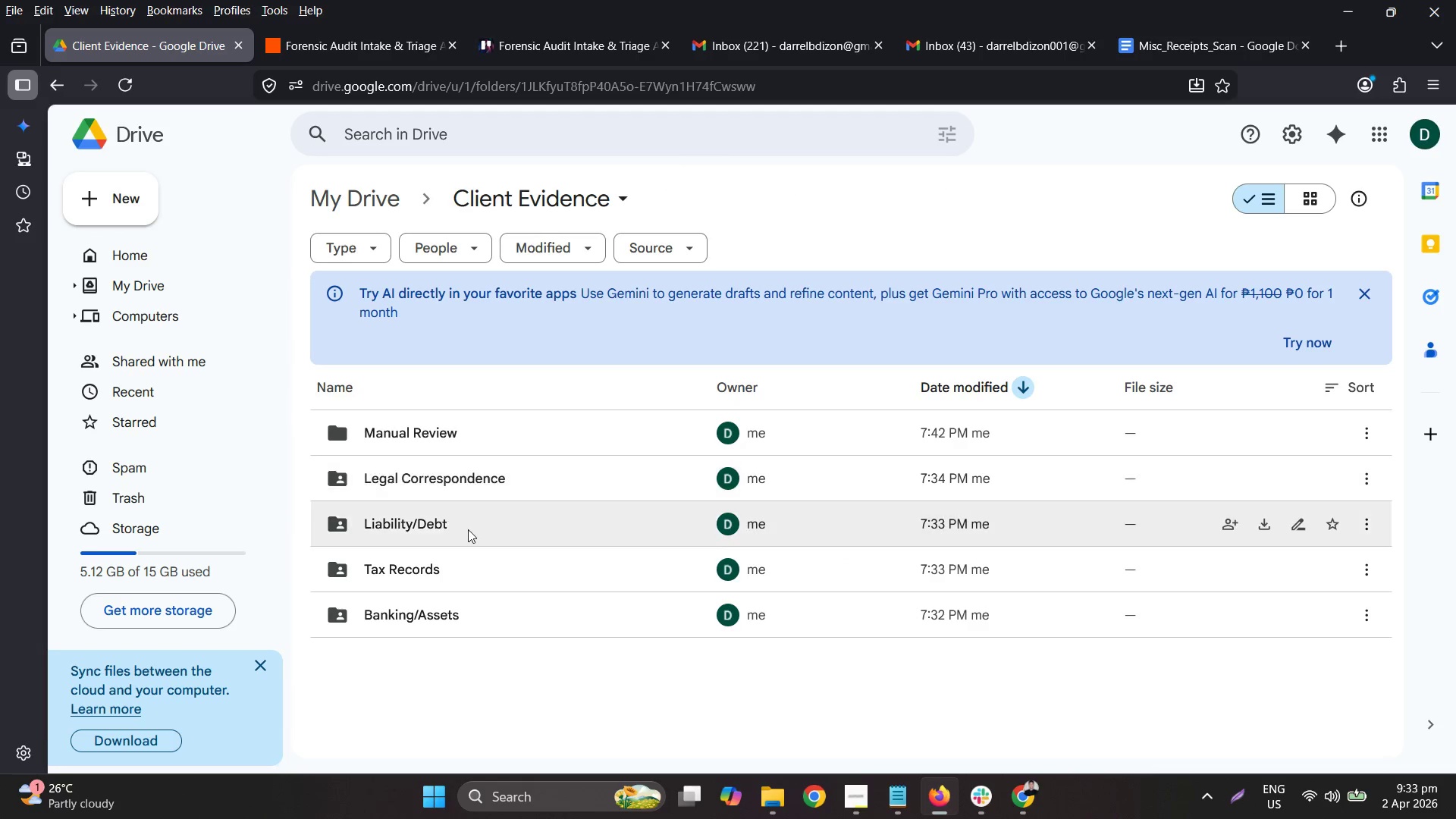 
double_click([468, 529])
 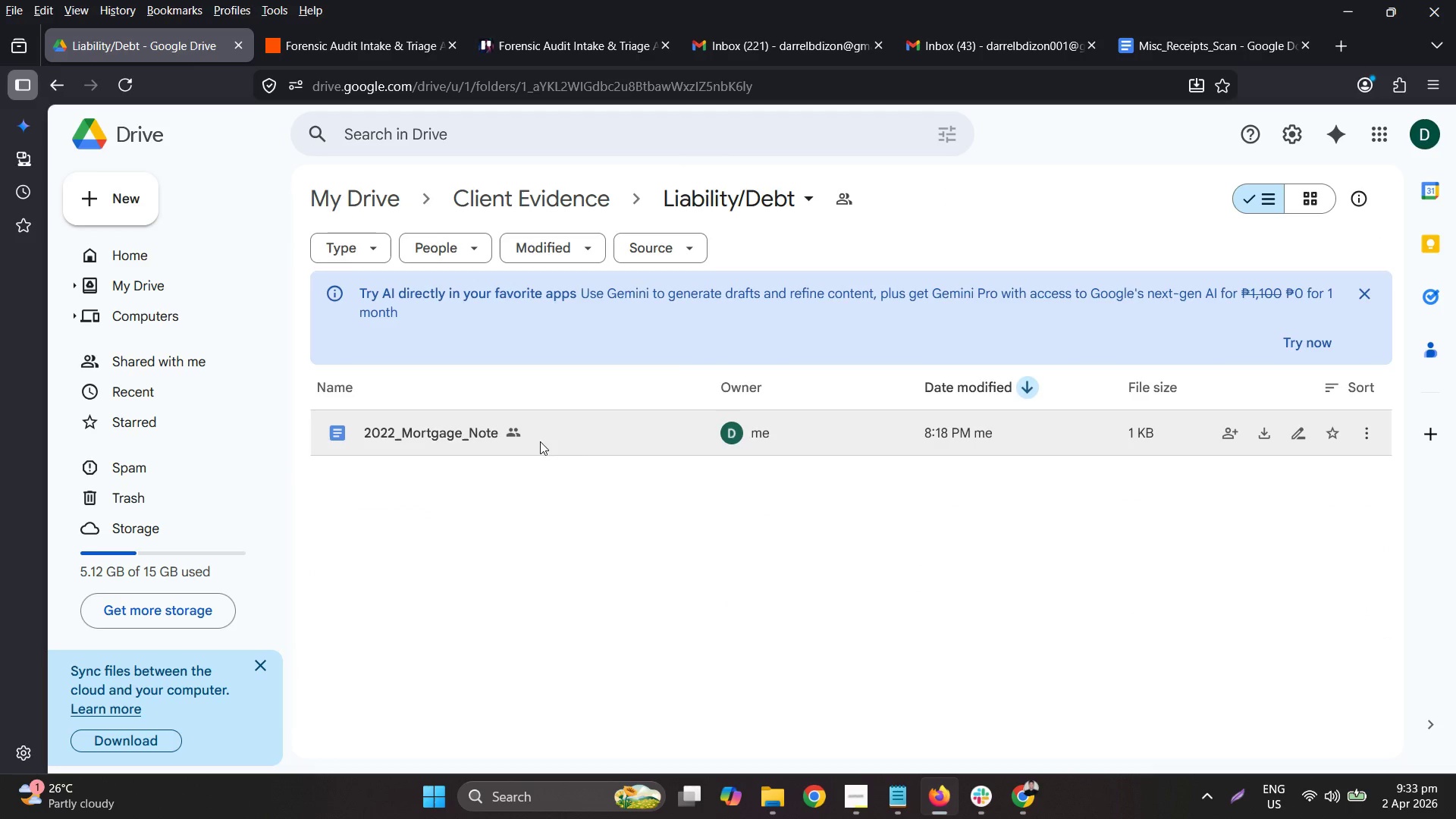 
key(Control+ControlLeft)
 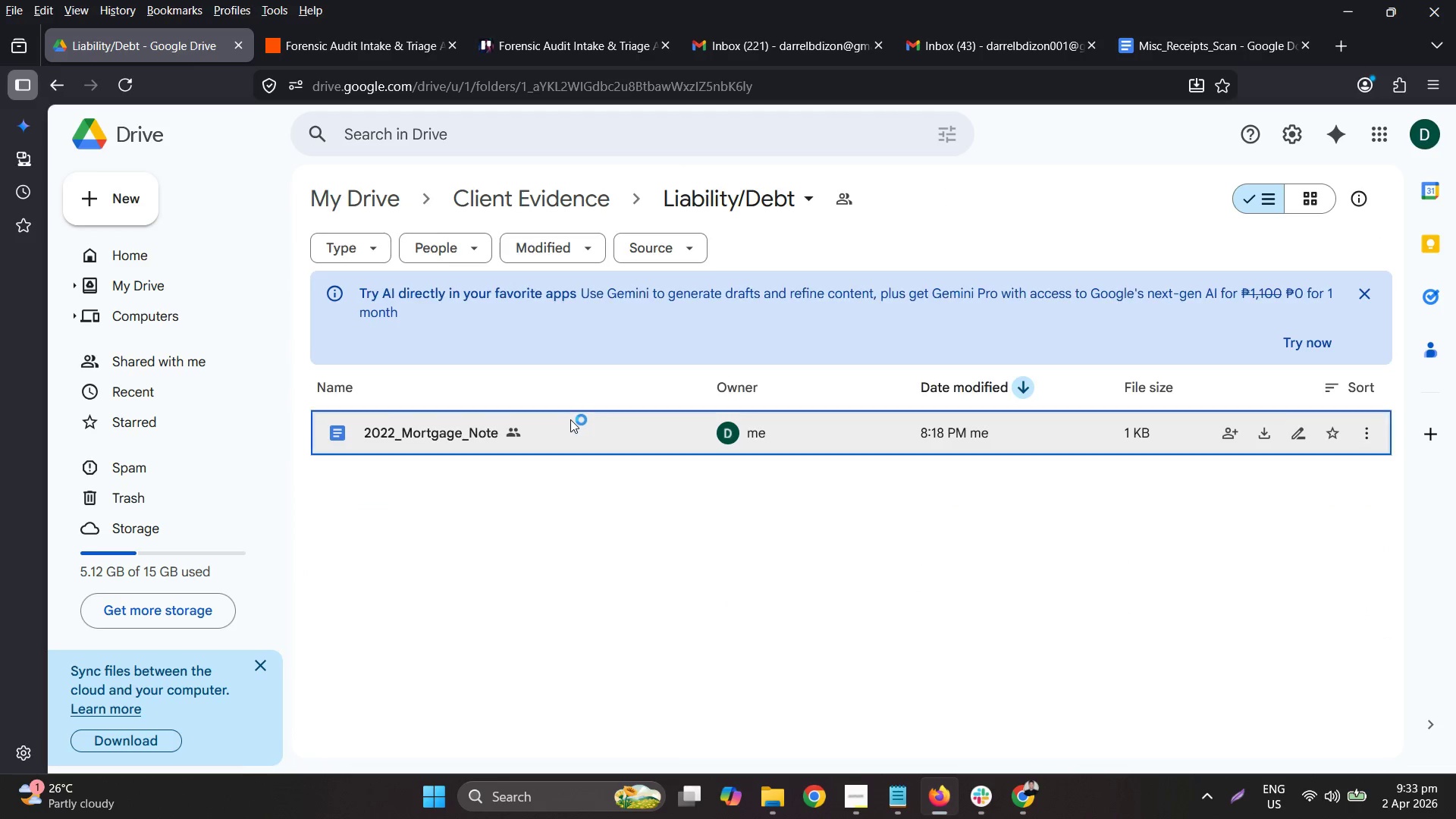 
key(Control+A)
 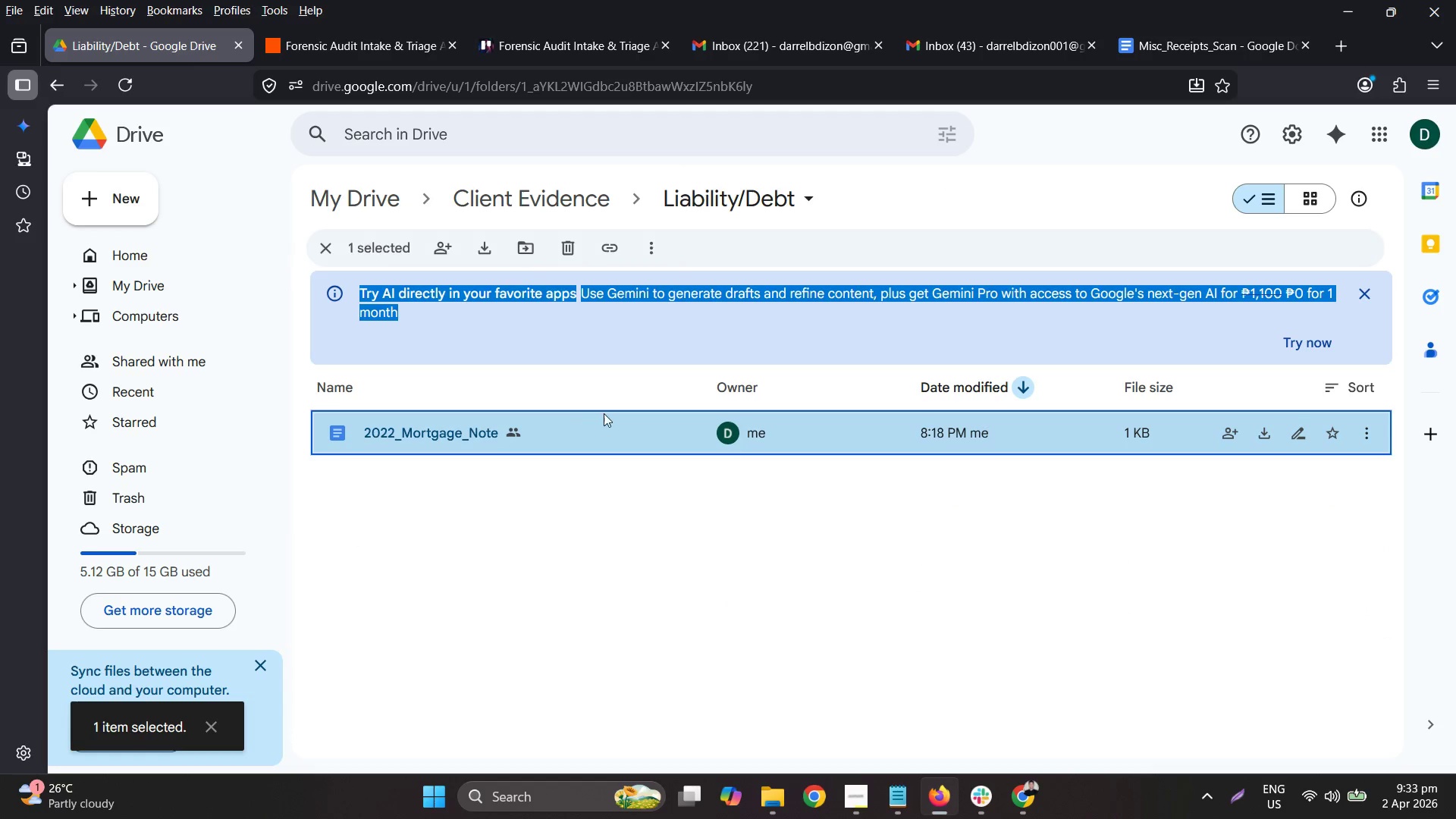 
key(Delete)
 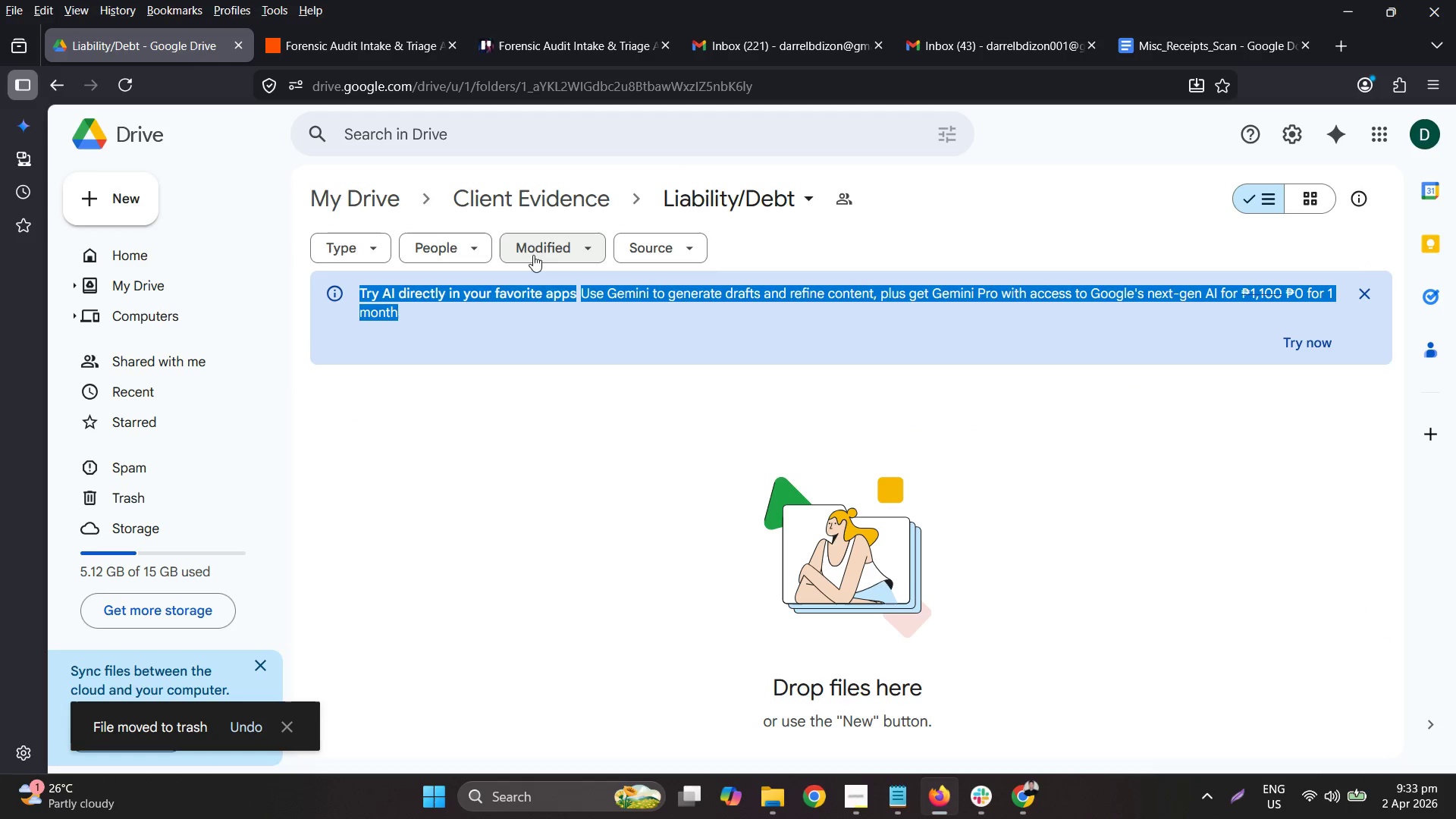 
left_click([533, 193])
 